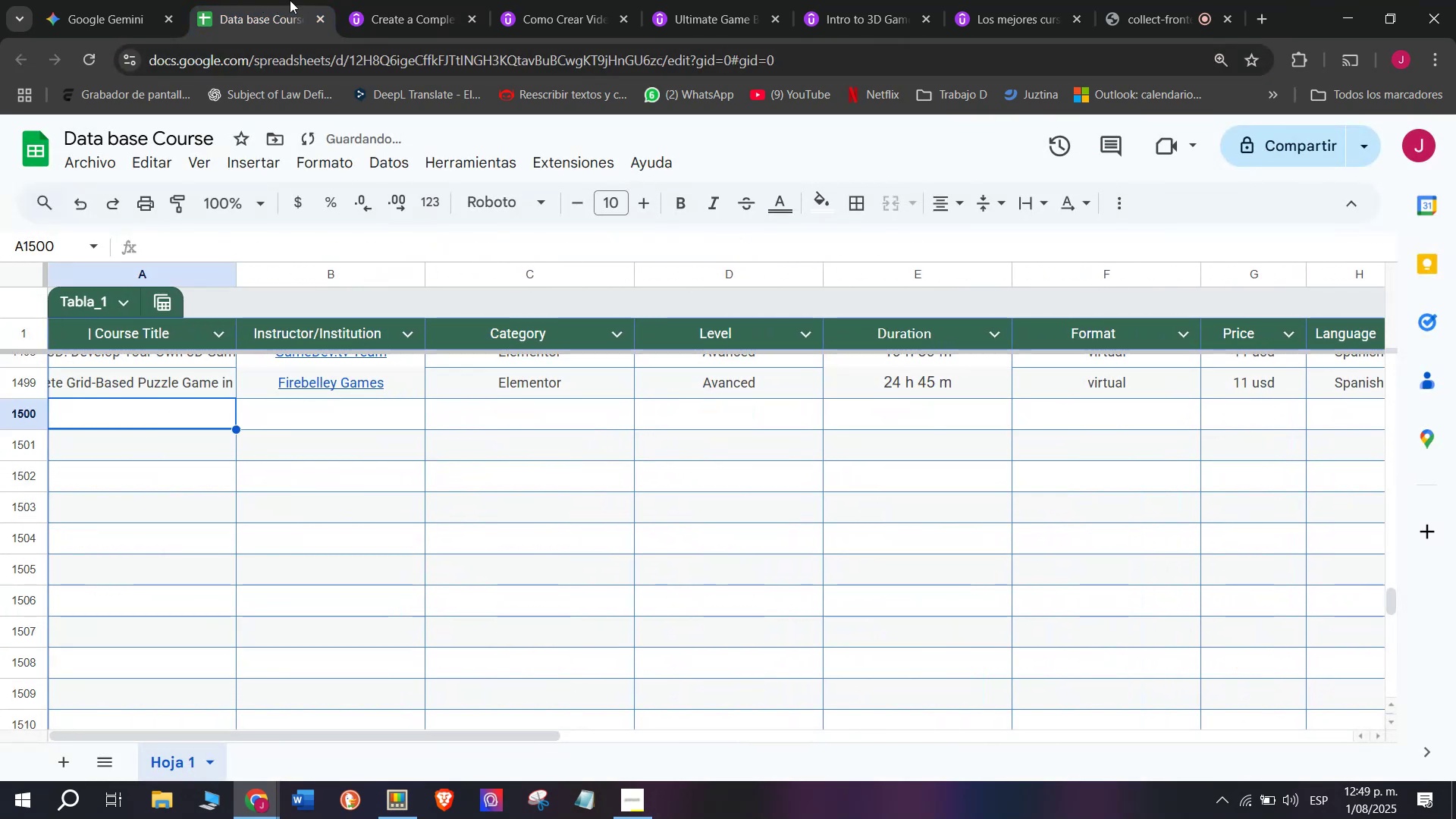 
left_click([377, 0])
 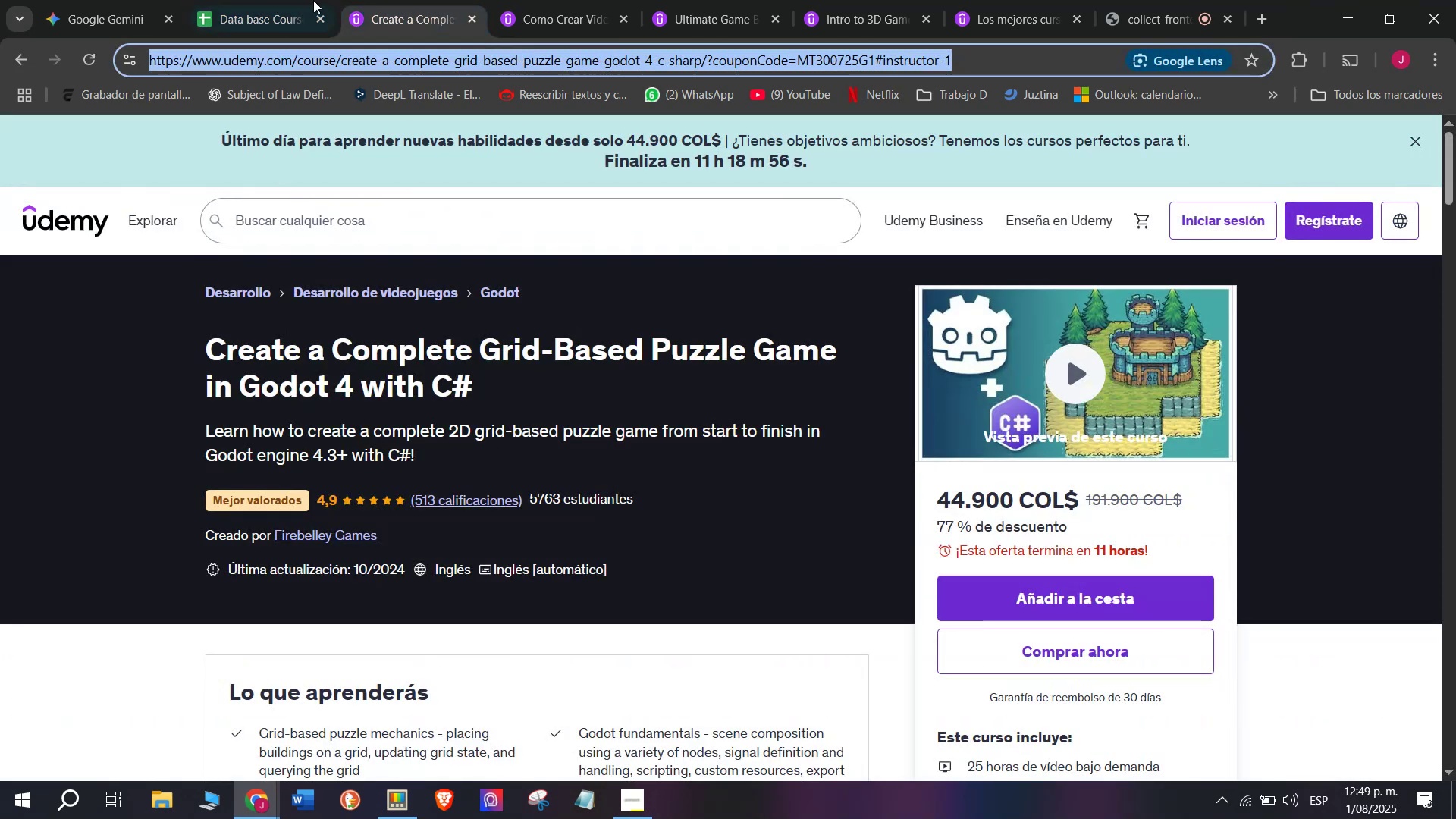 
mouse_move([460, 41])
 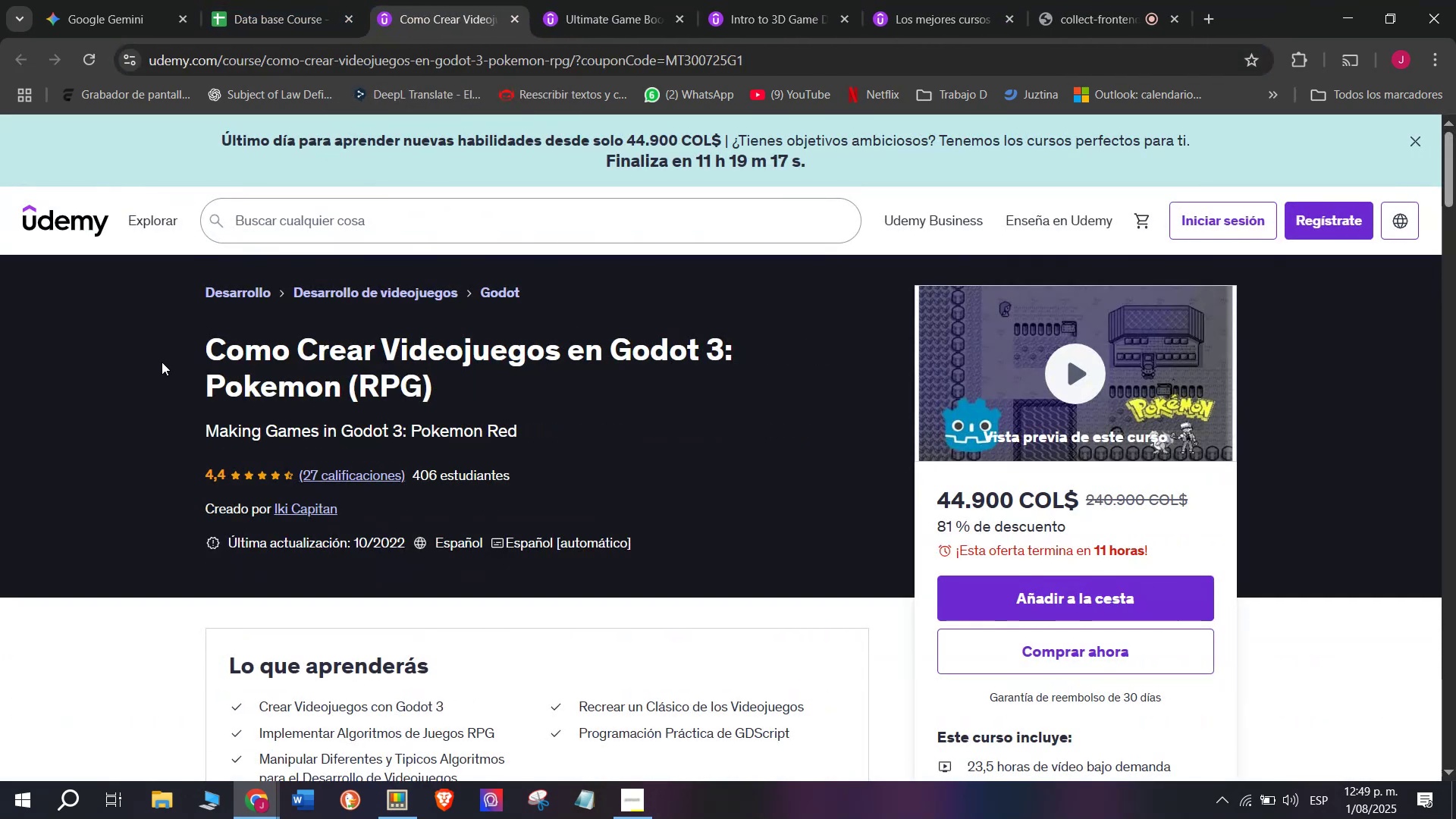 
left_click_drag(start_coordinate=[189, 337], to_coordinate=[563, 378])
 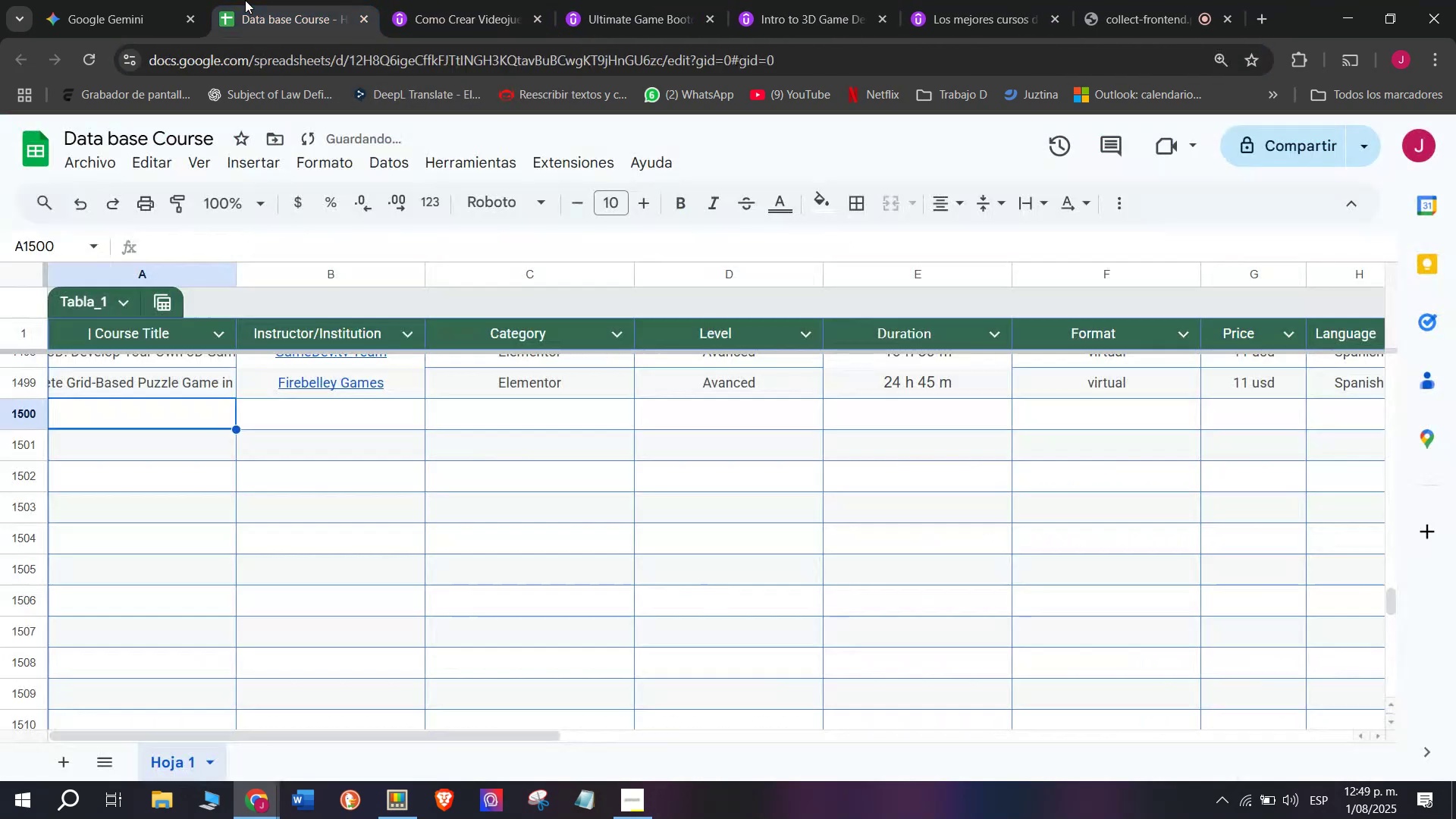 
key(Control+ControlLeft)
 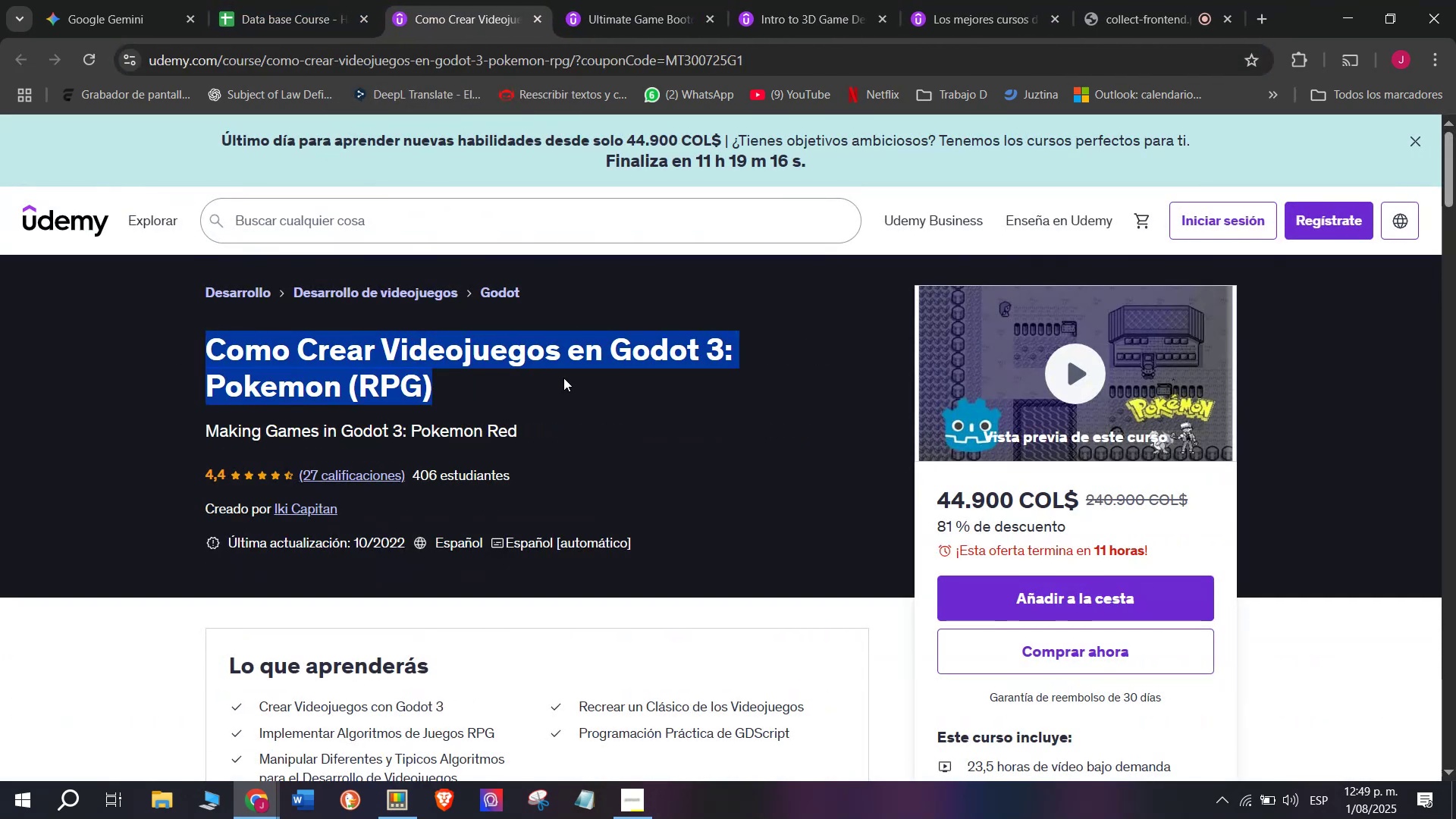 
key(Break)
 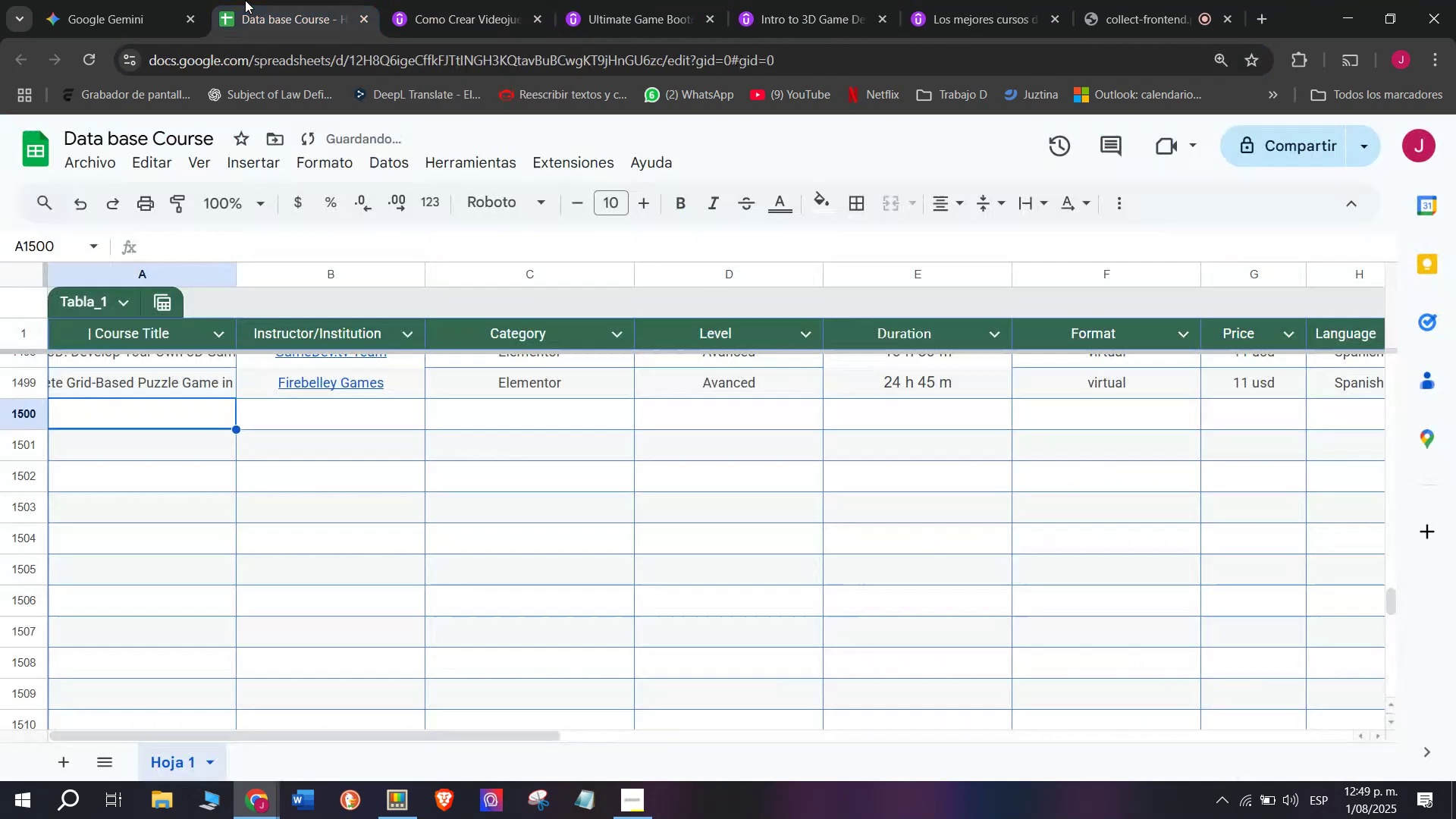 
key(Control+C)
 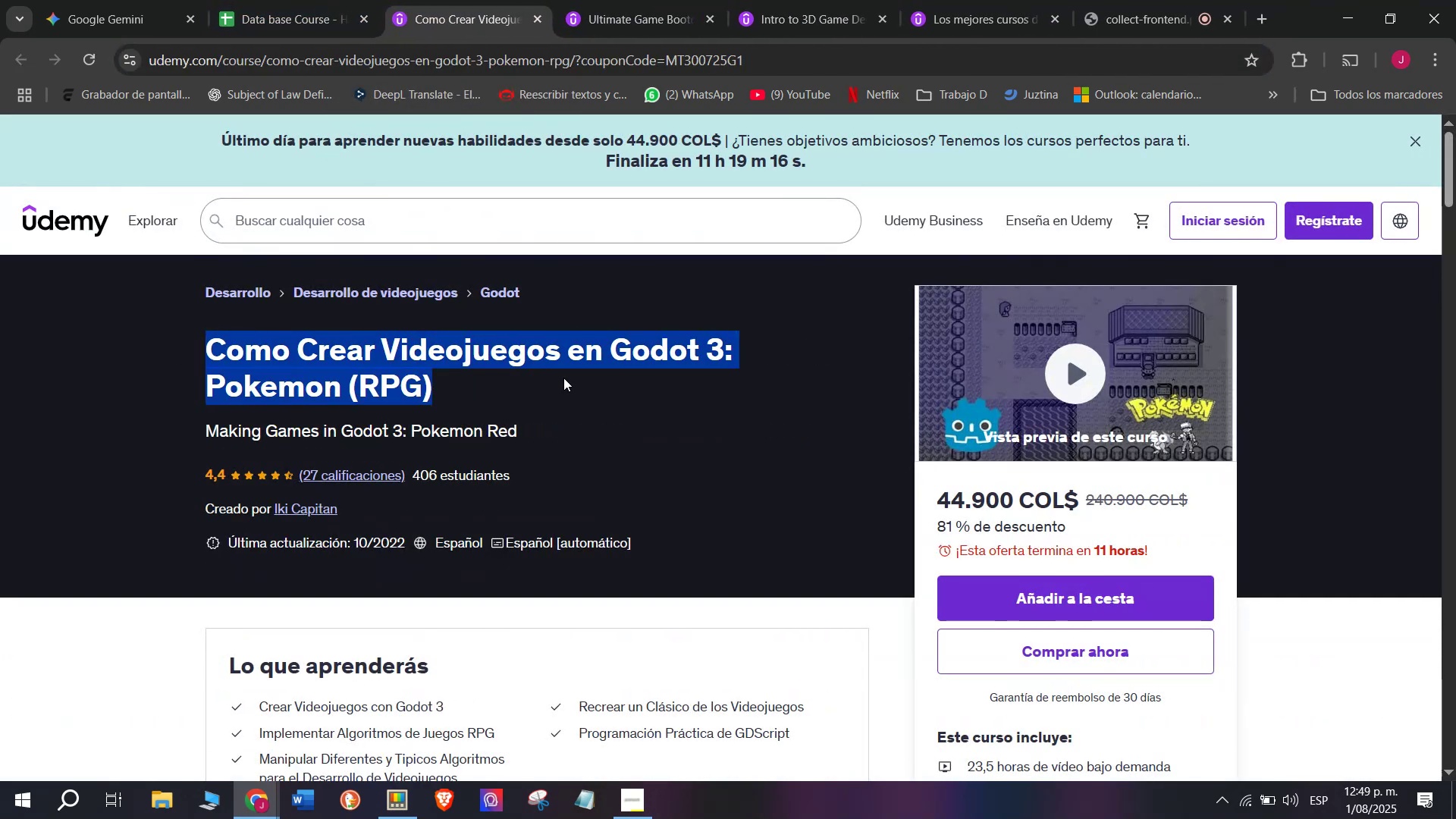 
key(Break)
 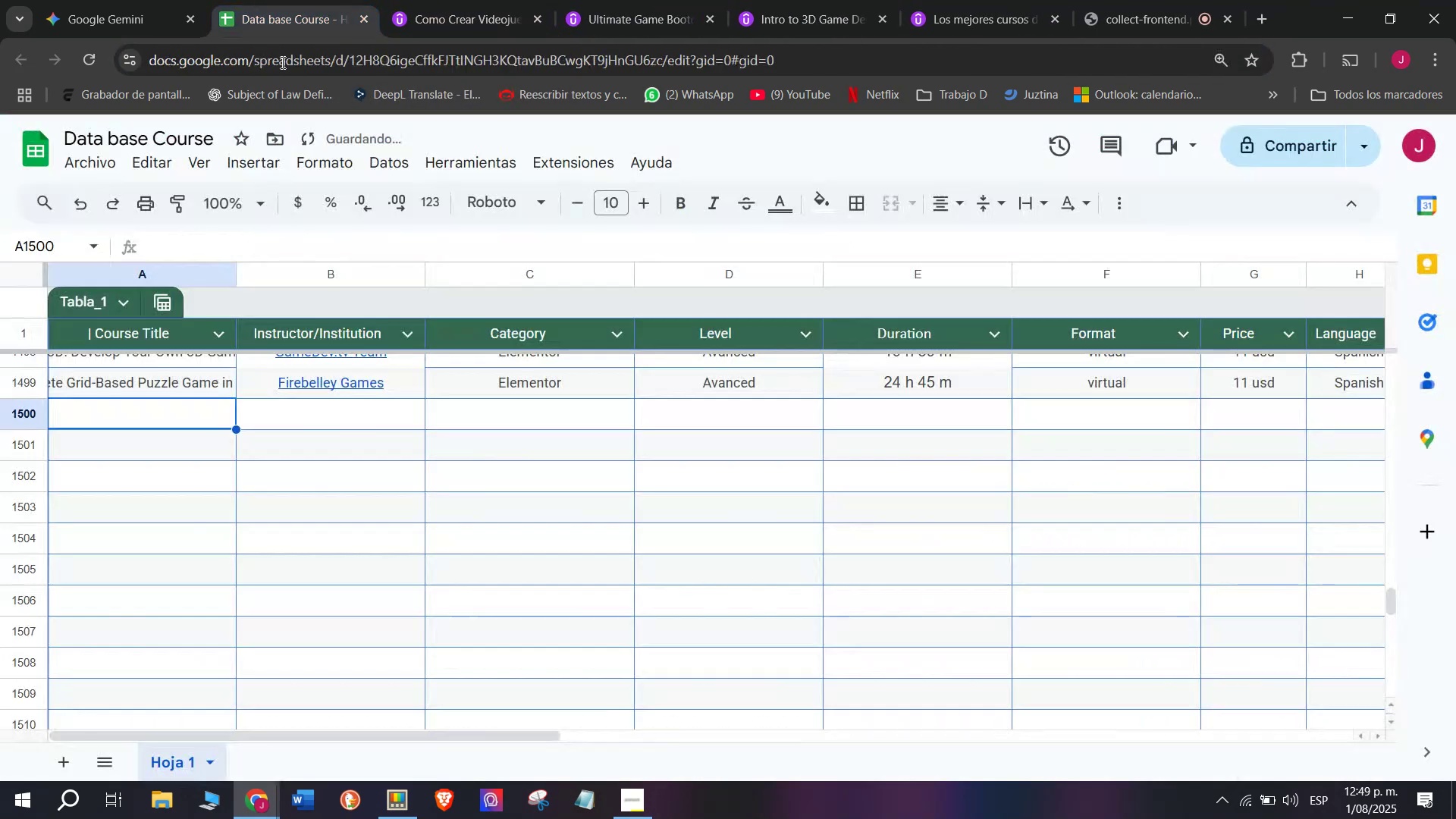 
key(Control+ControlLeft)
 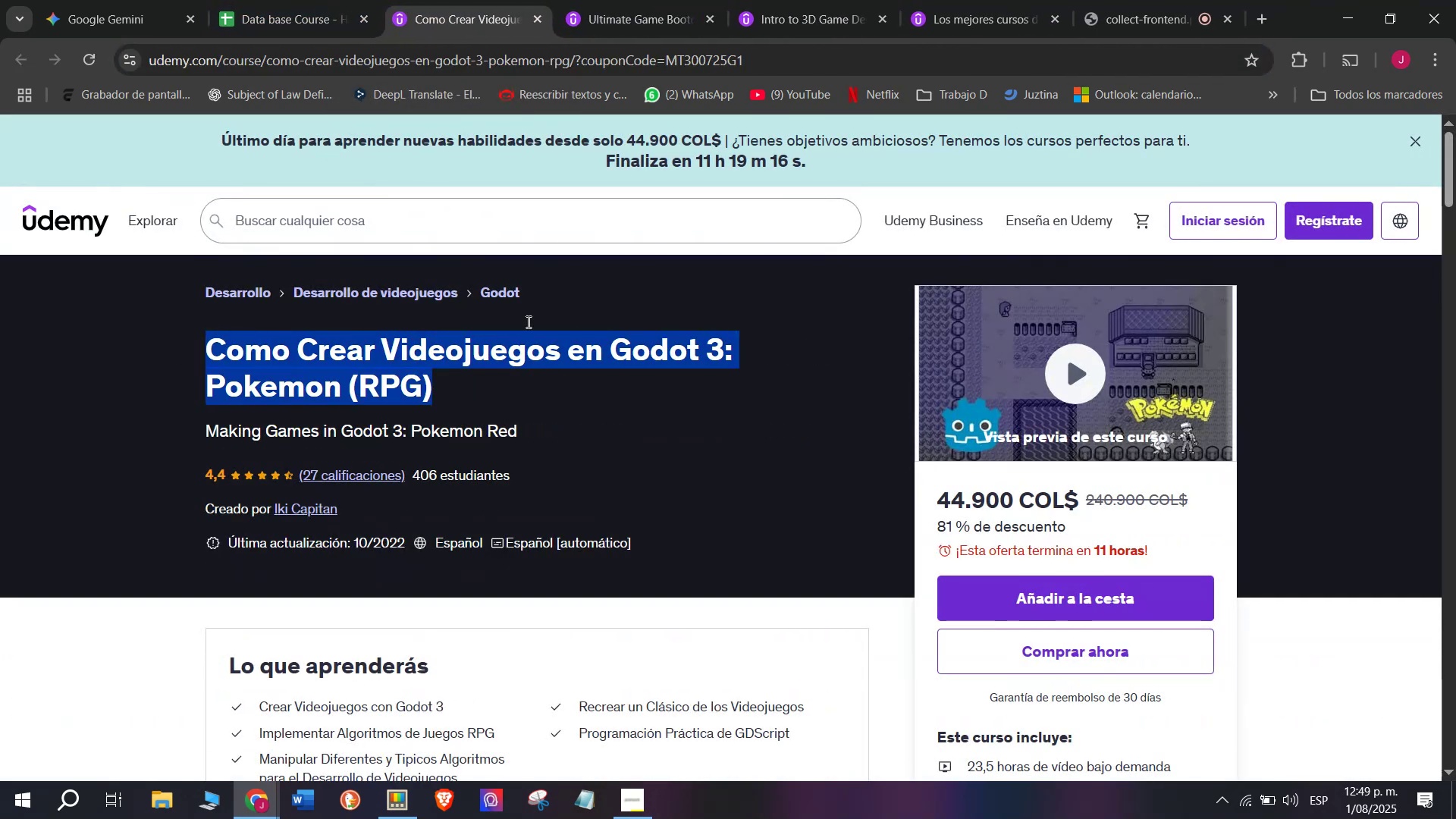 
key(Control+C)
 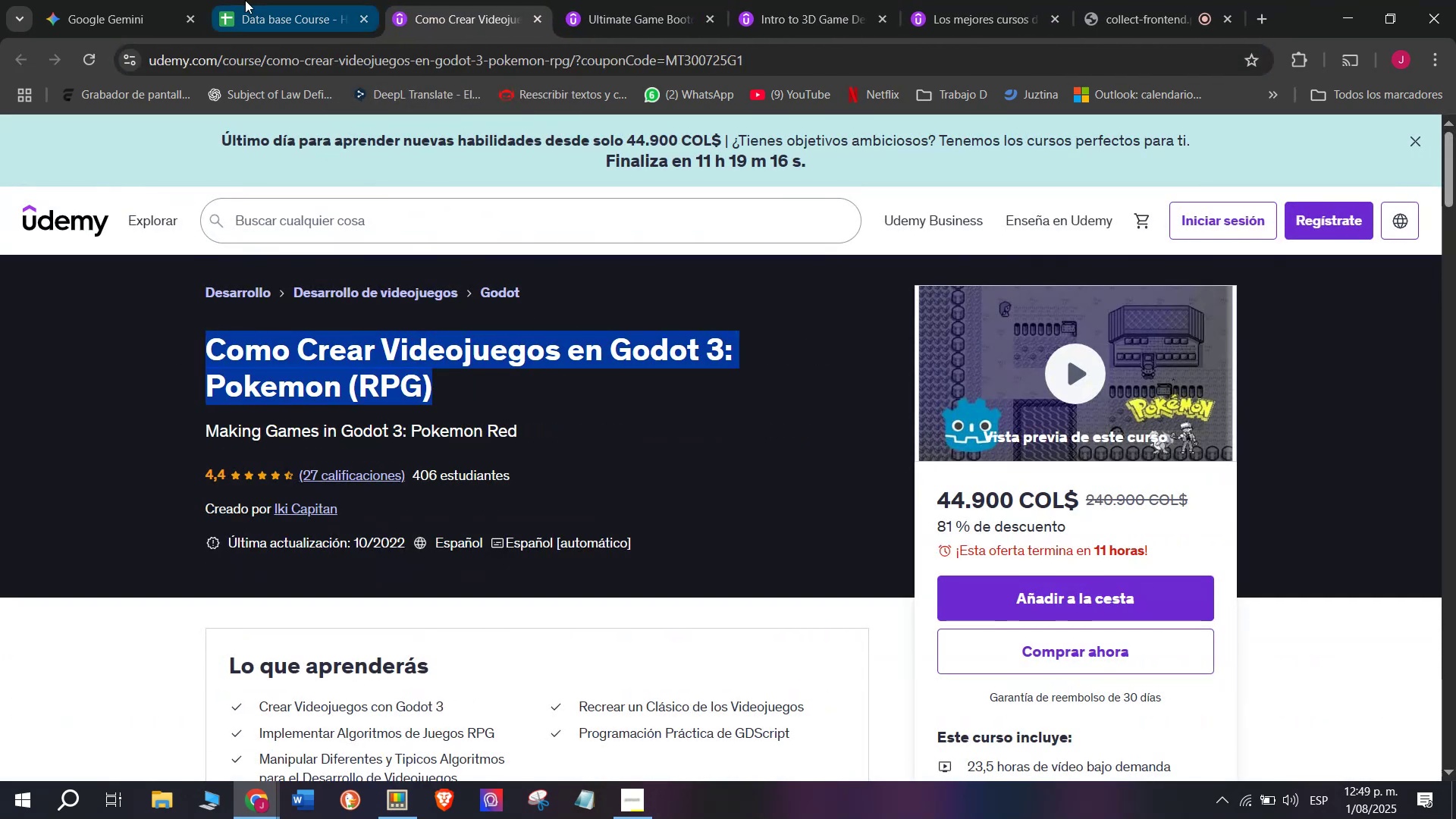 
left_click([245, 0])
 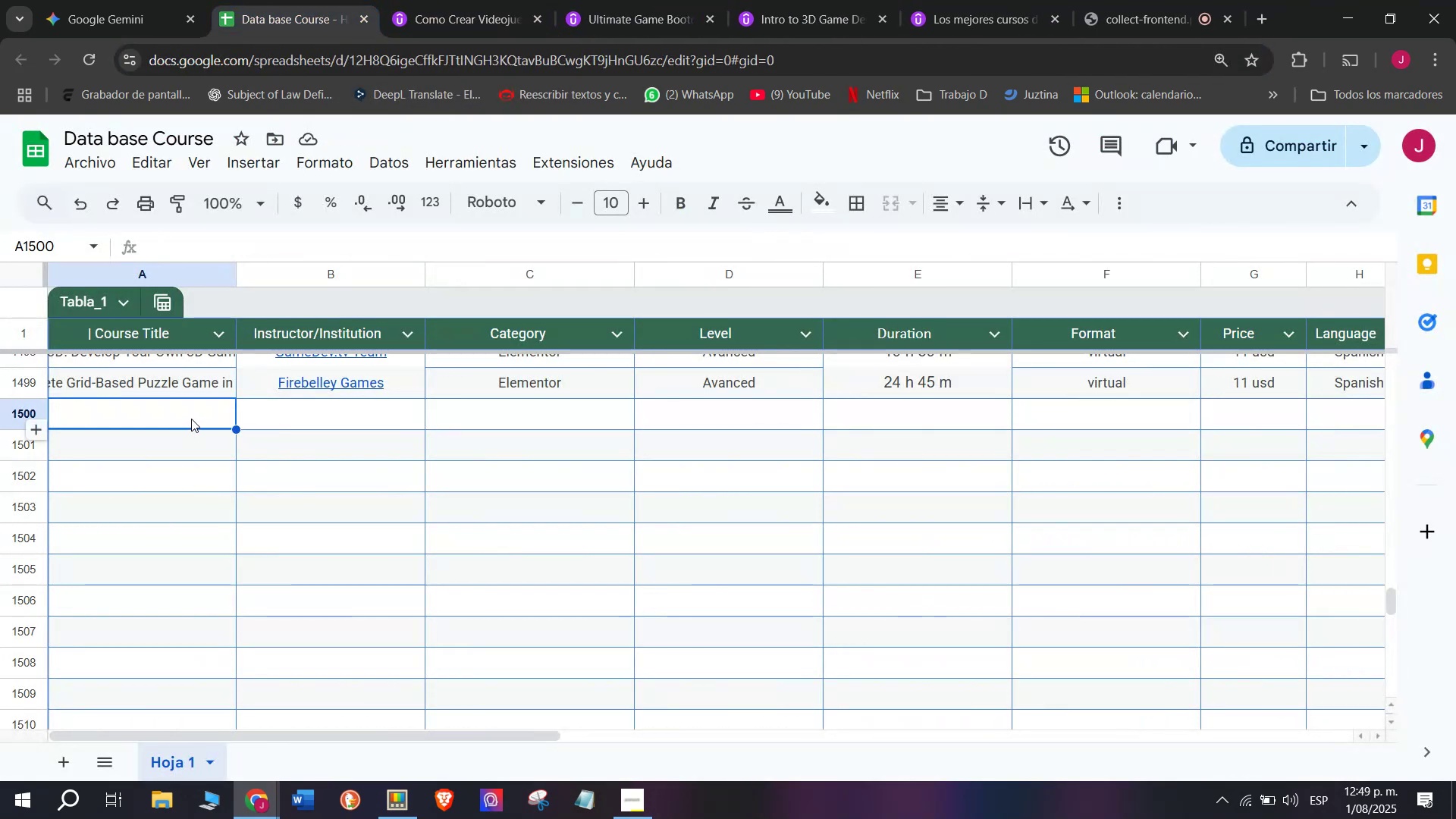 
double_click([191, 419])
 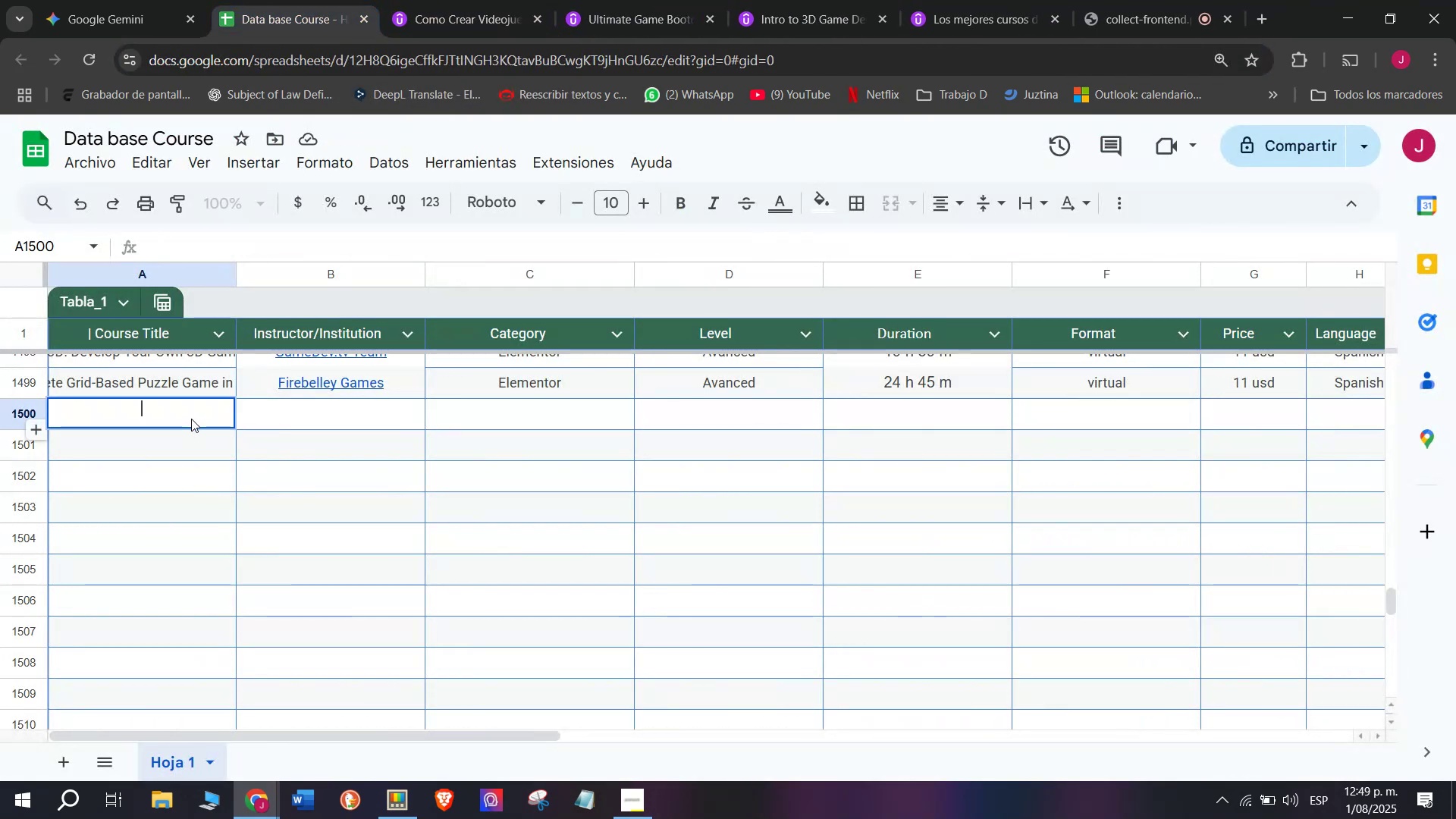 
key(Z)
 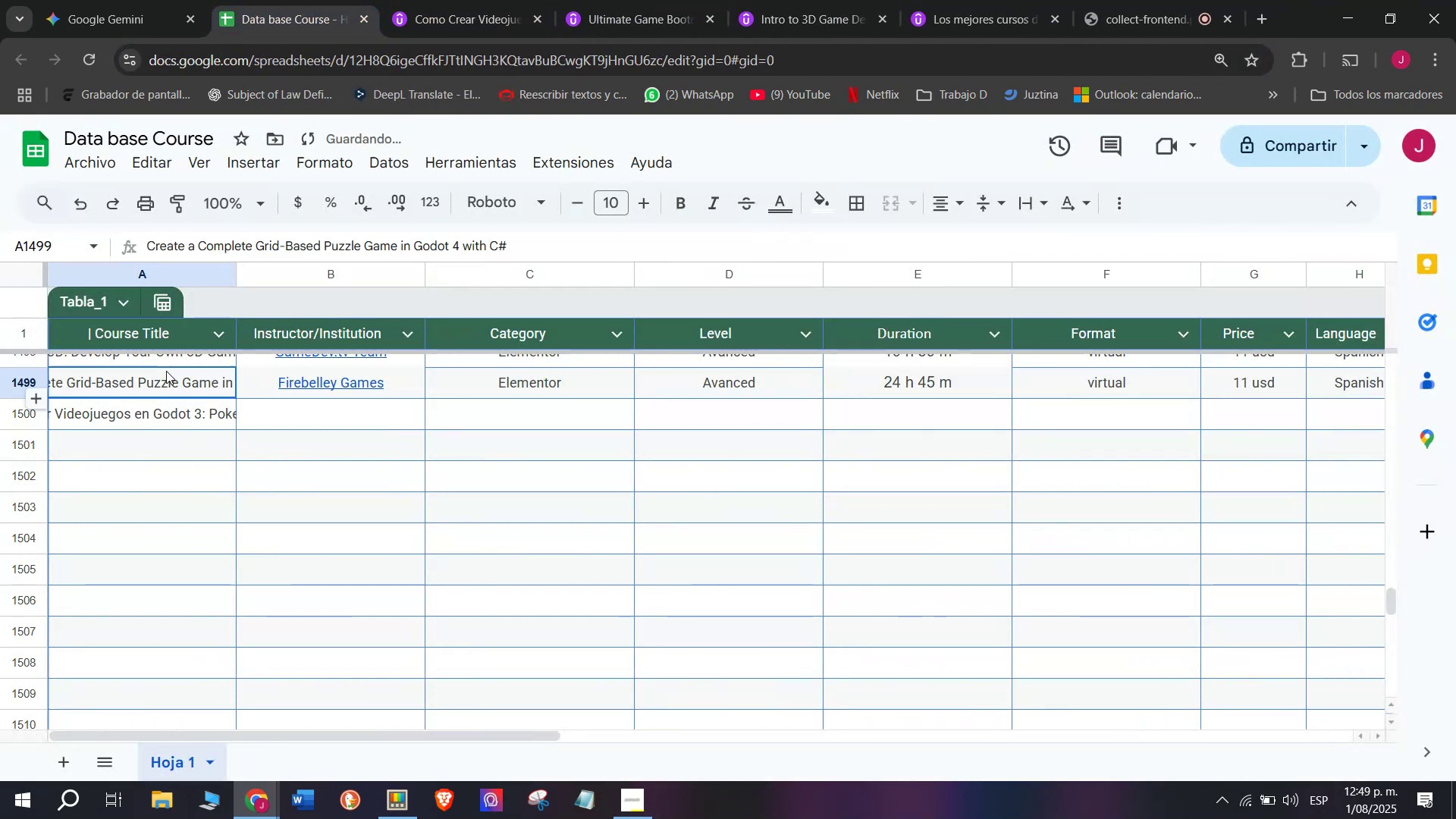 
key(Control+ControlLeft)
 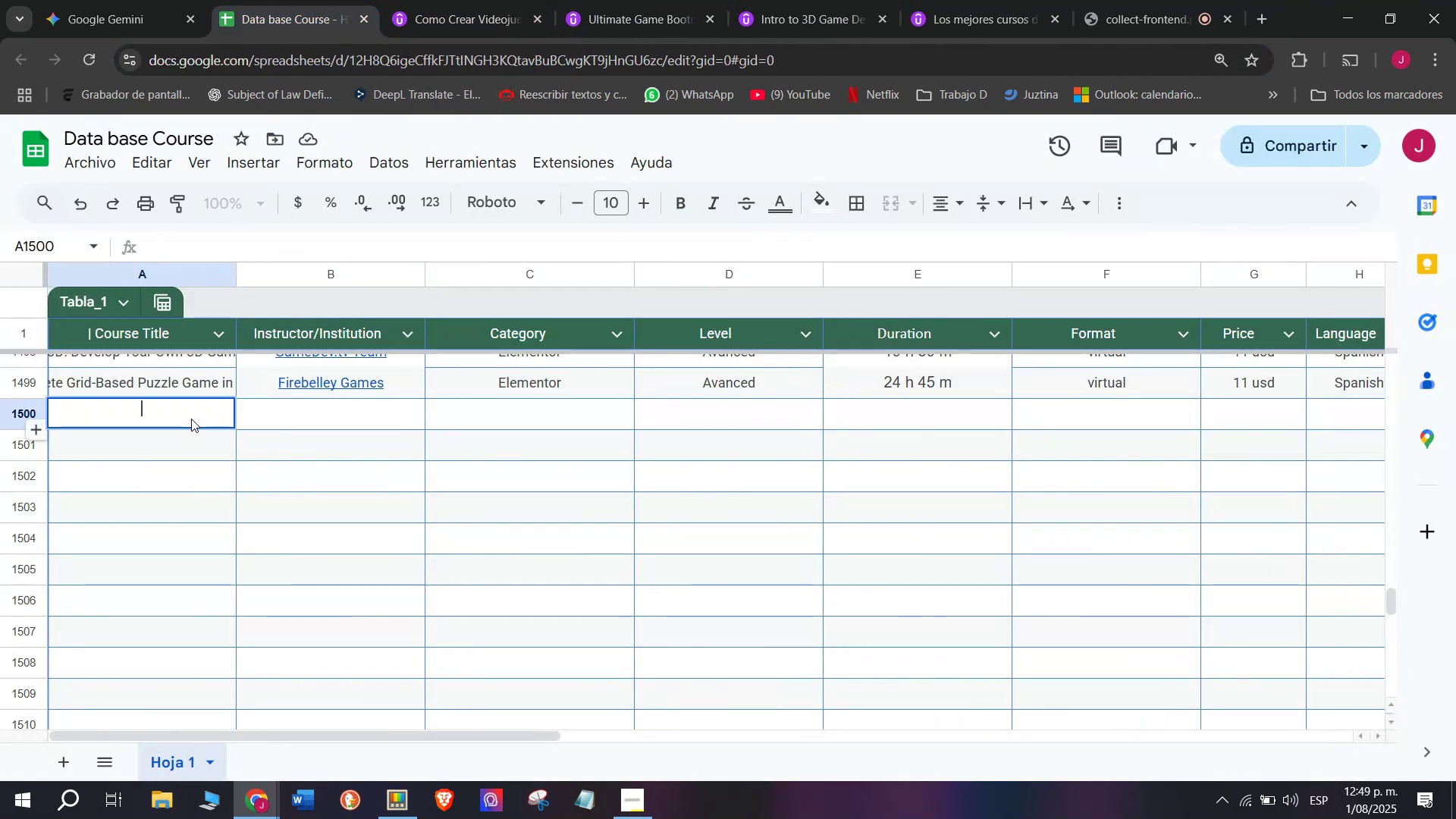 
key(Control+V)
 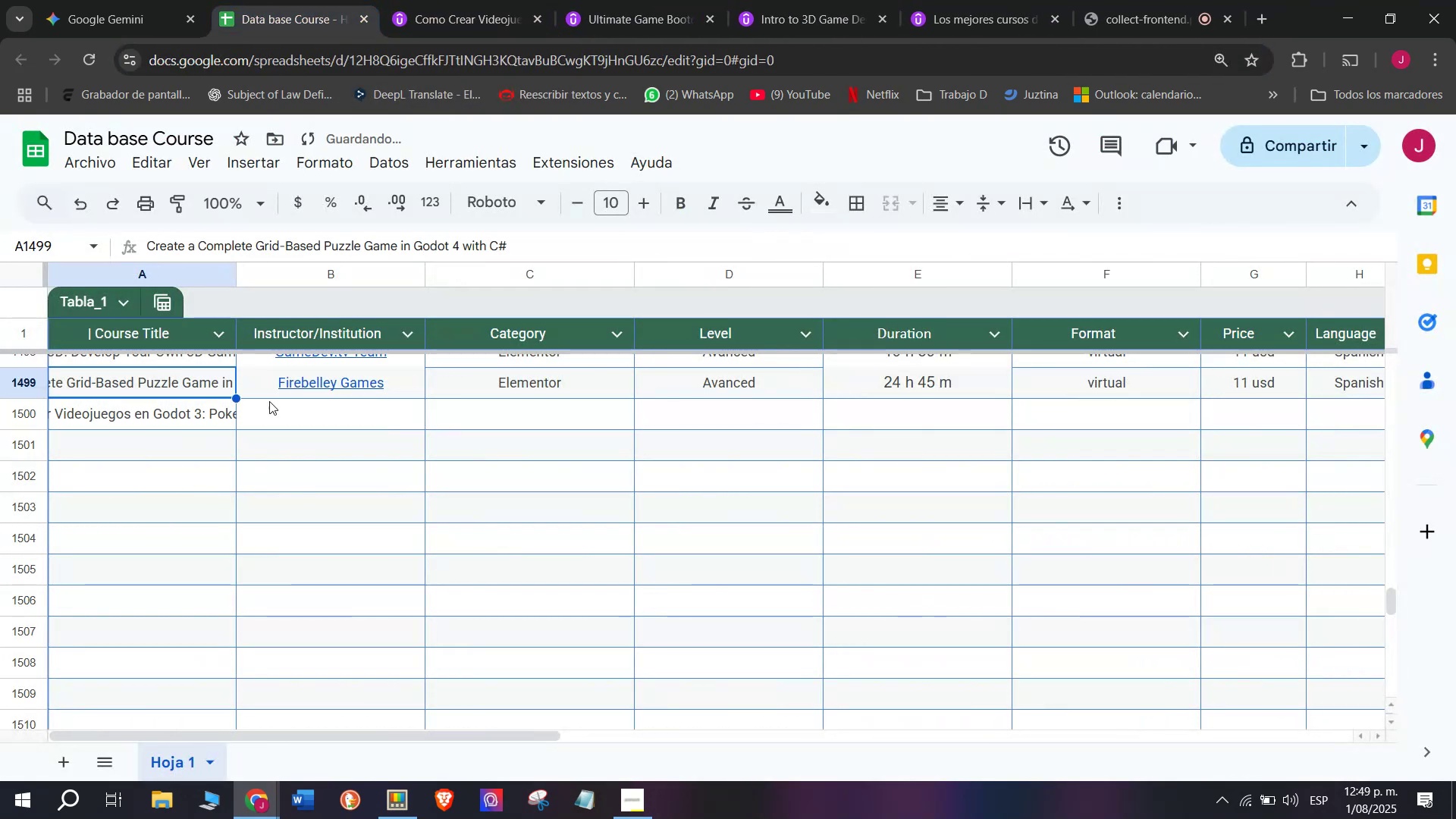 
double_click([309, 403])
 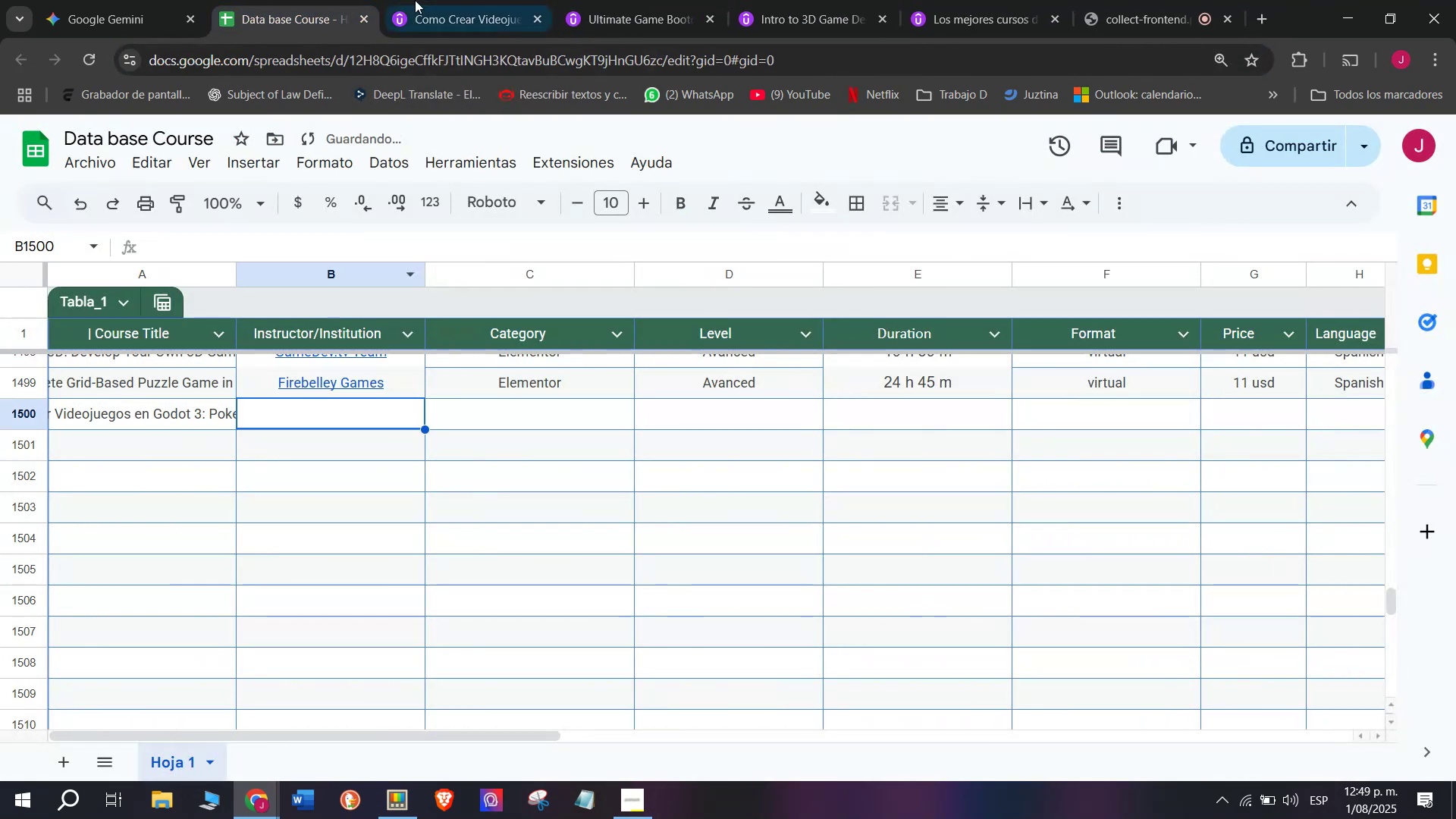 
left_click([454, 0])
 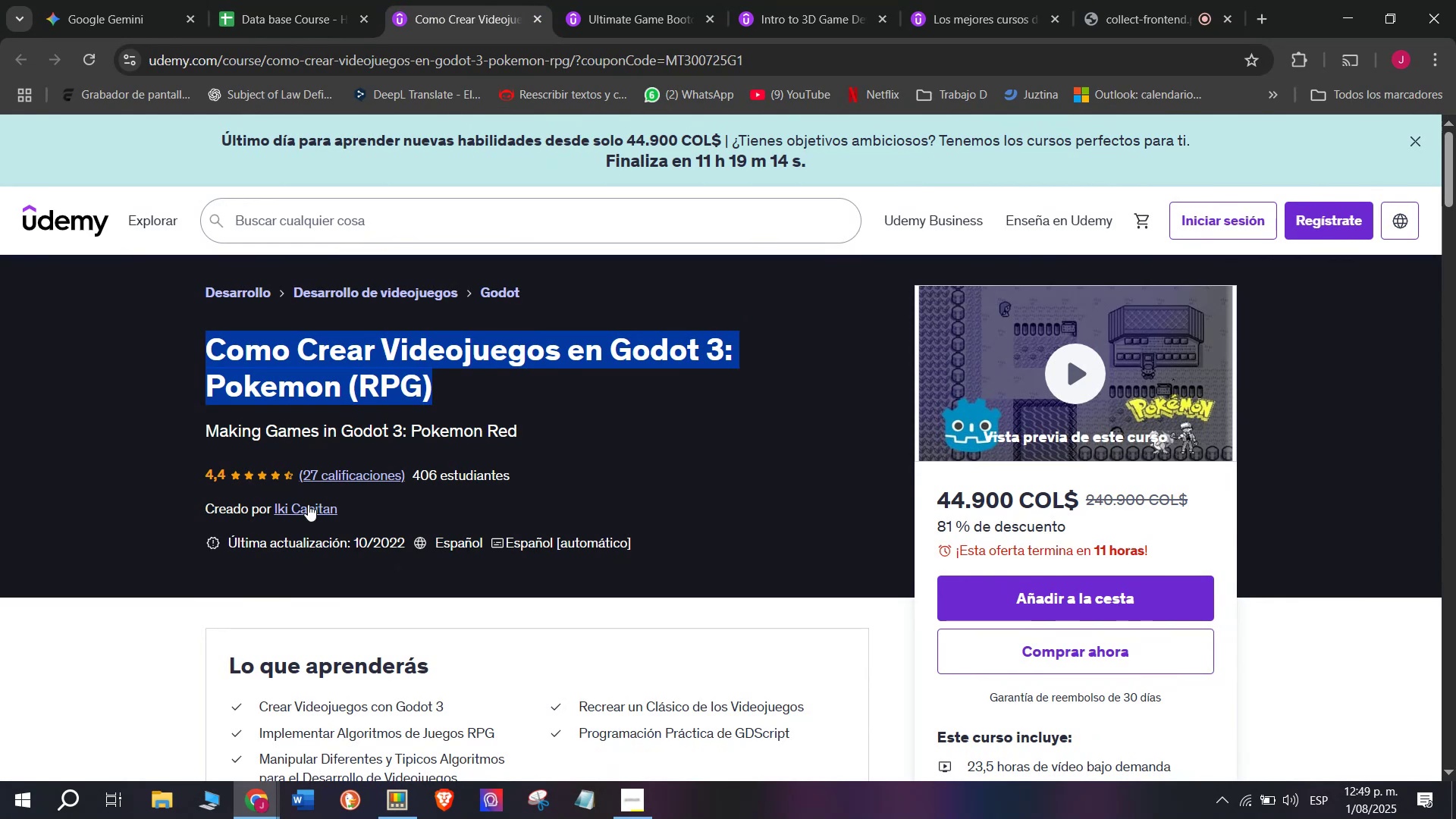 
left_click([308, 504])
 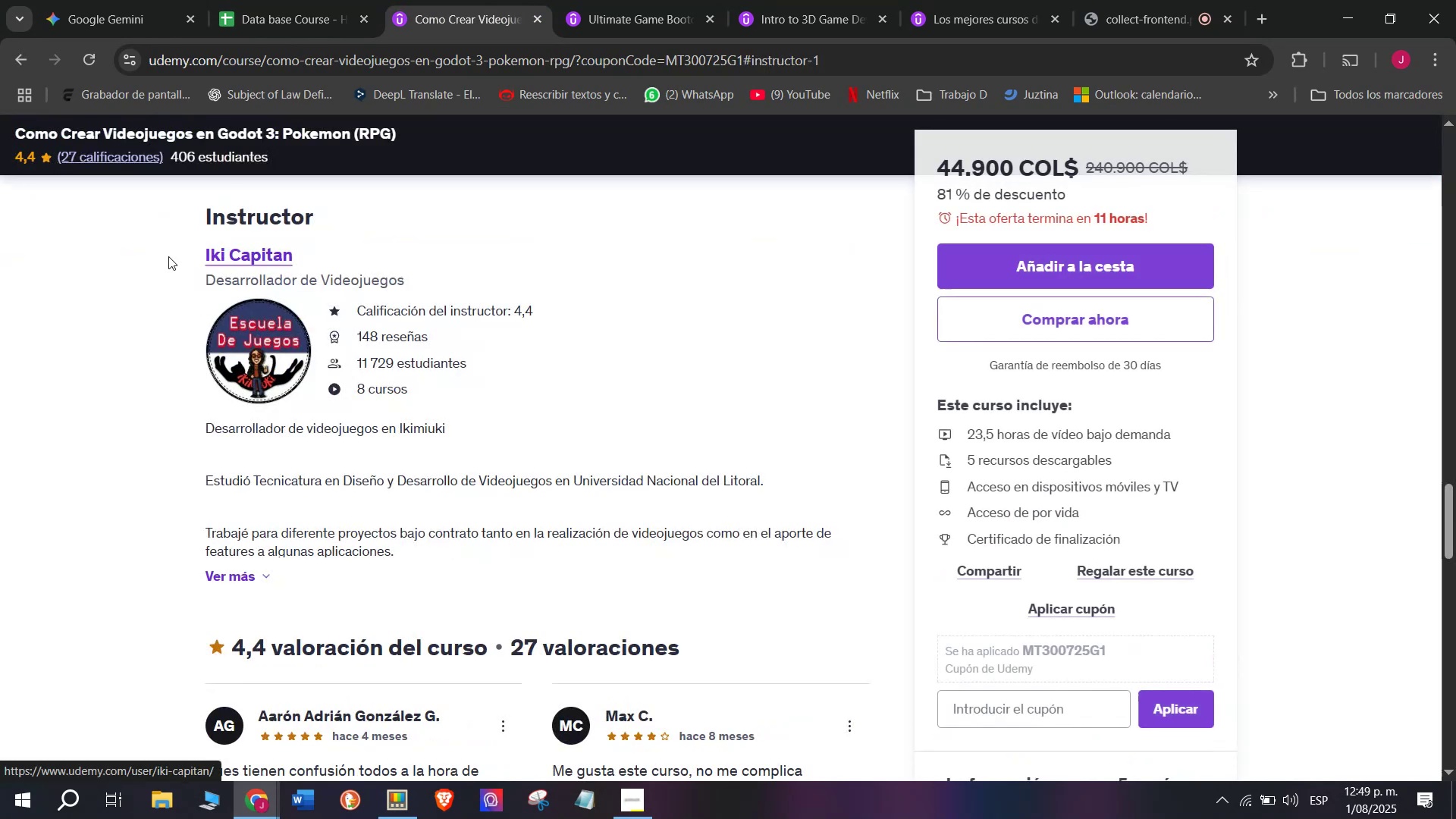 
left_click_drag(start_coordinate=[168, 253], to_coordinate=[342, 234])
 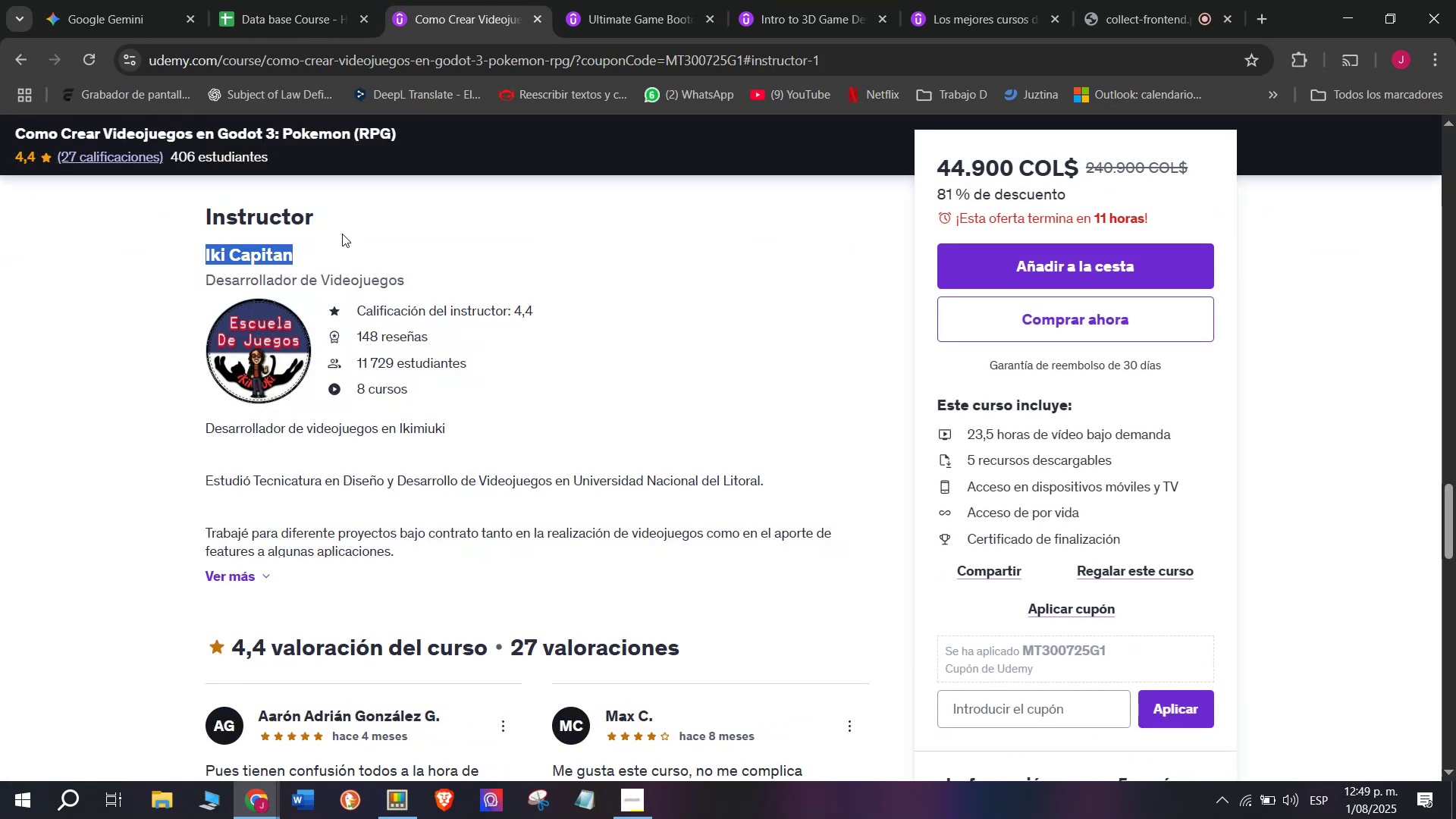 
key(Control+ControlLeft)
 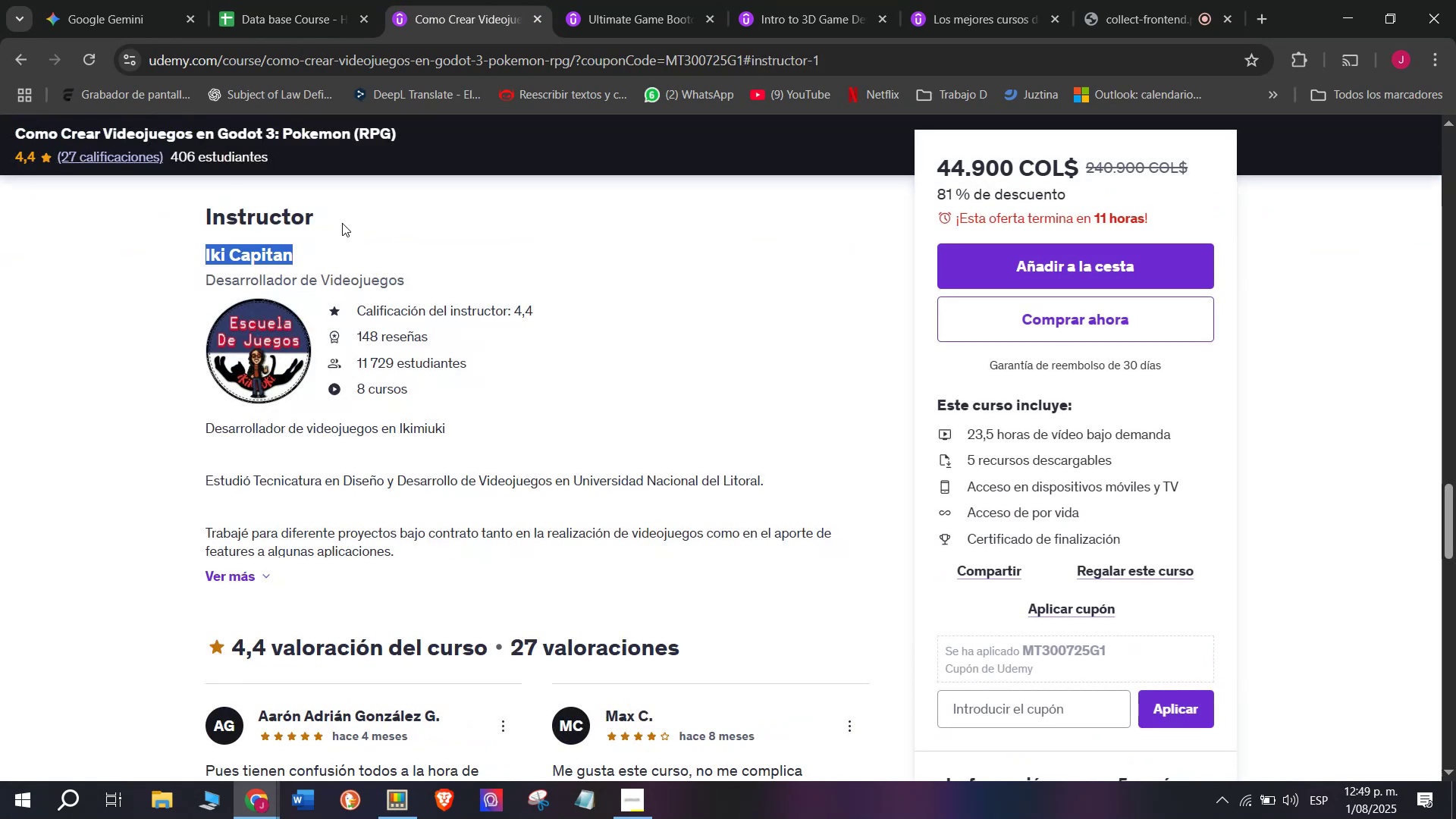 
key(Break)
 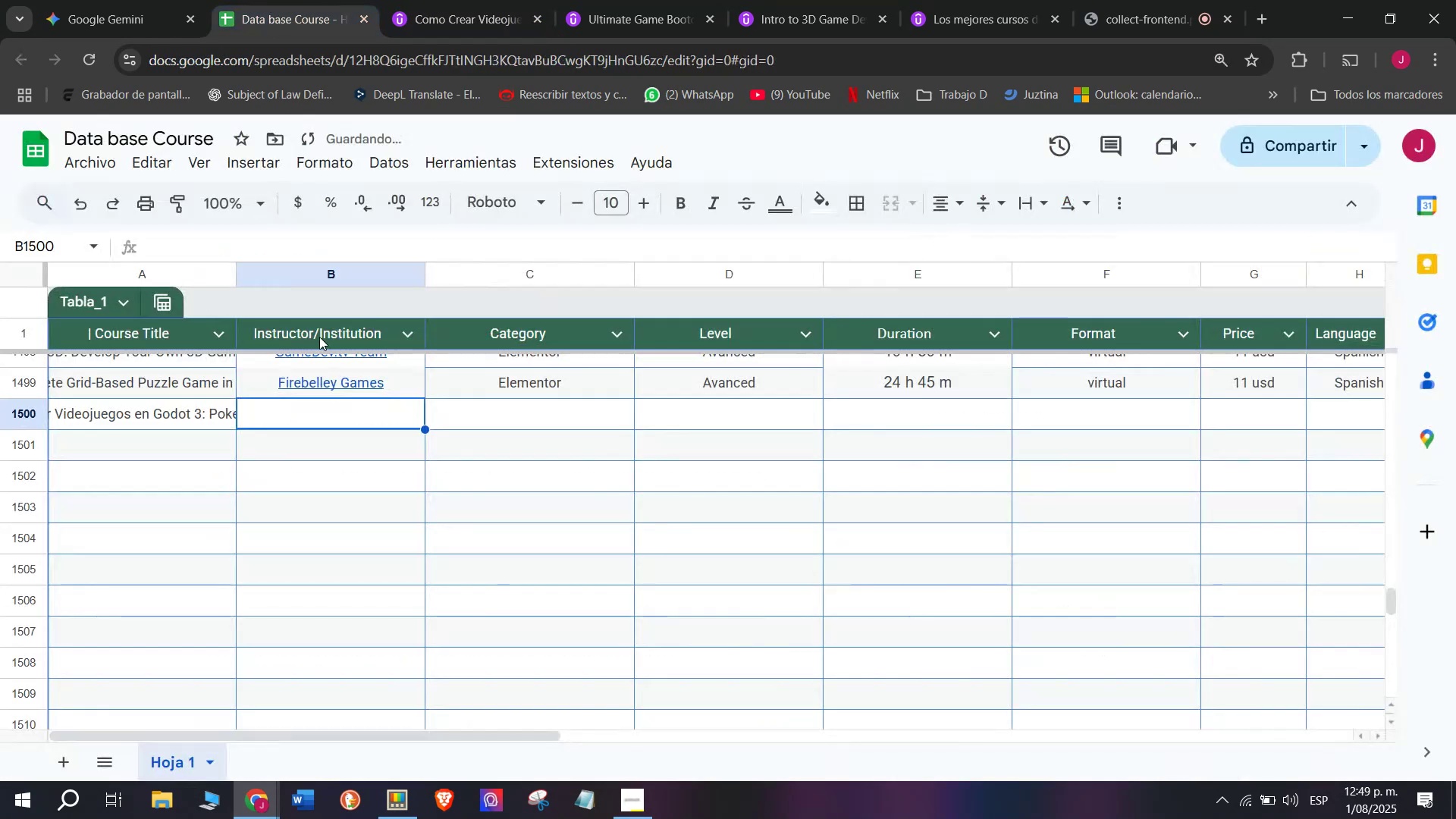 
key(Control+C)
 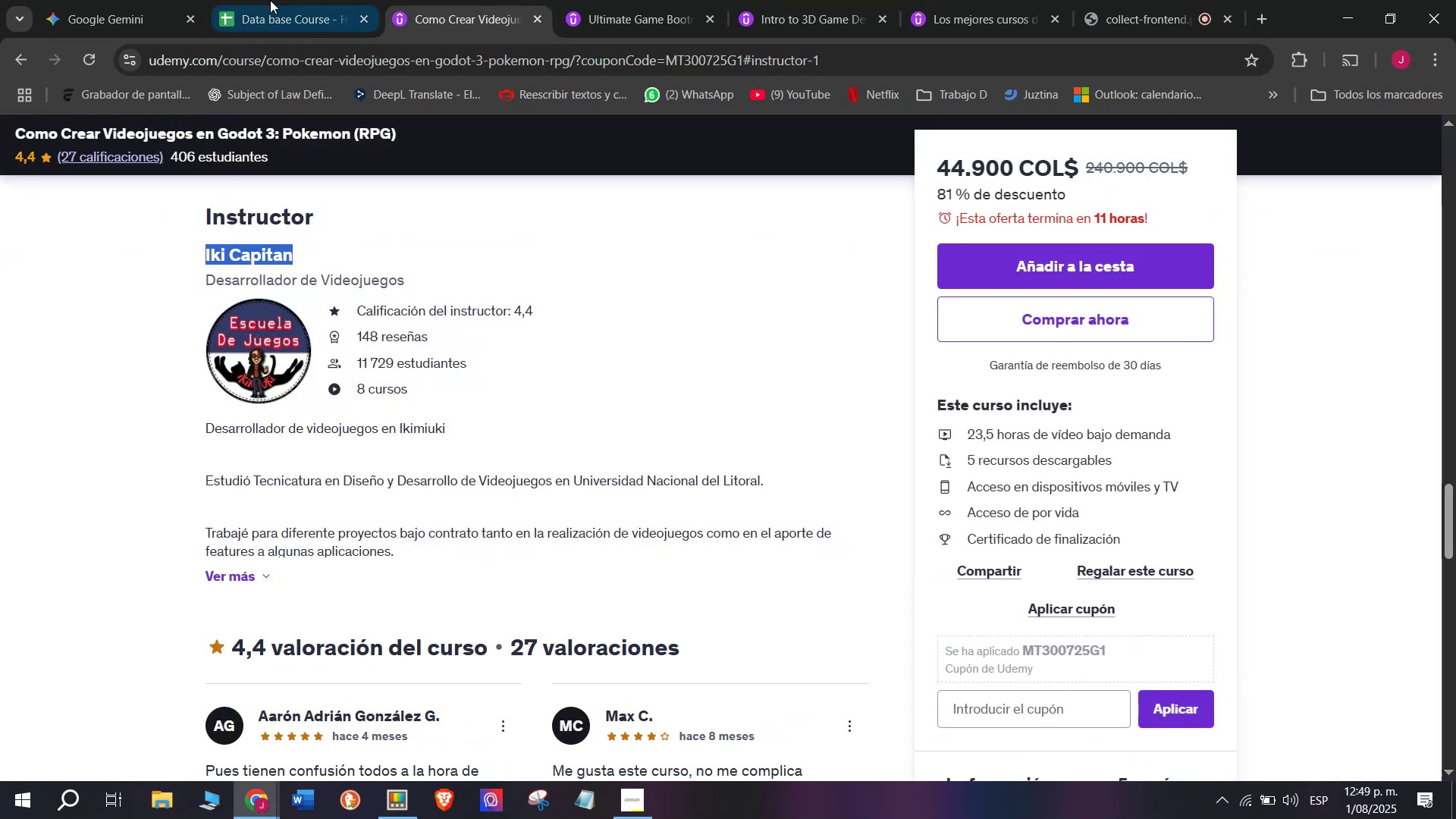 
left_click([270, 0])
 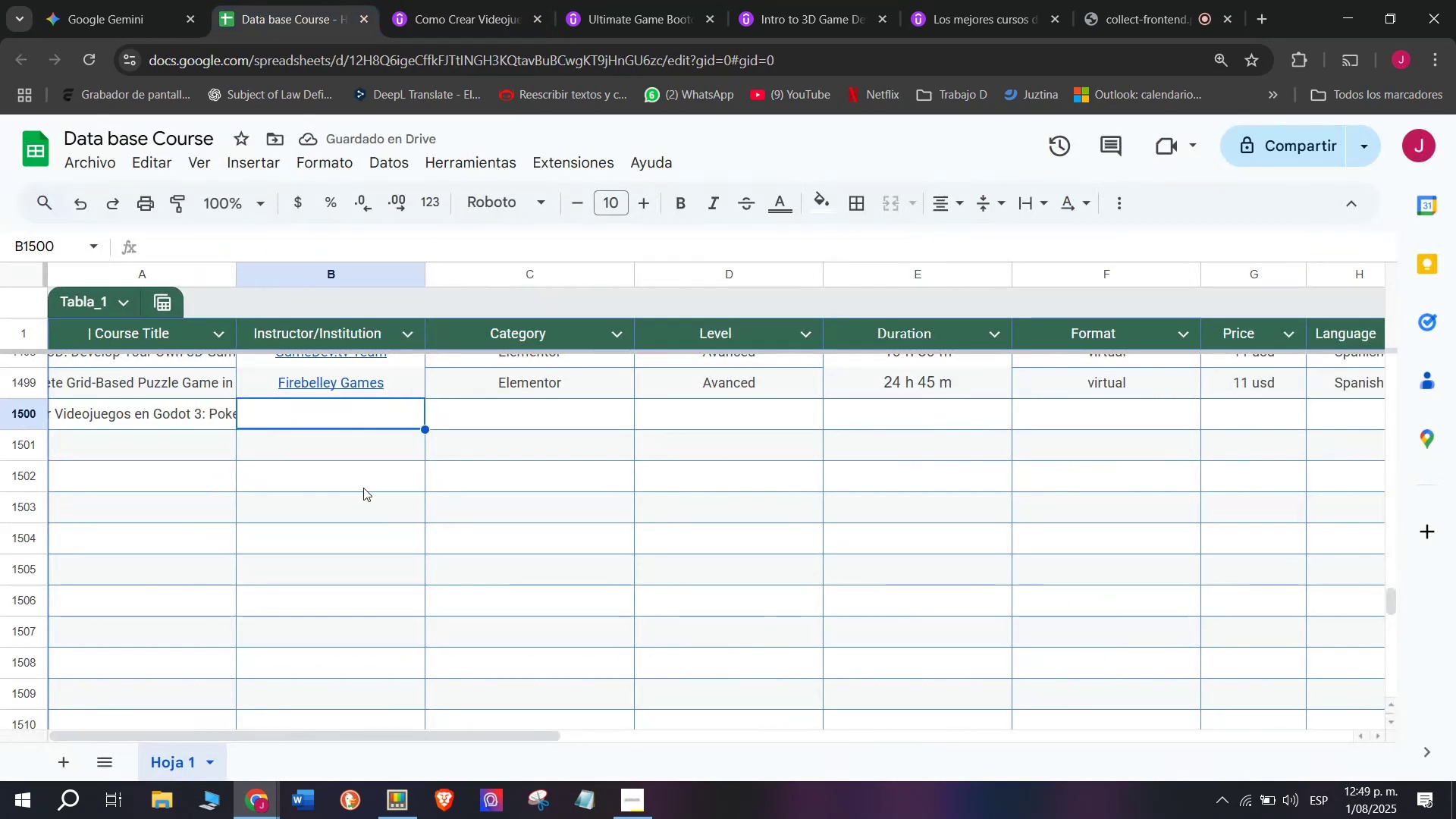 
key(Z)
 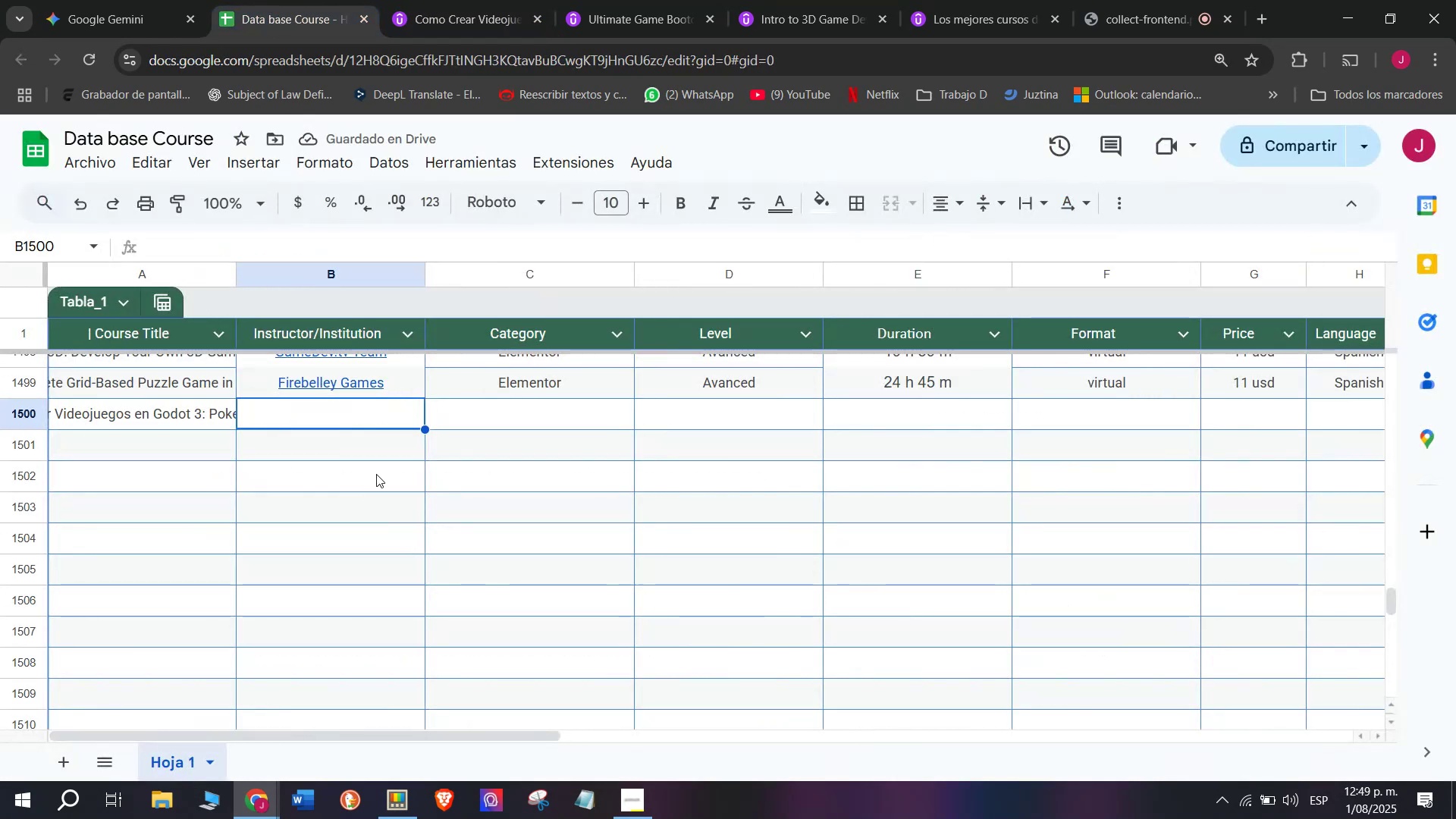 
key(Control+ControlLeft)
 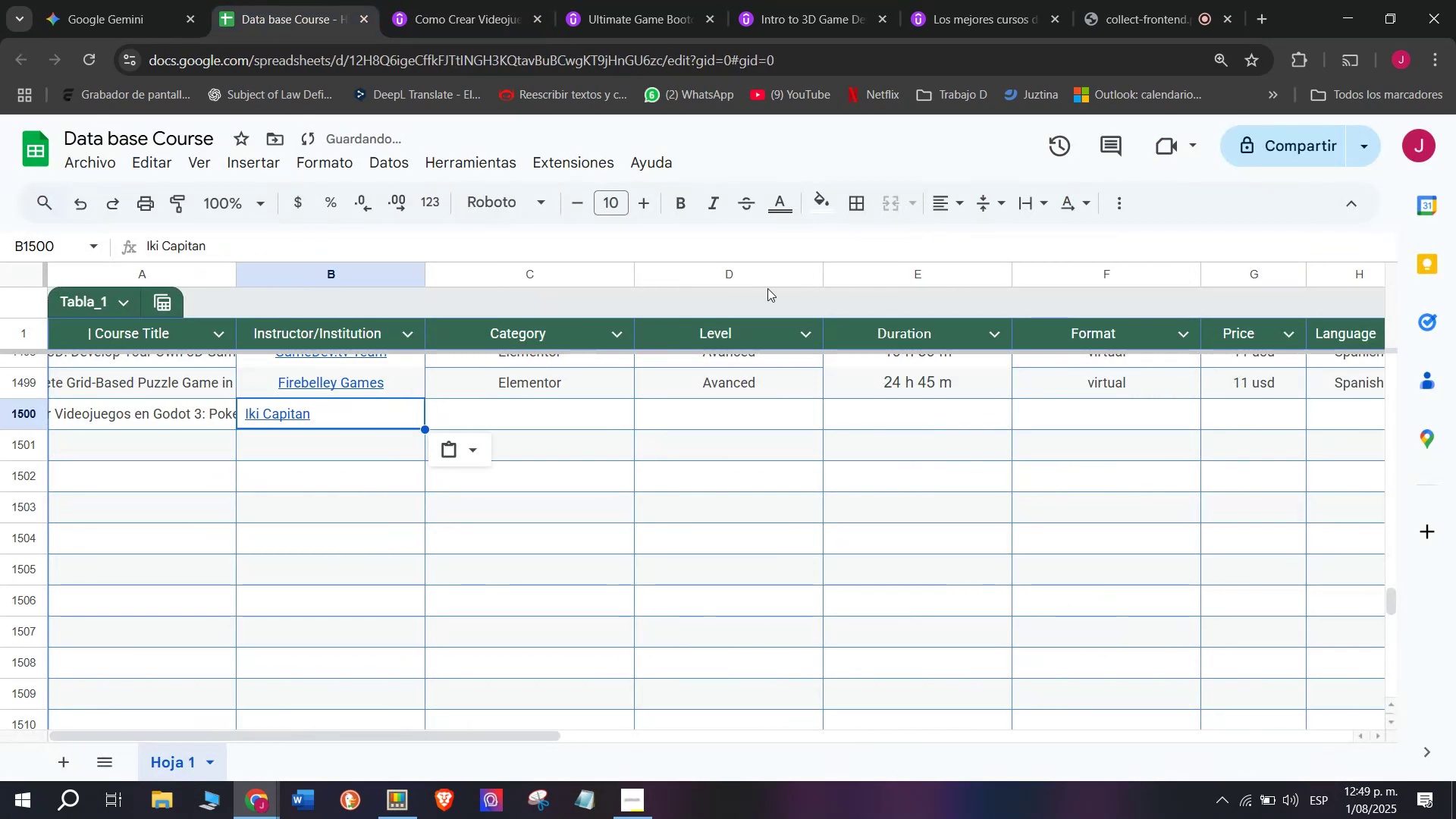 
key(Control+V)
 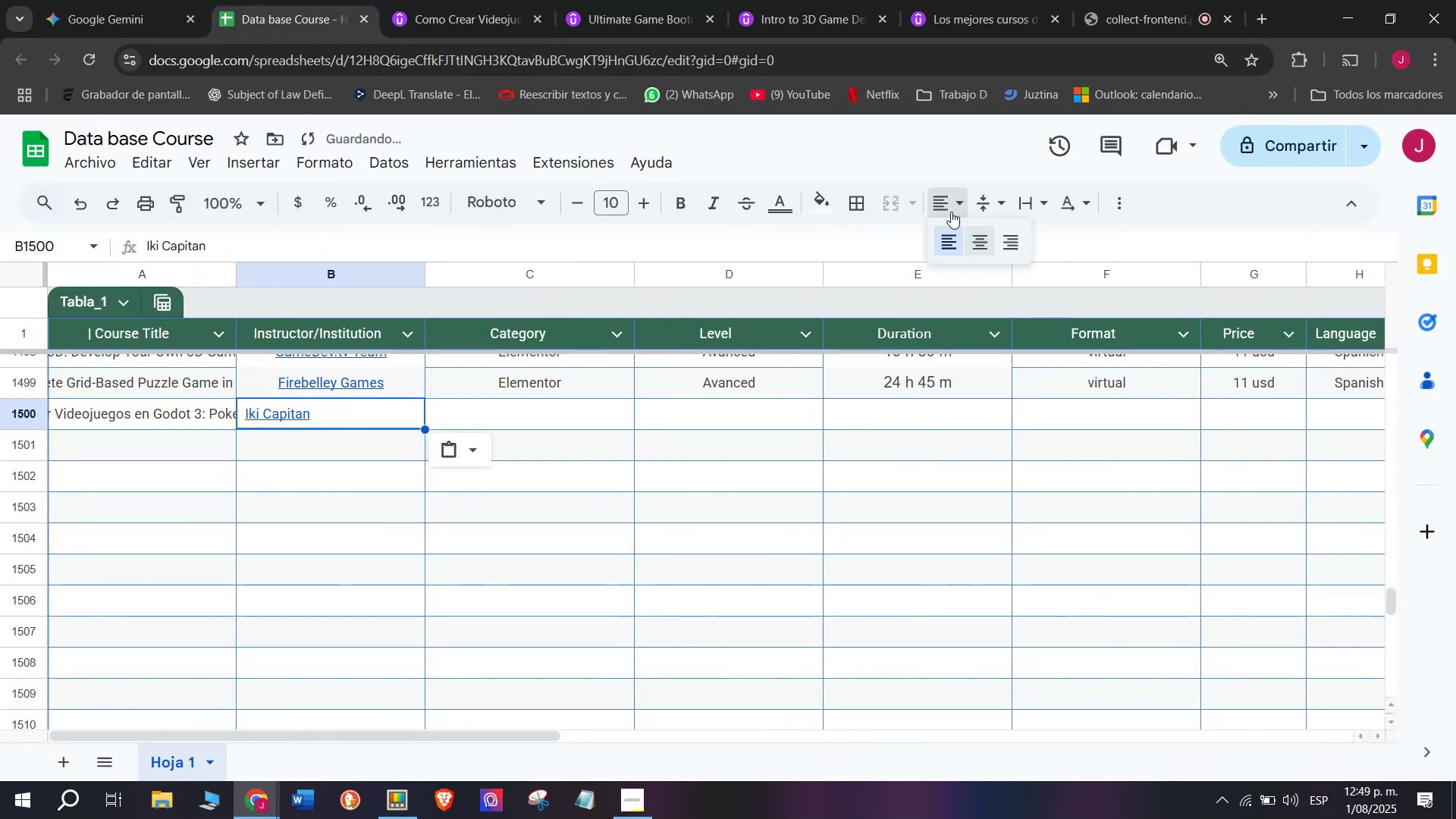 
double_click([981, 244])
 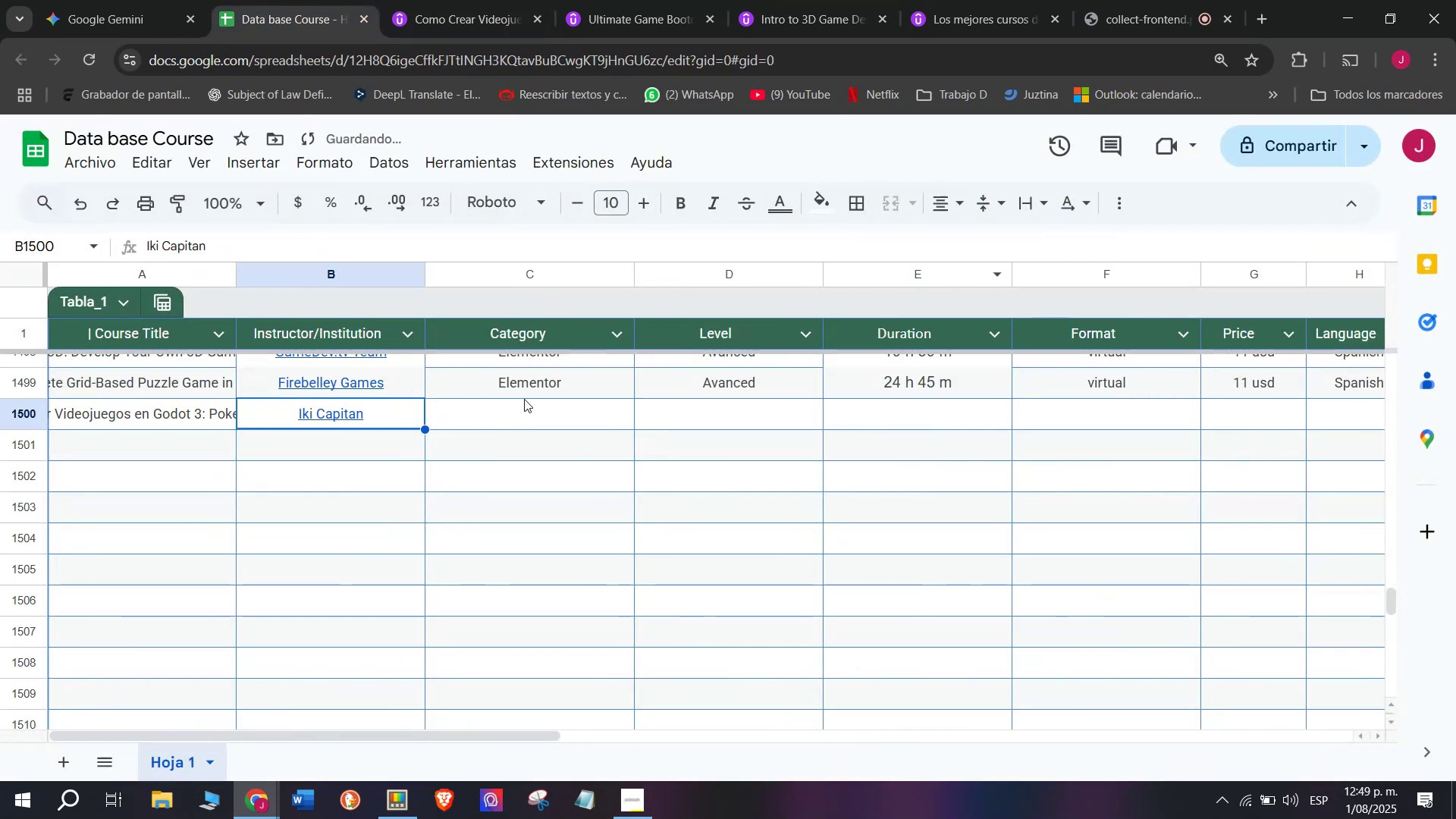 
left_click([524, 398])
 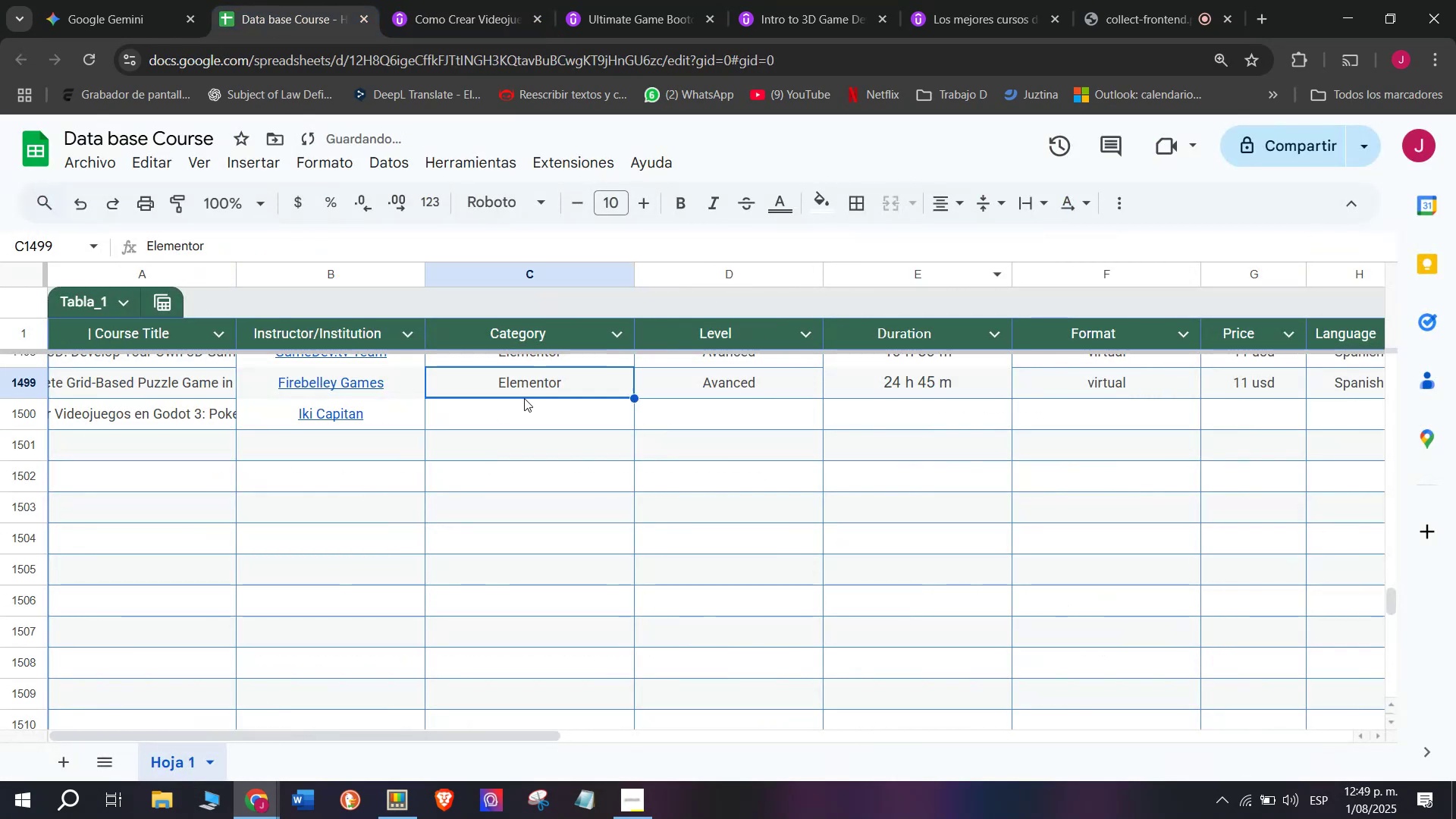 
key(Control+ControlLeft)
 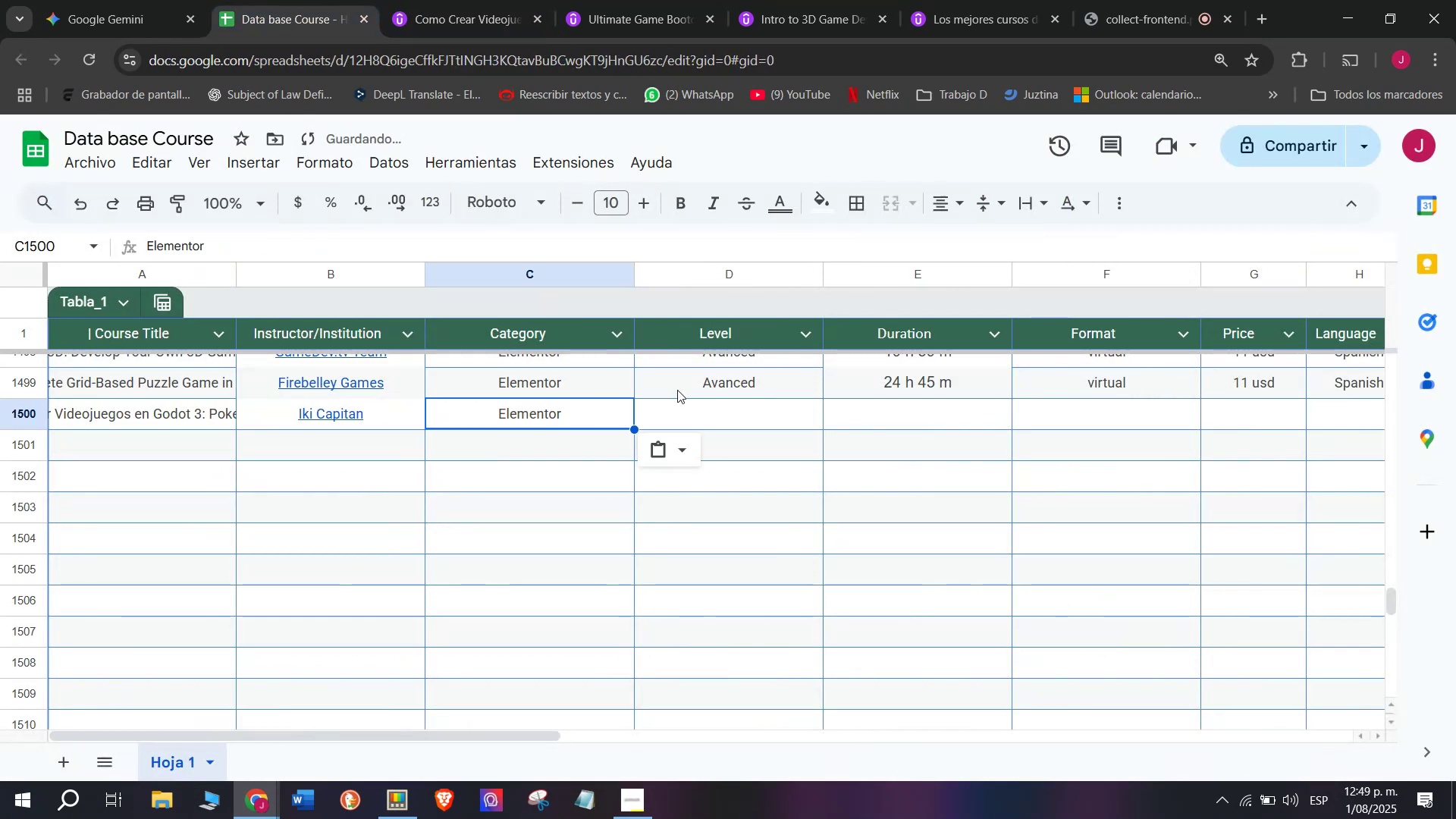 
key(Break)
 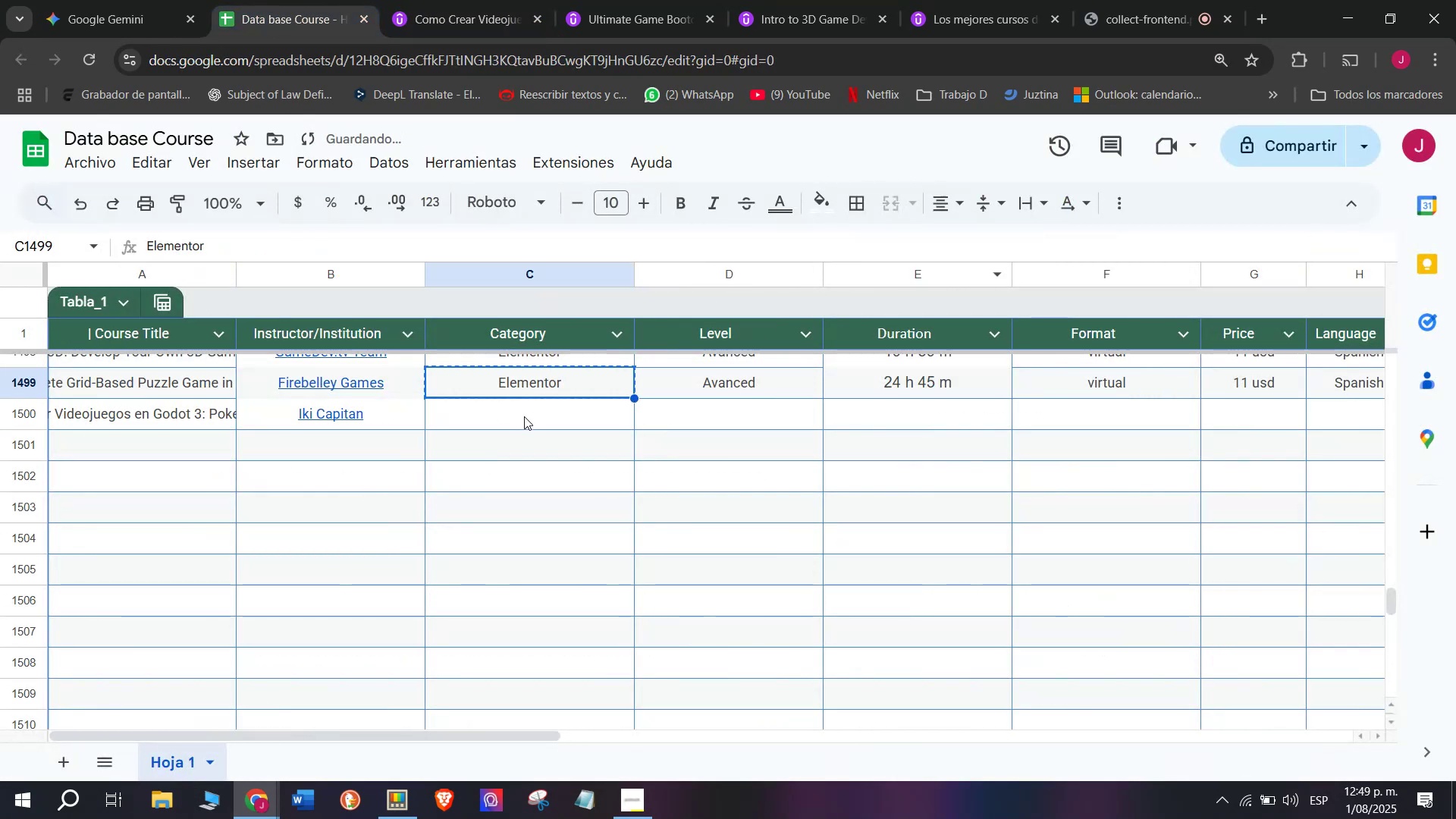 
key(Control+C)
 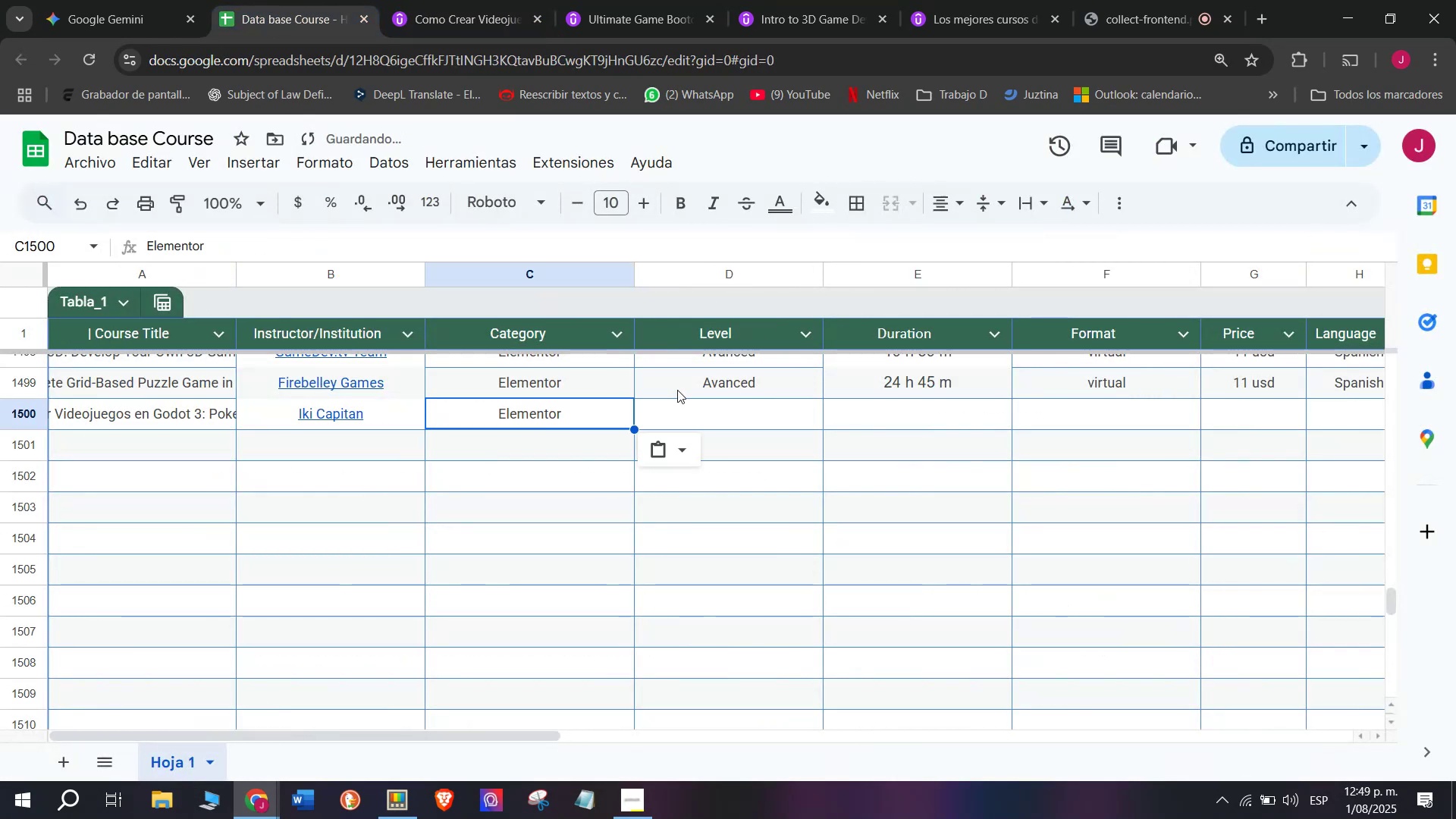 
key(Control+ControlLeft)
 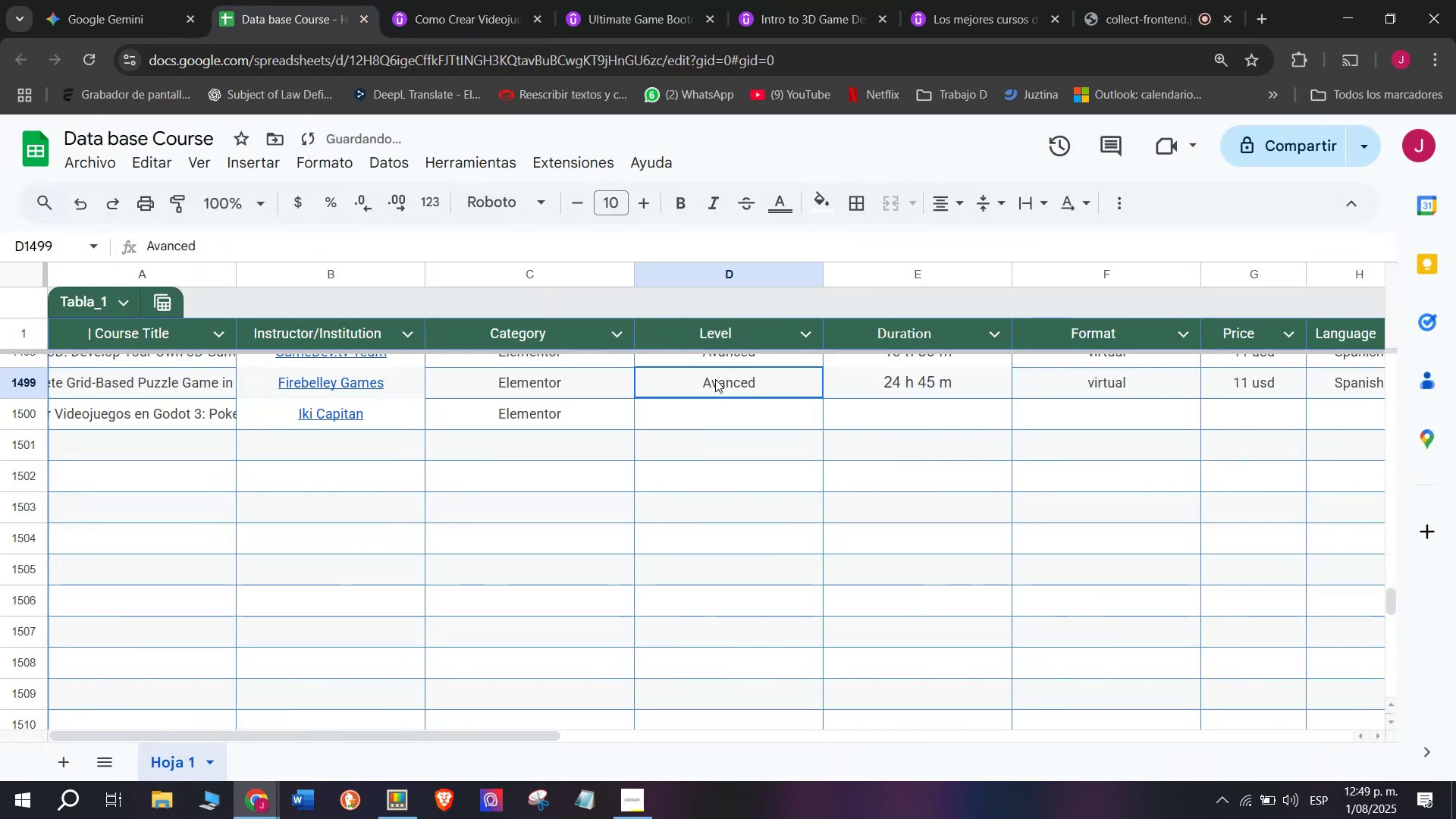 
key(Z)
 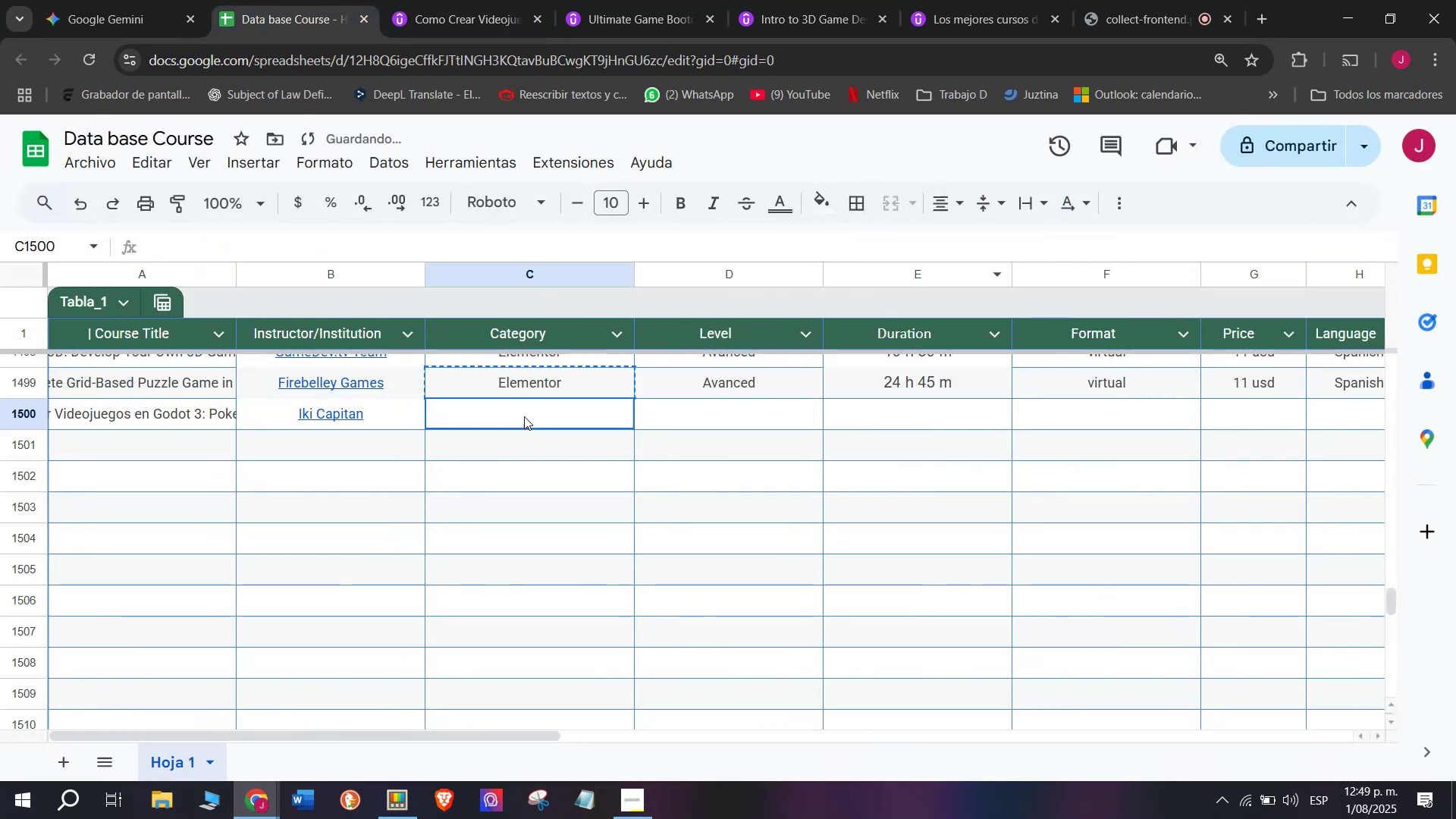 
key(Control+V)
 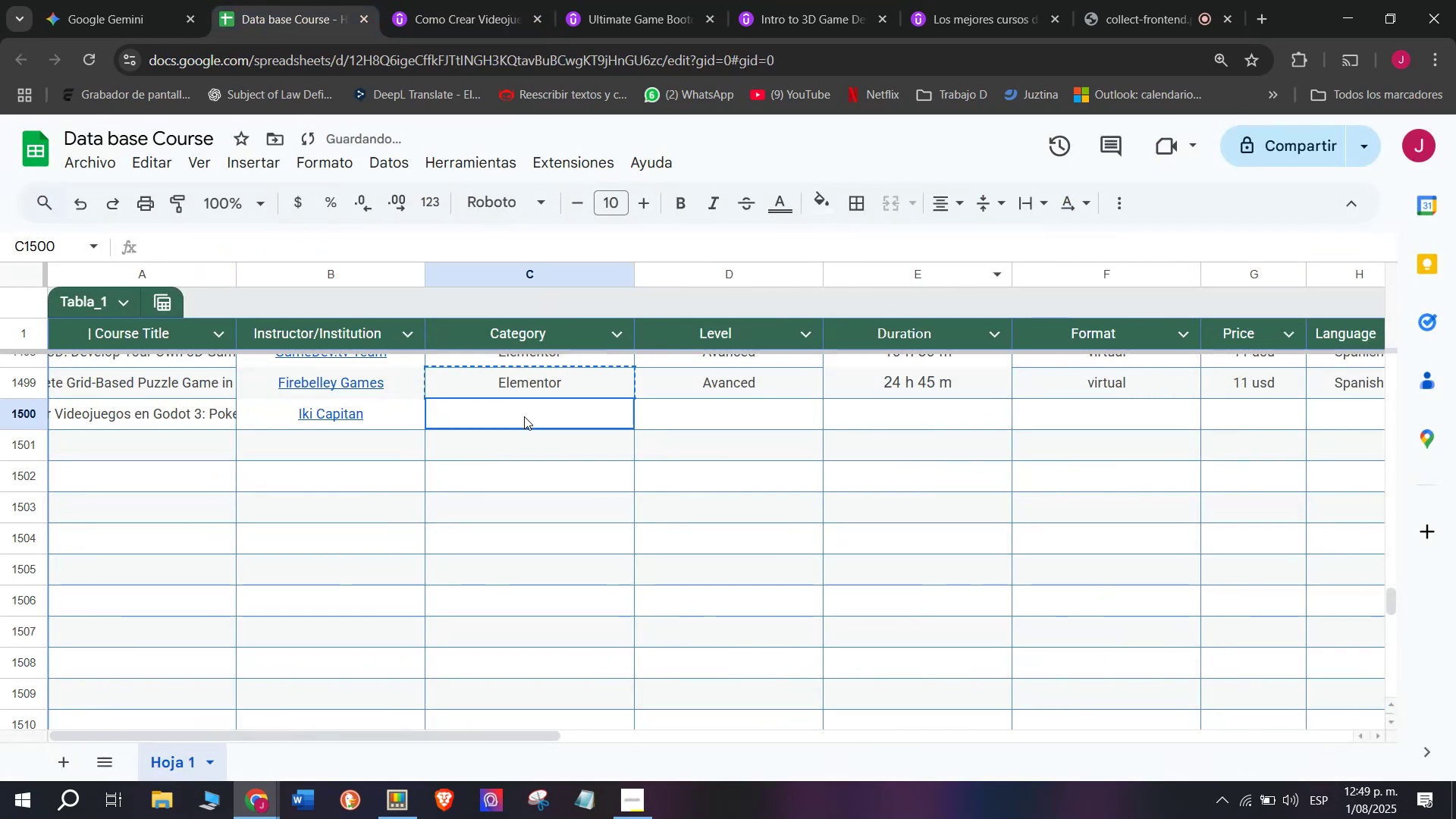 
double_click([524, 416])
 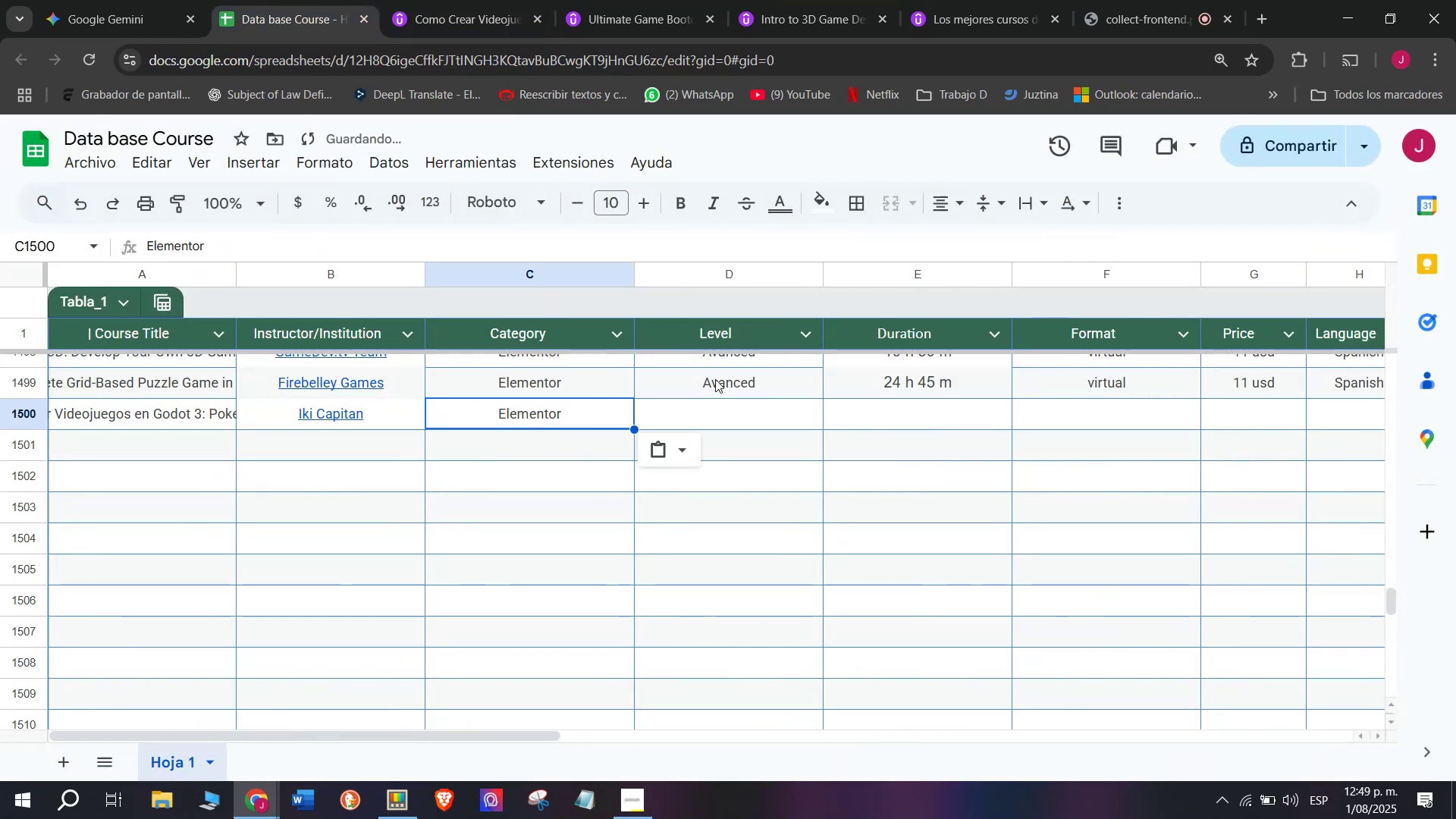 
key(Control+ControlLeft)
 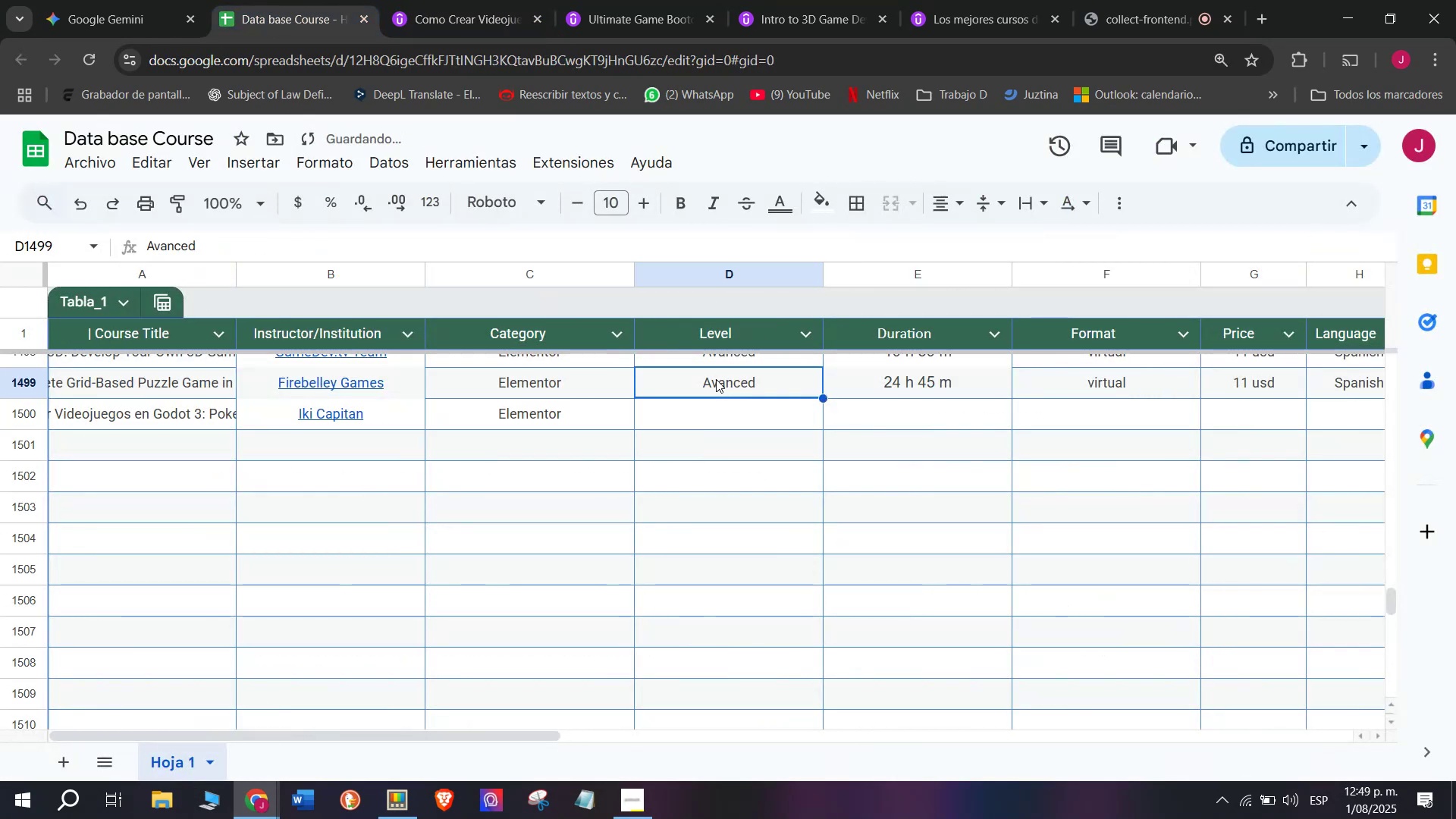 
key(Break)
 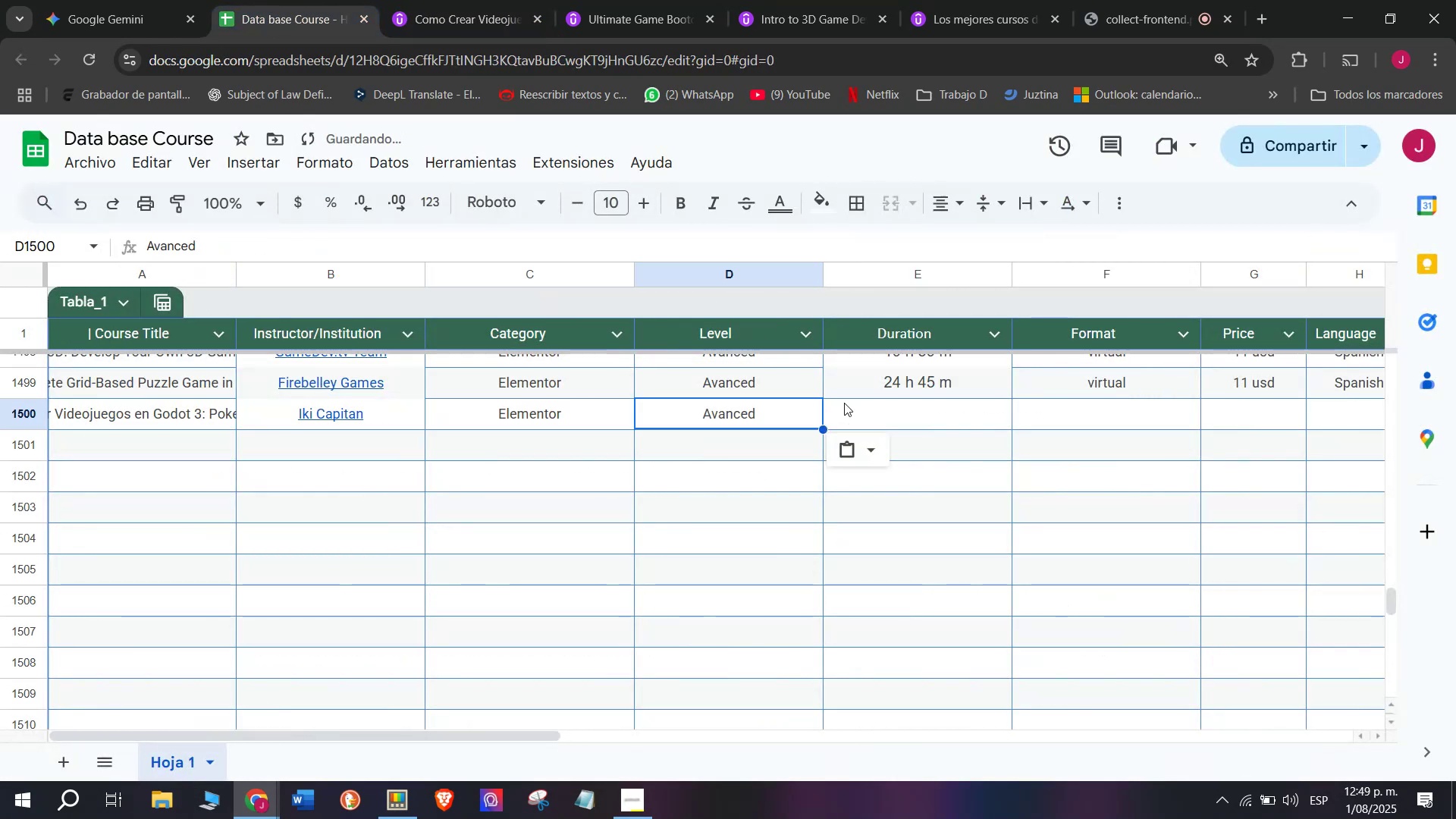 
key(Control+C)
 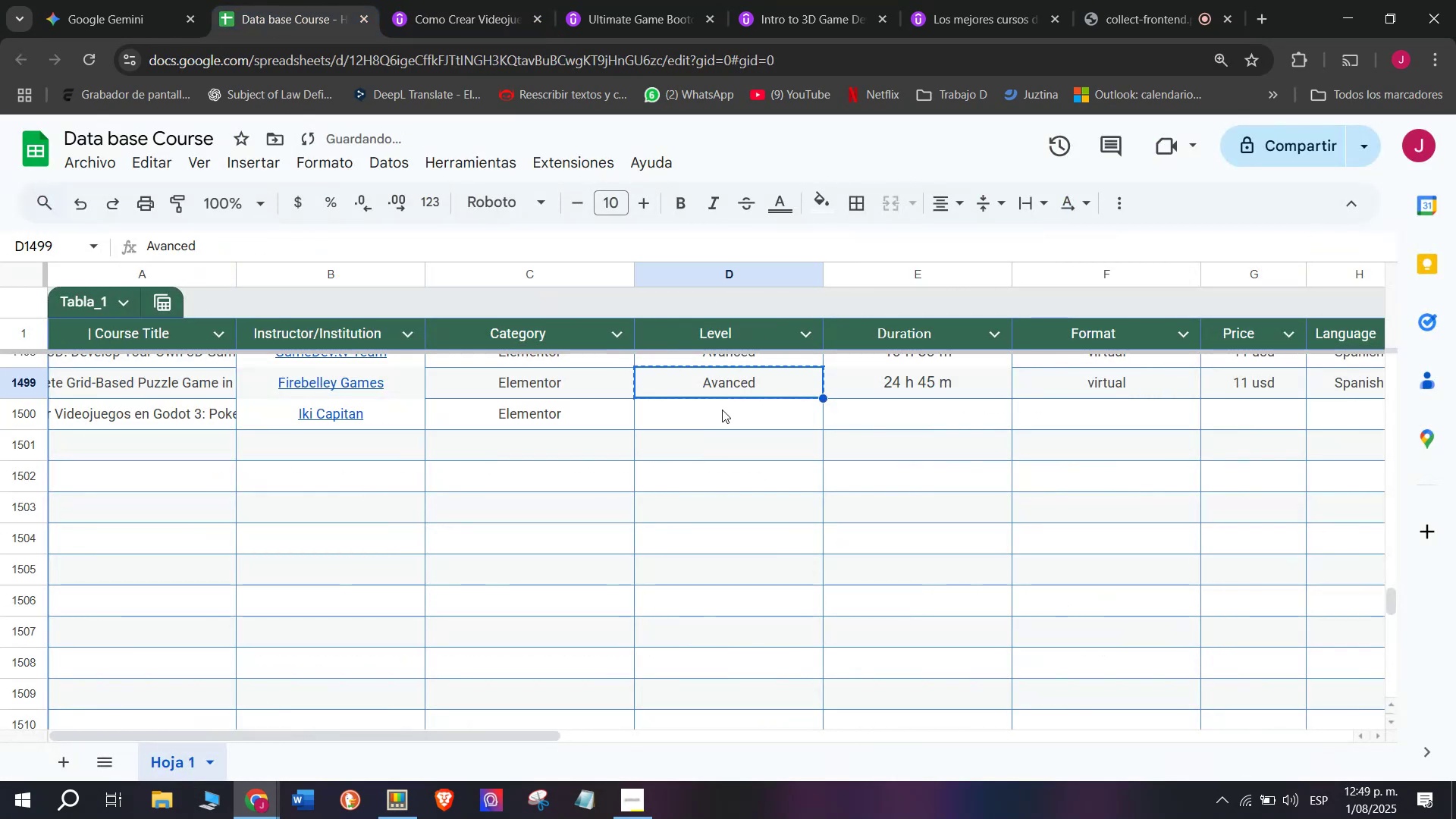 
key(Z)
 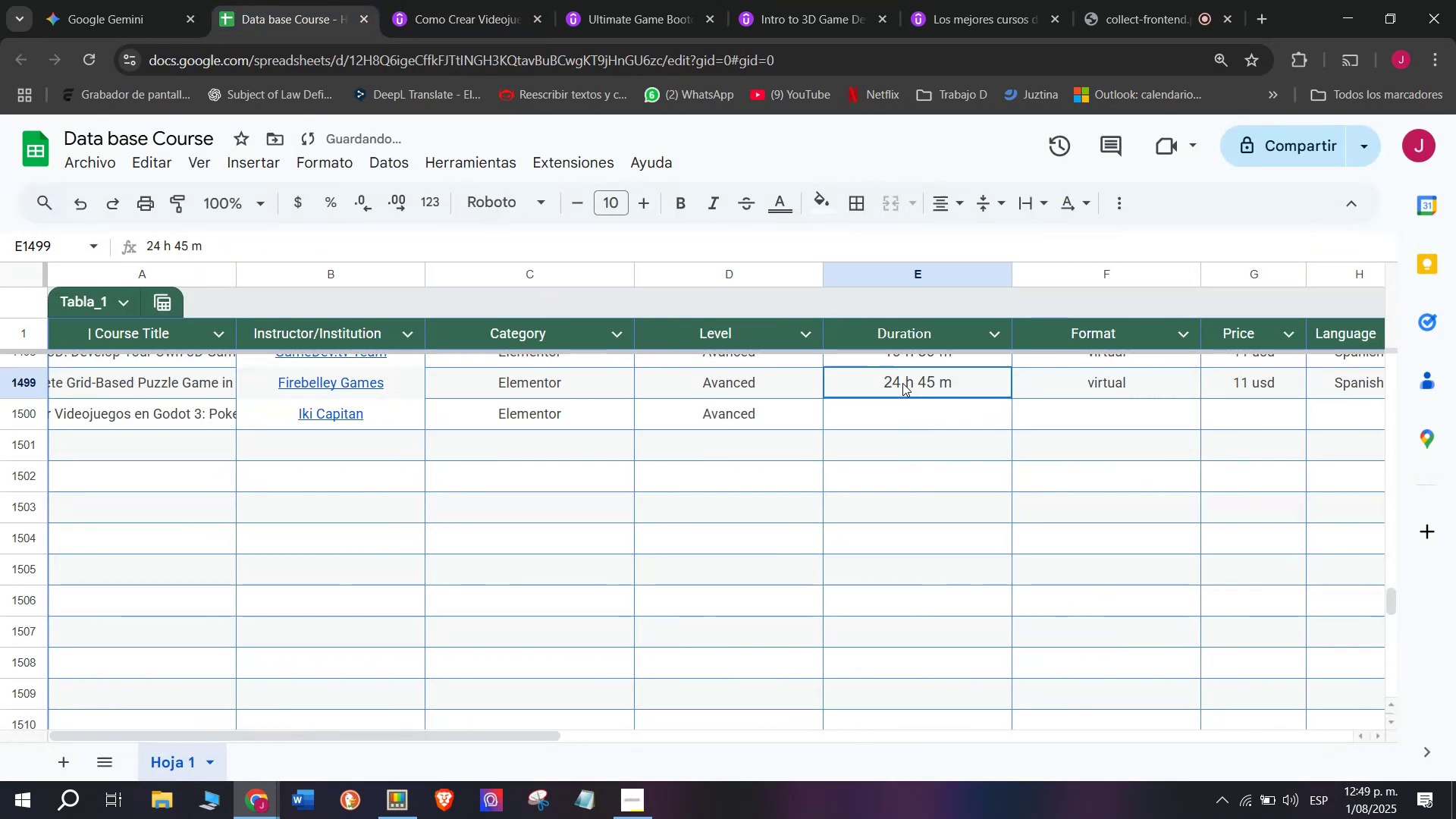 
key(Control+ControlLeft)
 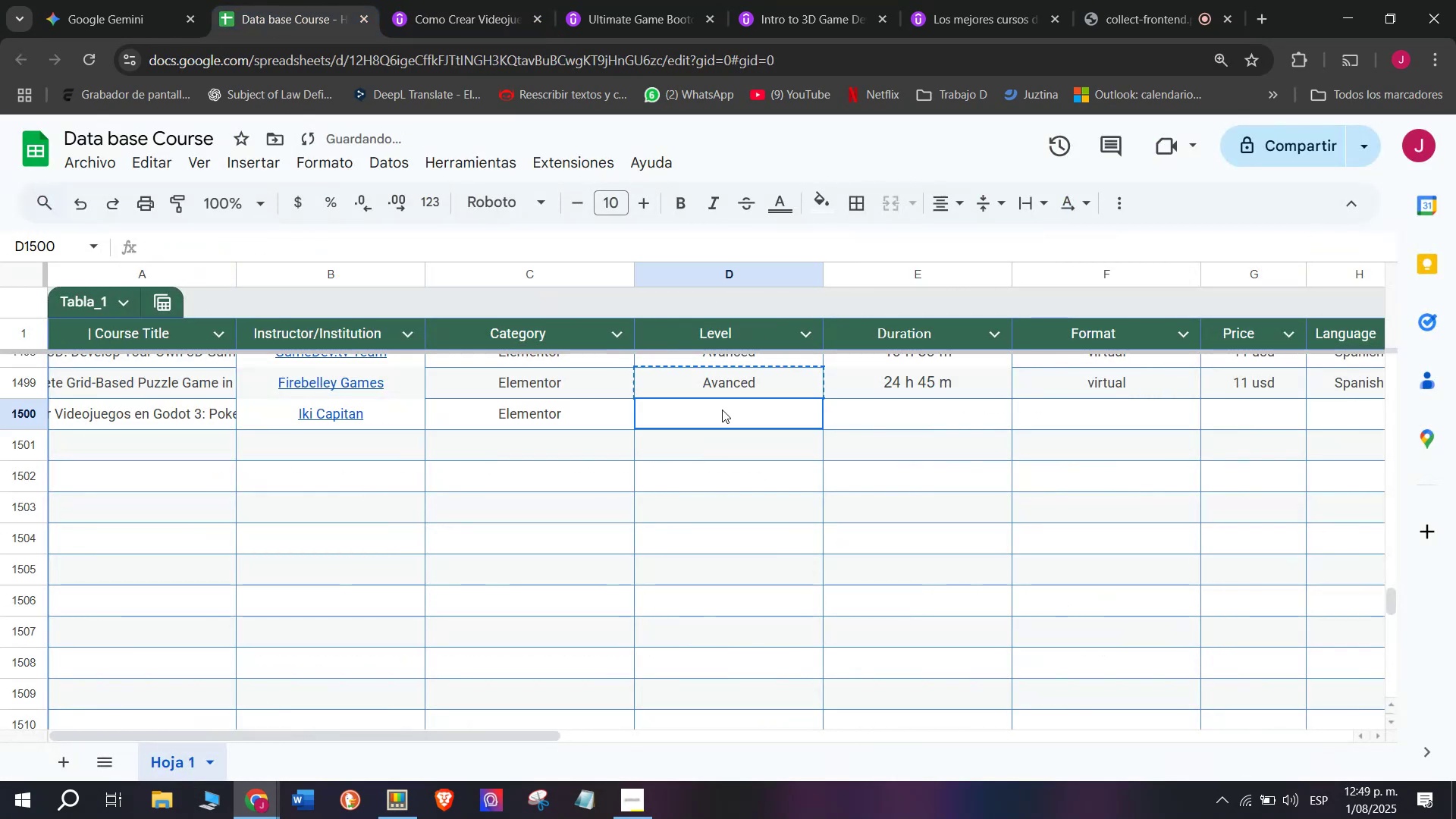 
key(Control+V)
 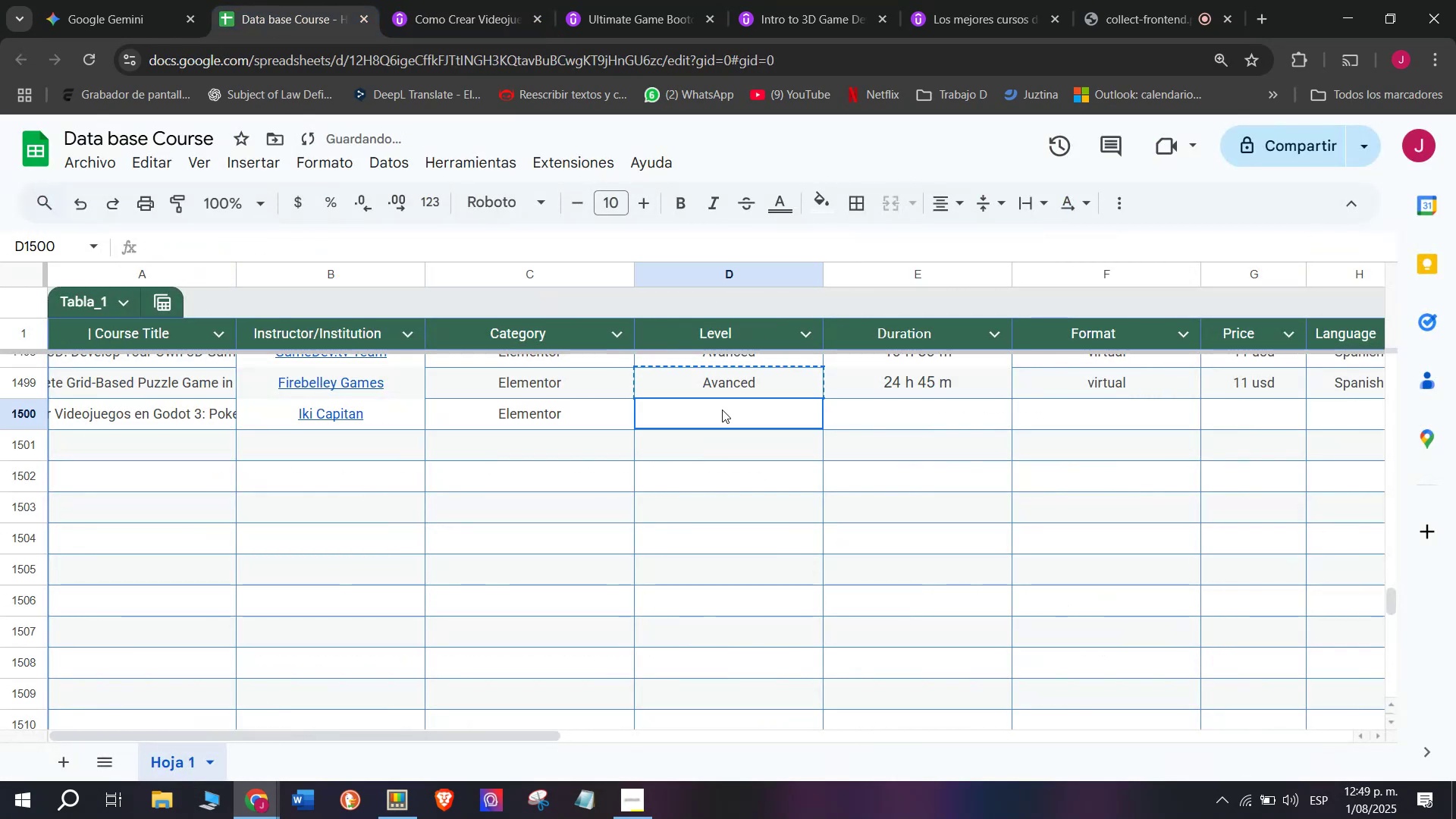 
triple_click([722, 410])
 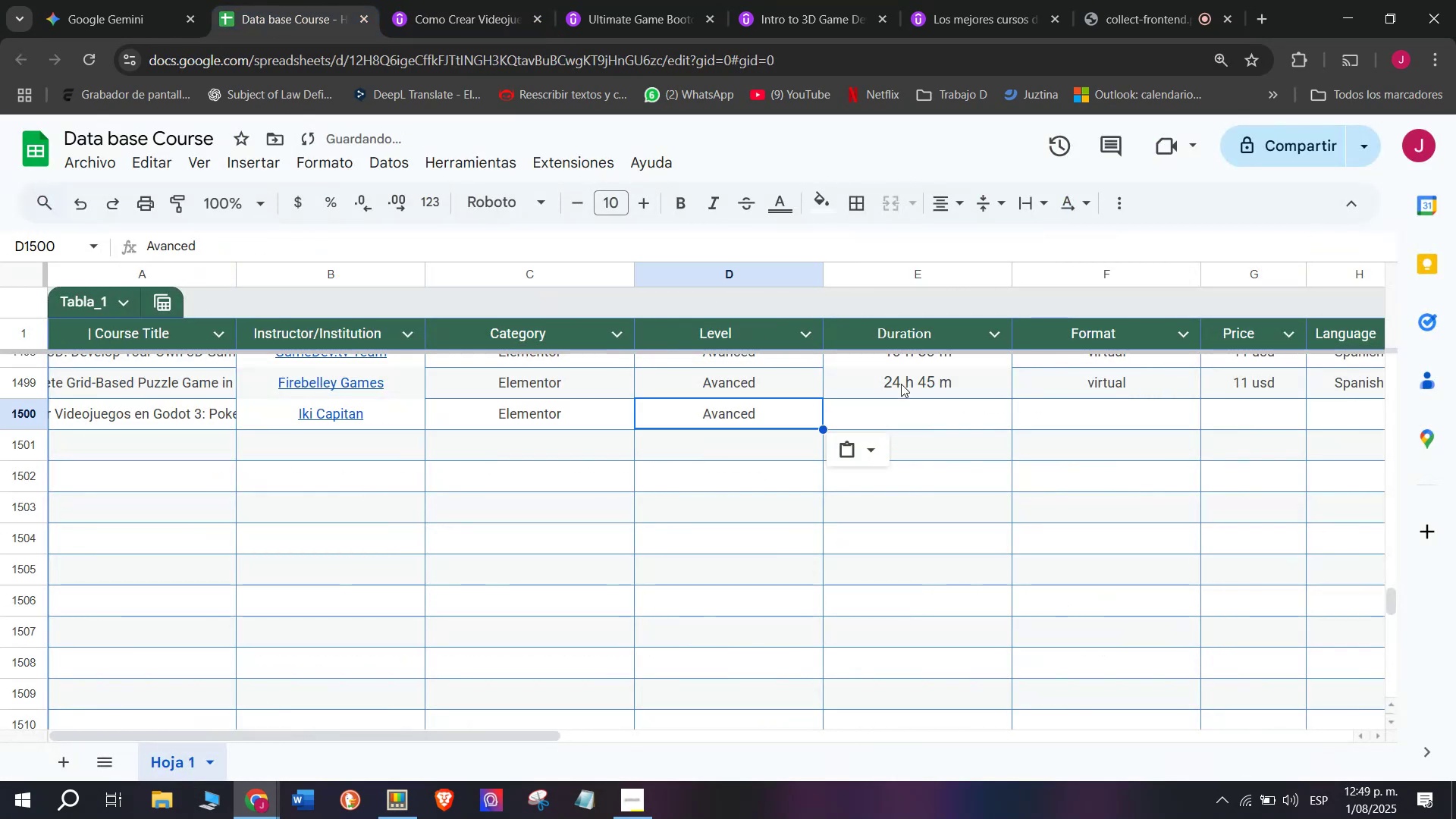 
key(Break)
 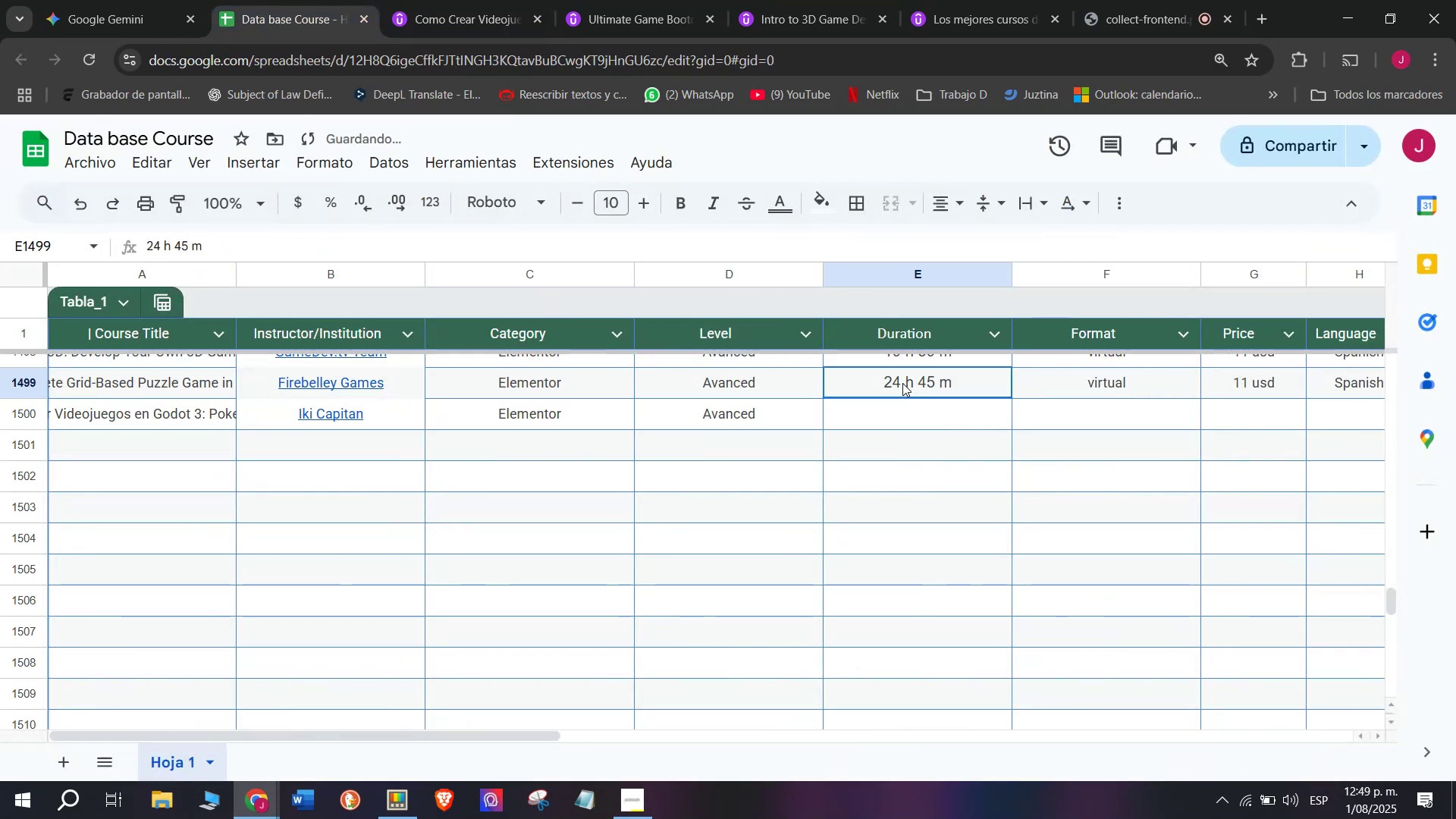 
key(Control+ControlLeft)
 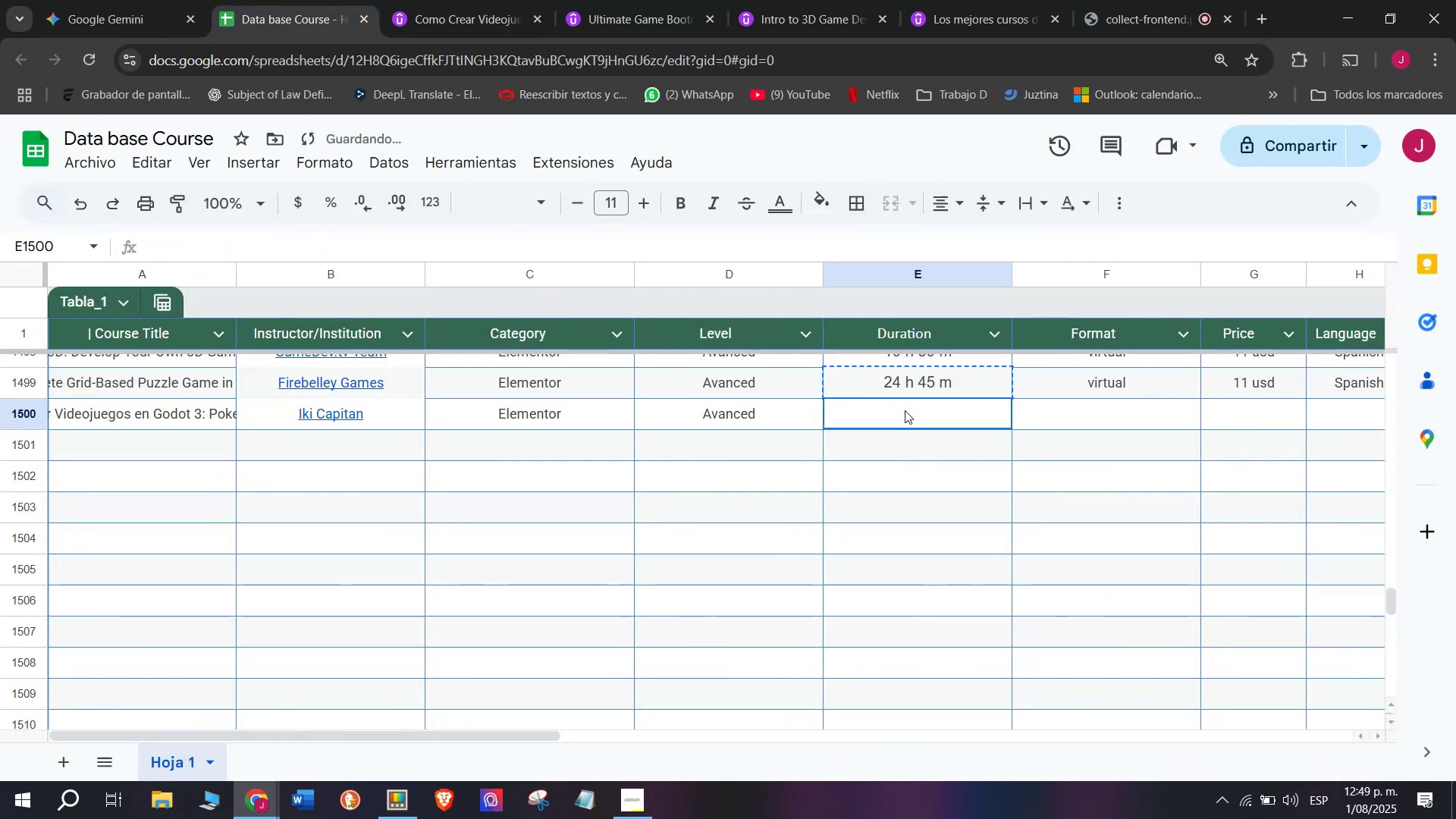 
key(Control+C)
 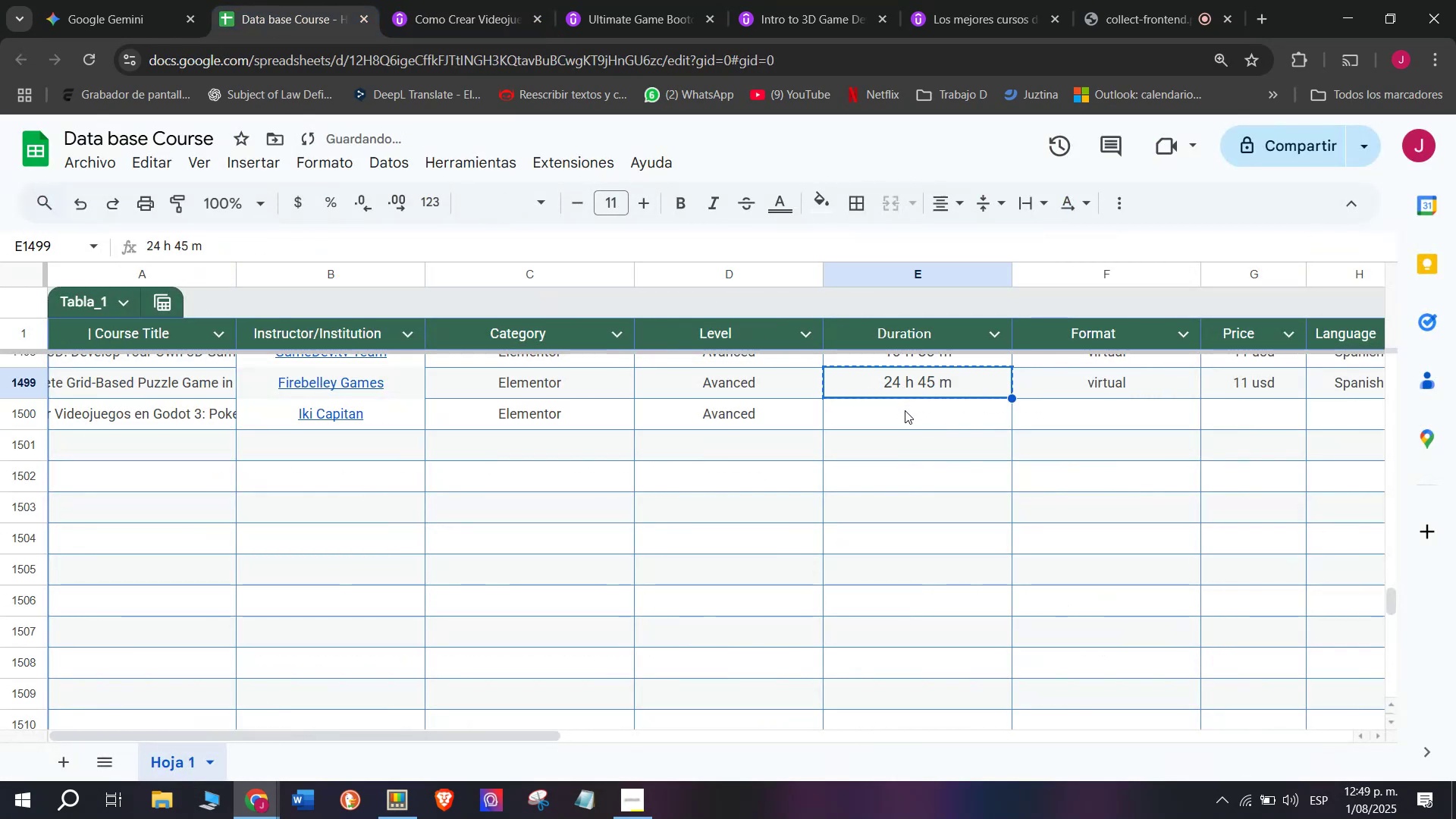 
triple_click([905, 410])
 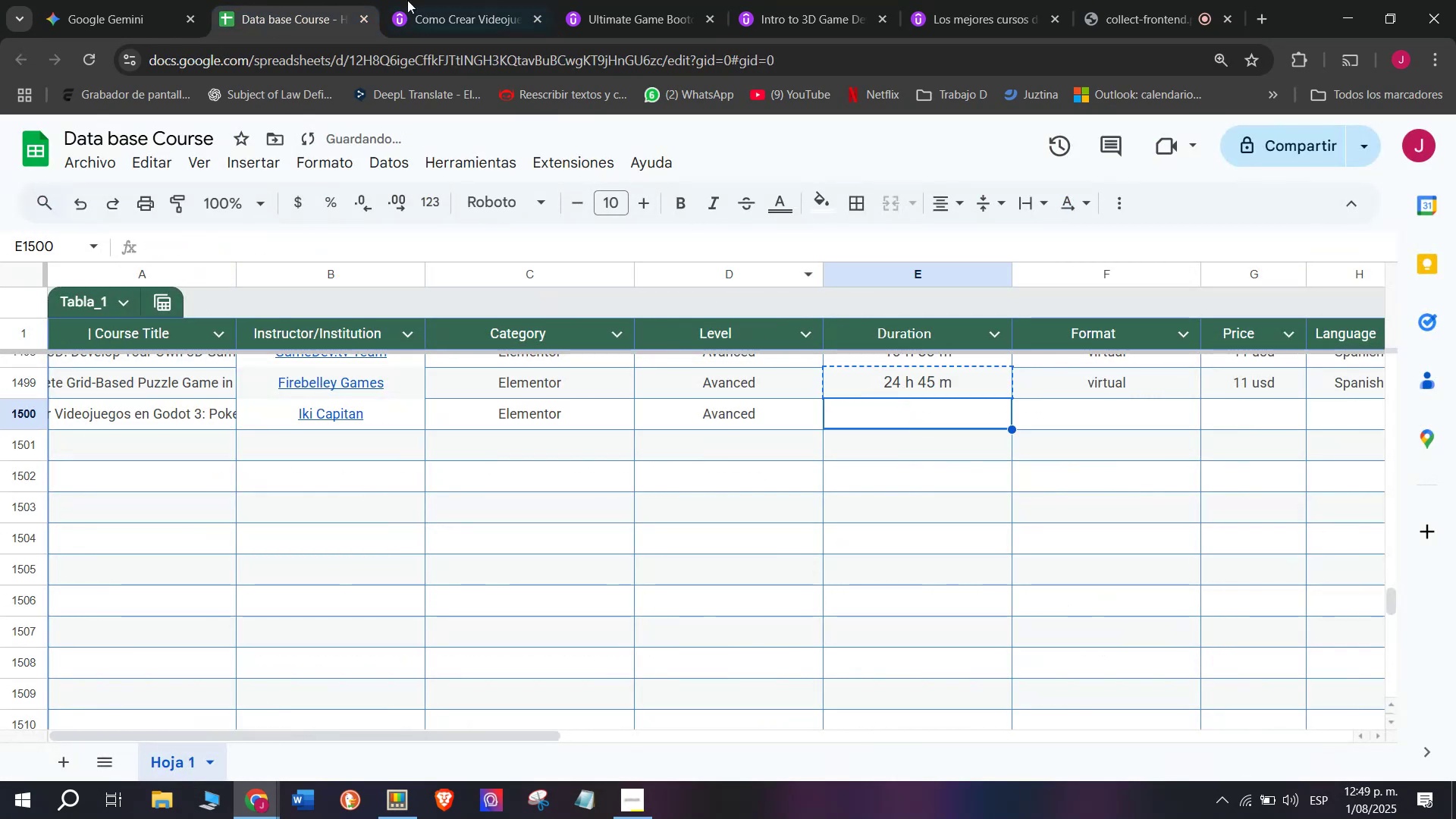 
left_click([394, 0])
 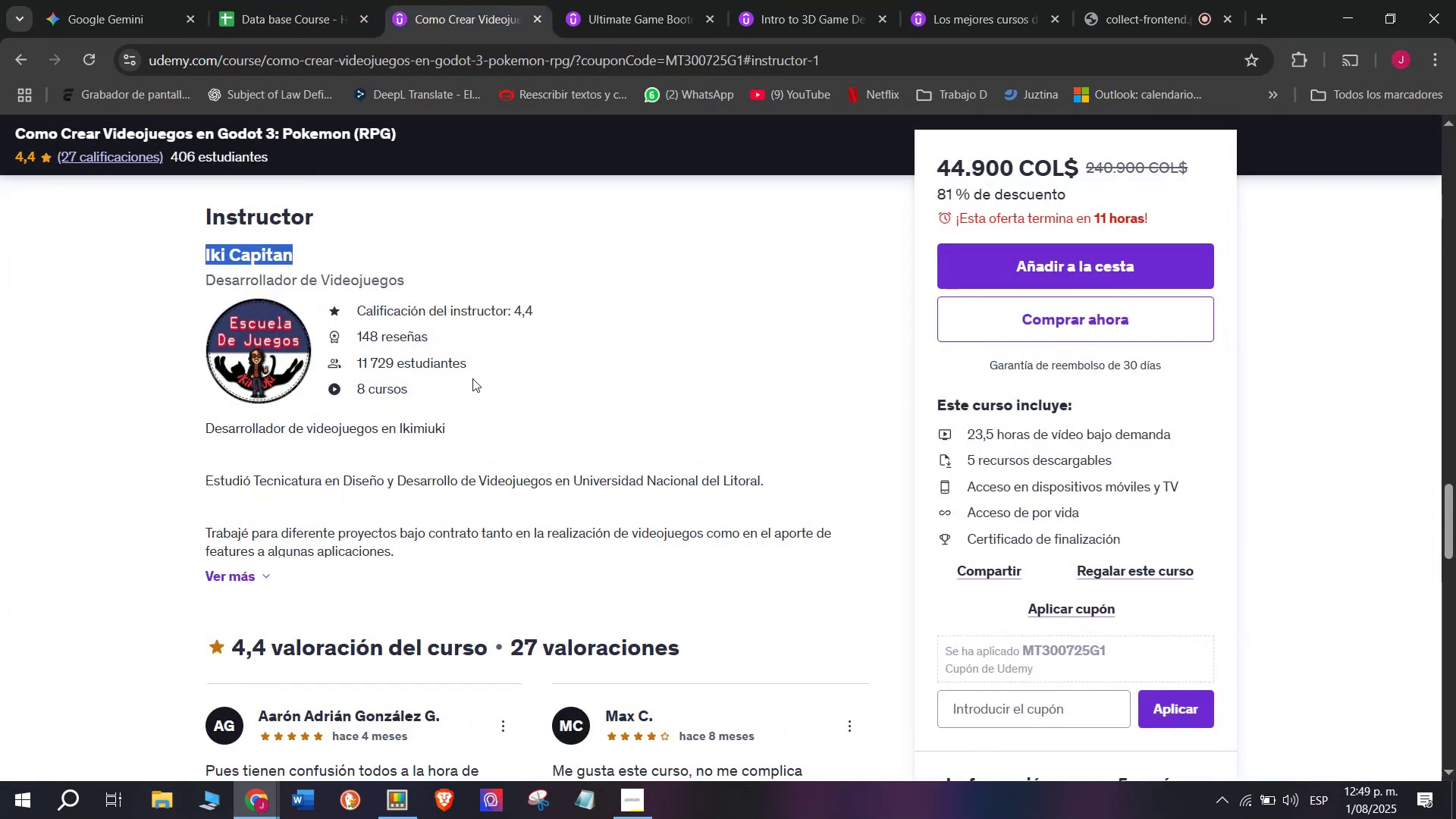 
scroll: coordinate [330, 617], scroll_direction: up, amount: 10.0
 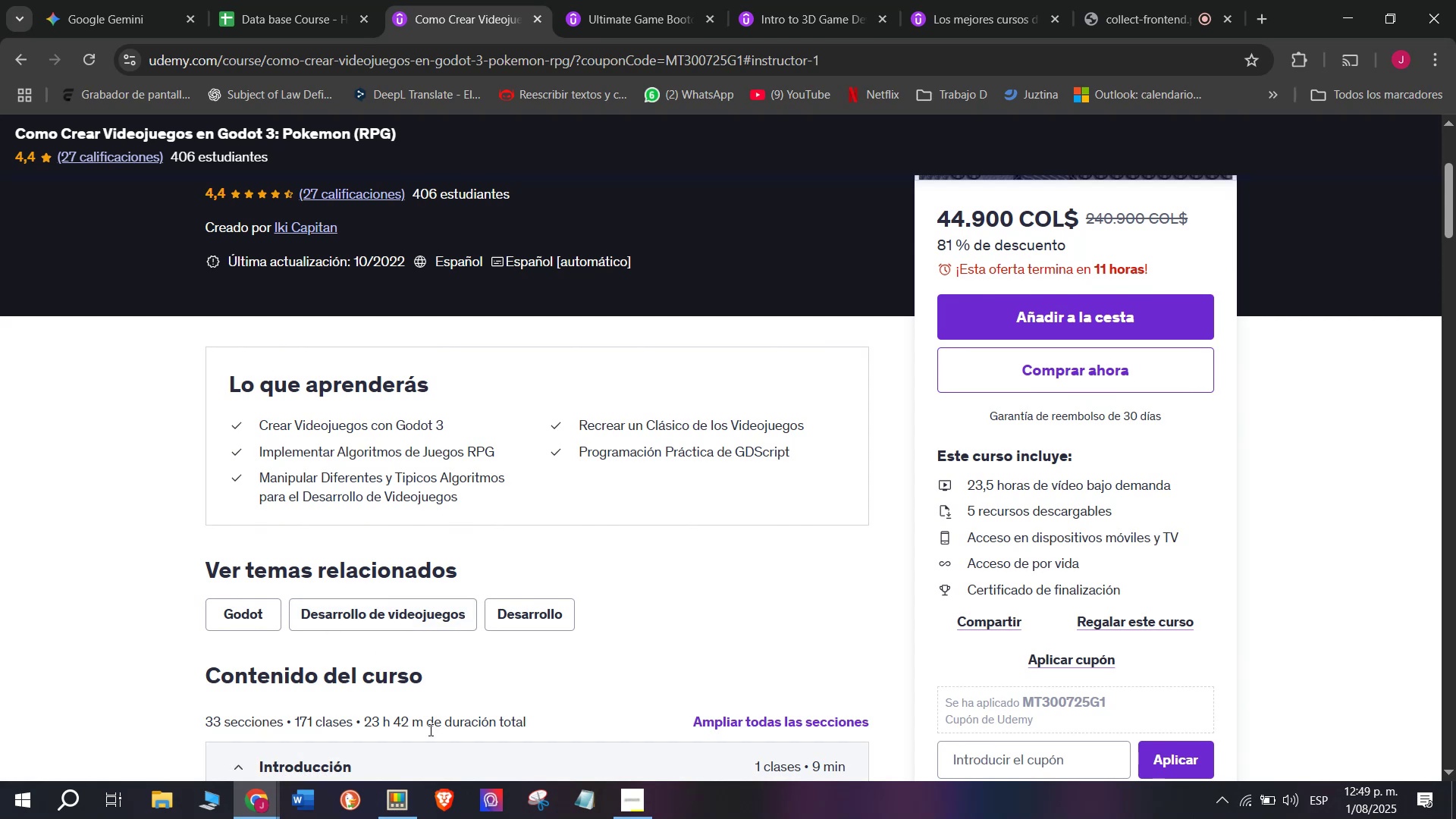 
left_click_drag(start_coordinate=[423, 729], to_coordinate=[364, 724])
 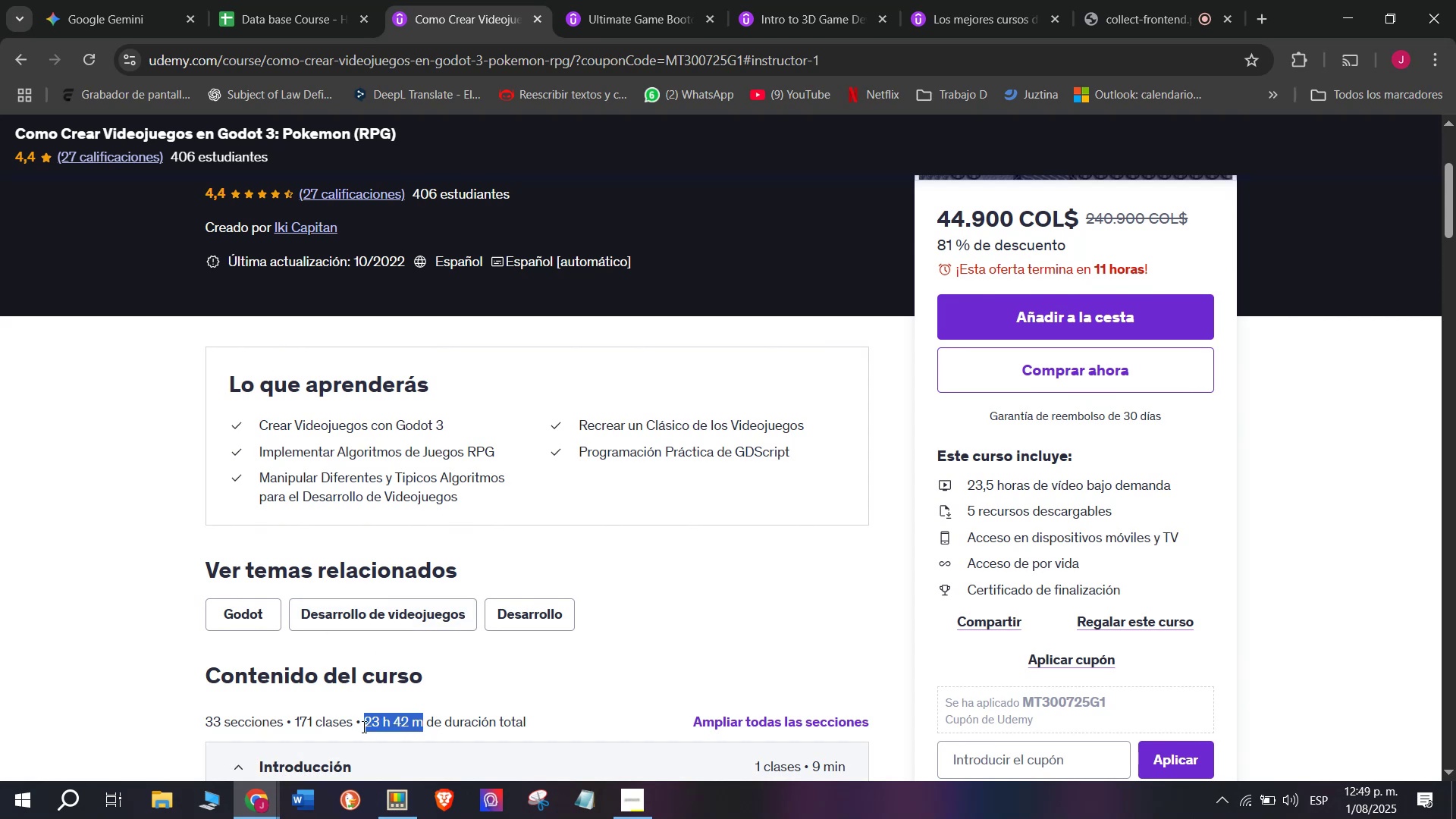 
key(Break)
 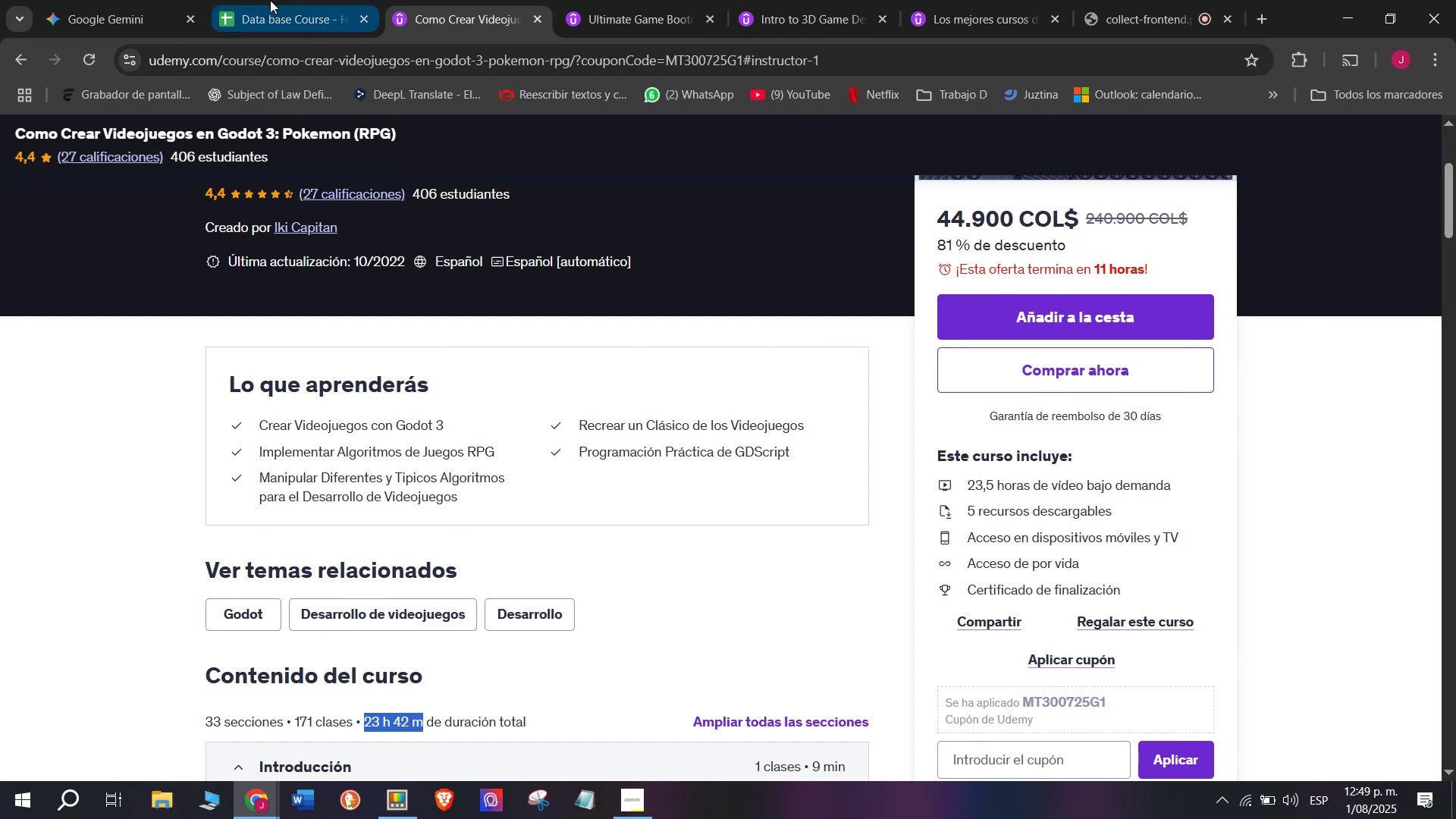 
key(Control+ControlLeft)
 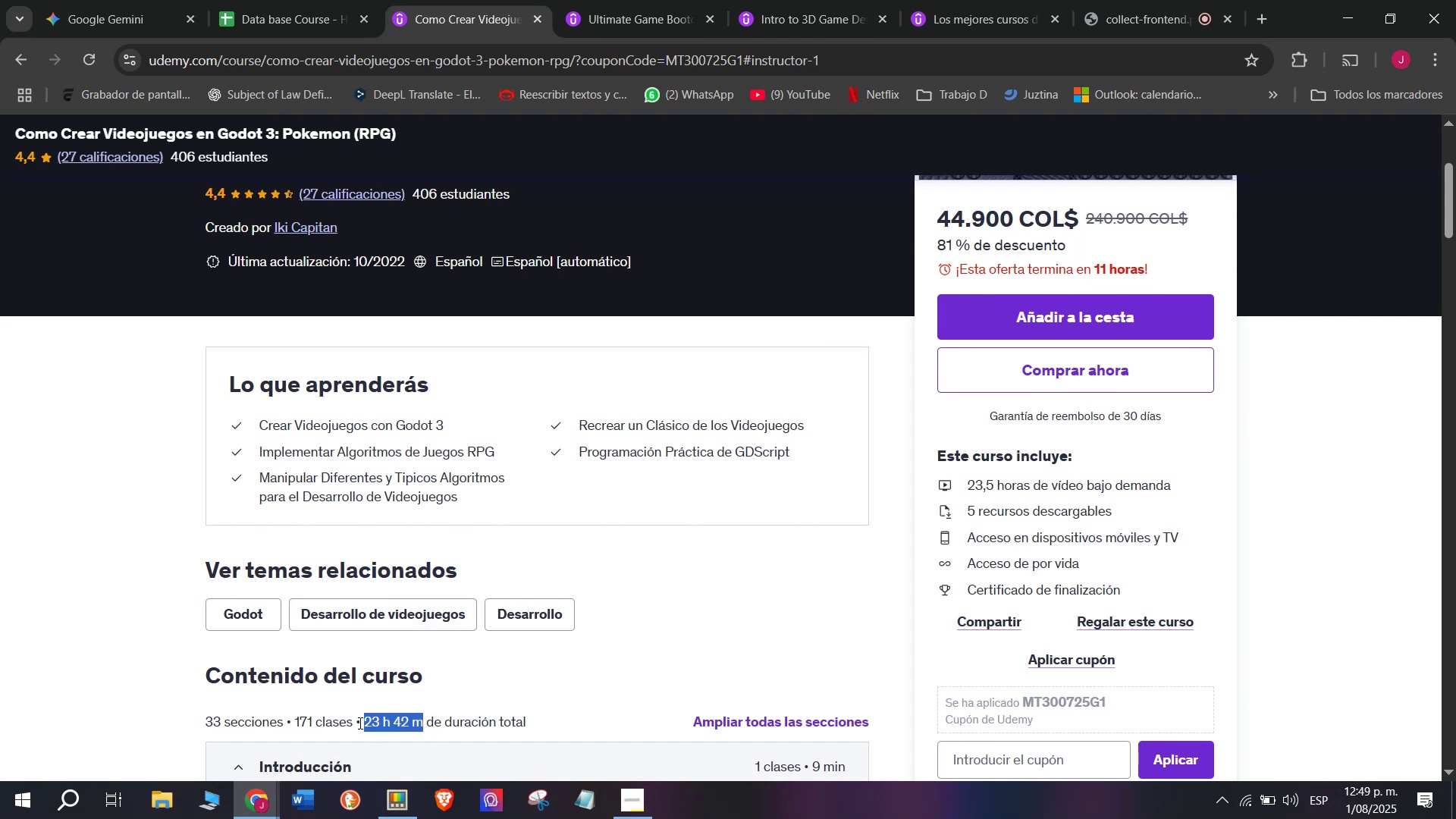 
key(Control+C)
 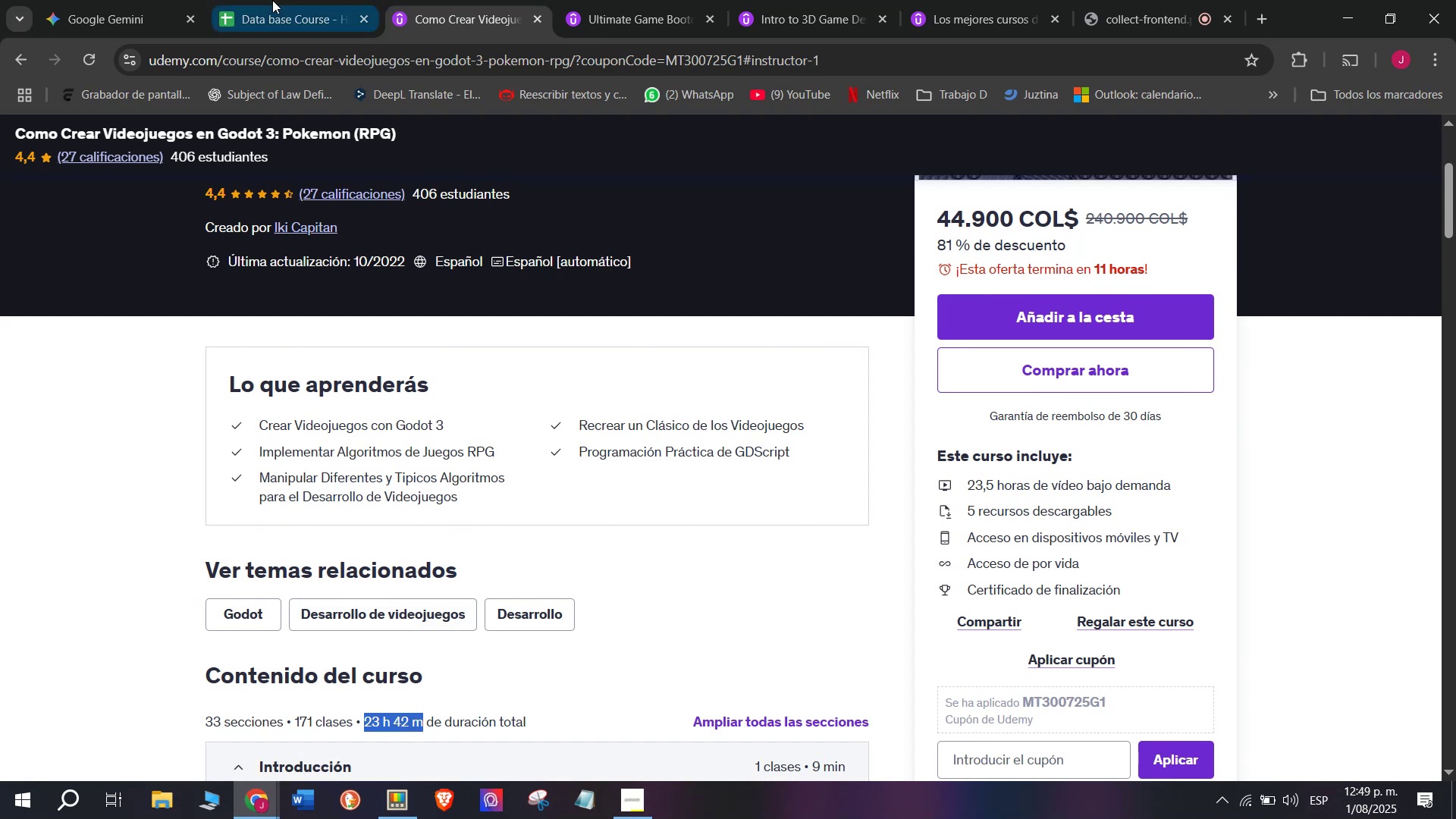 
left_click([270, 0])
 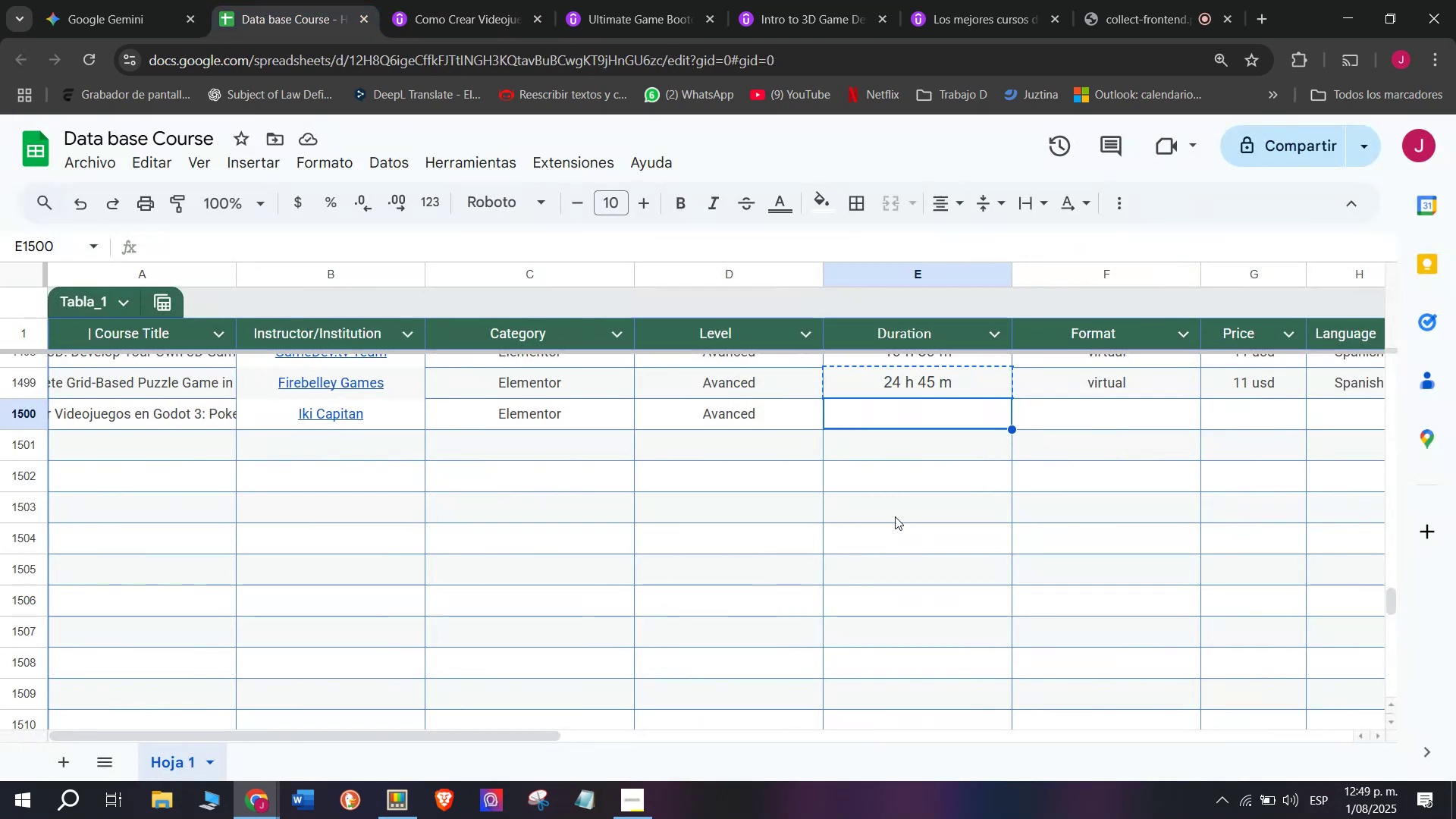 
key(Z)
 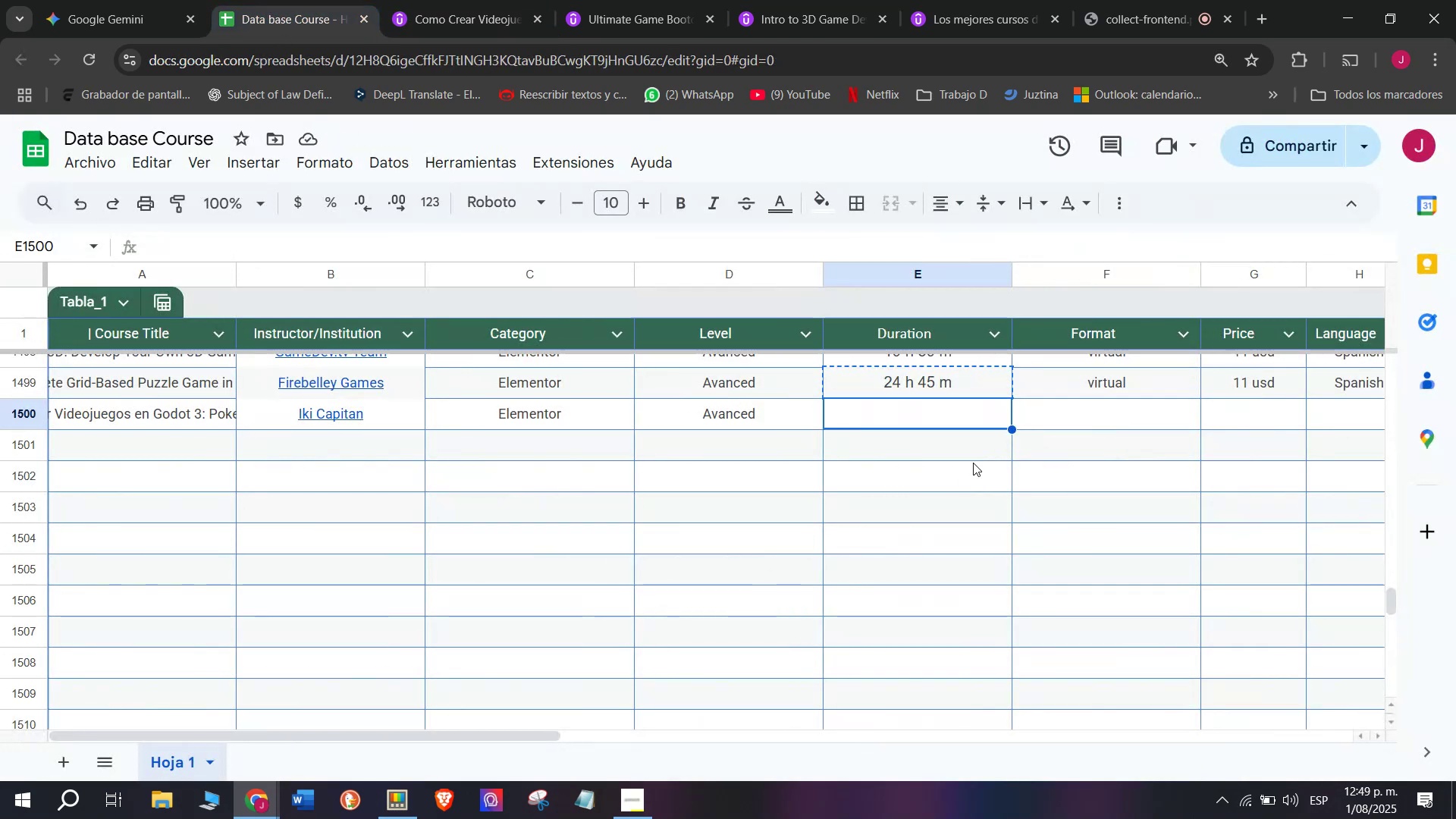 
key(Control+ControlLeft)
 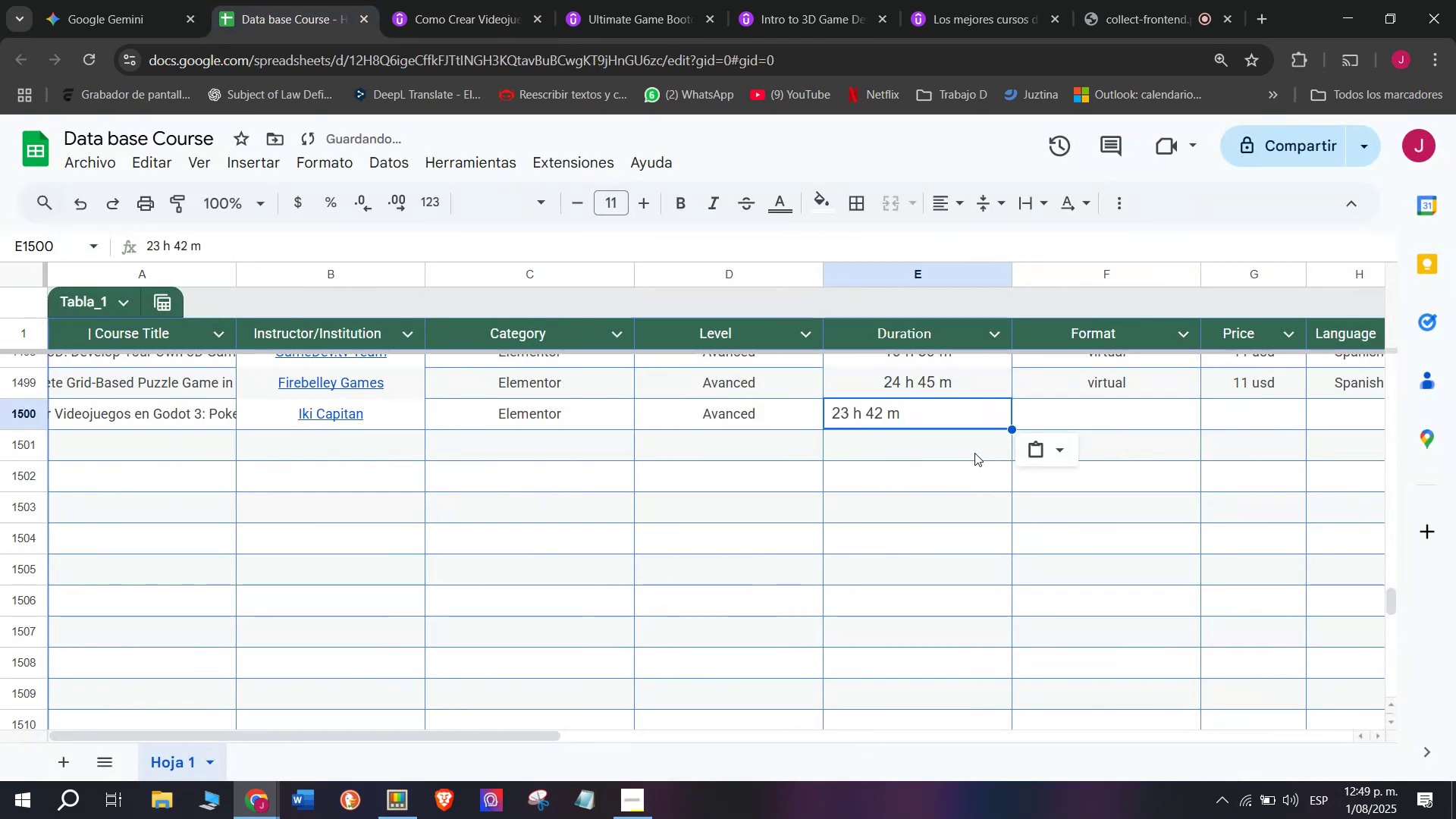 
key(Control+V)
 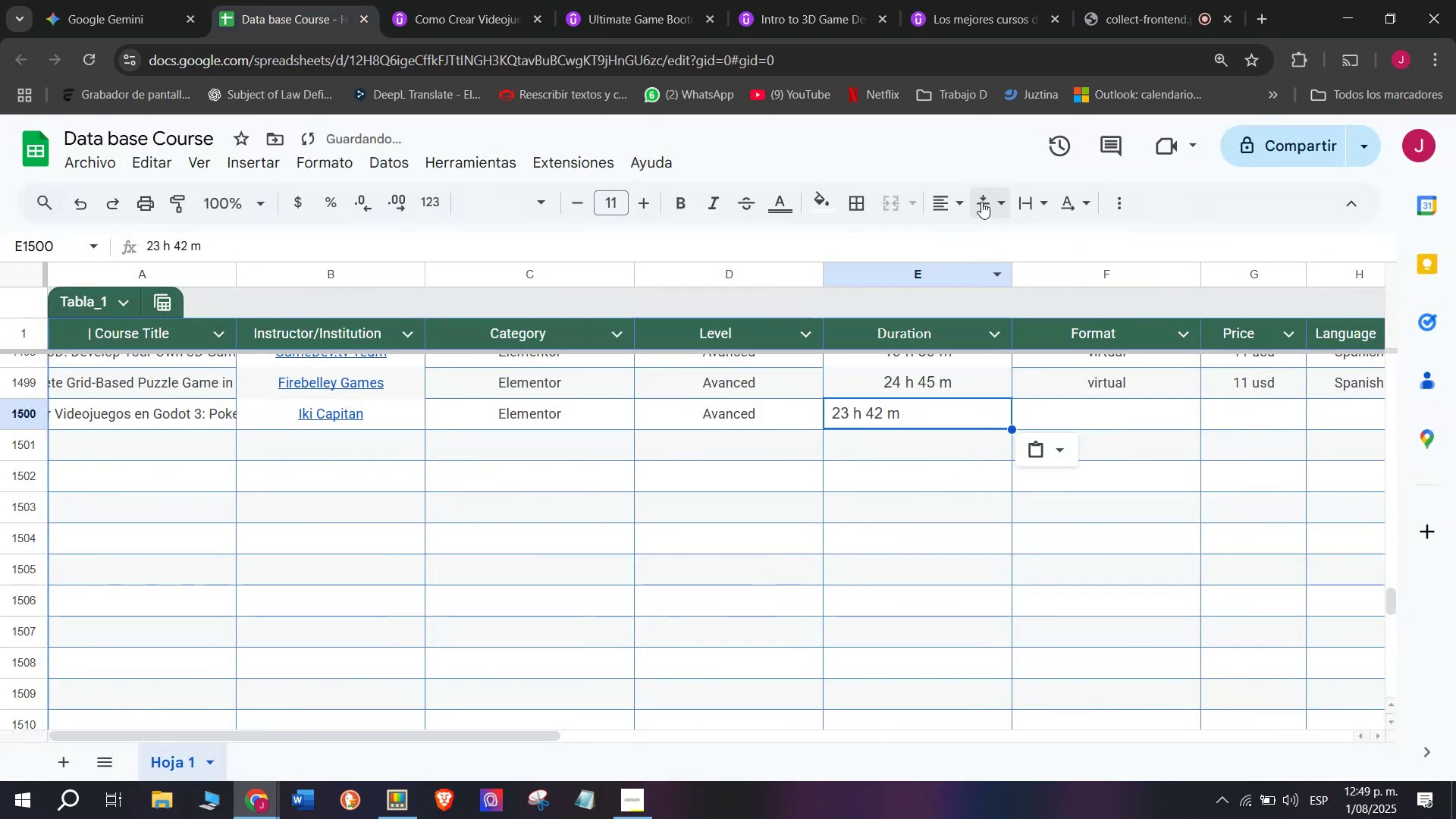 
left_click([941, 185])
 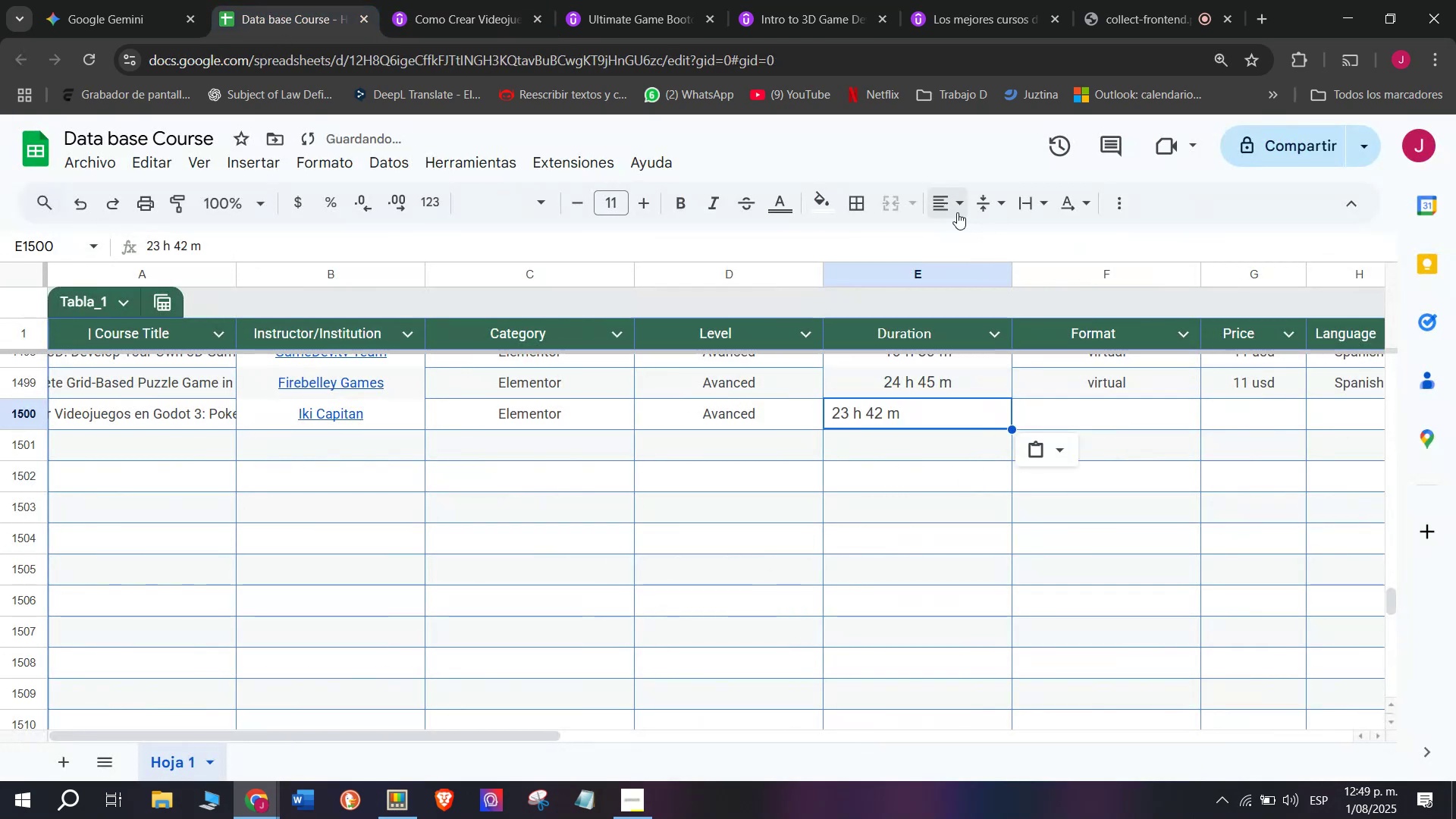 
left_click([954, 206])
 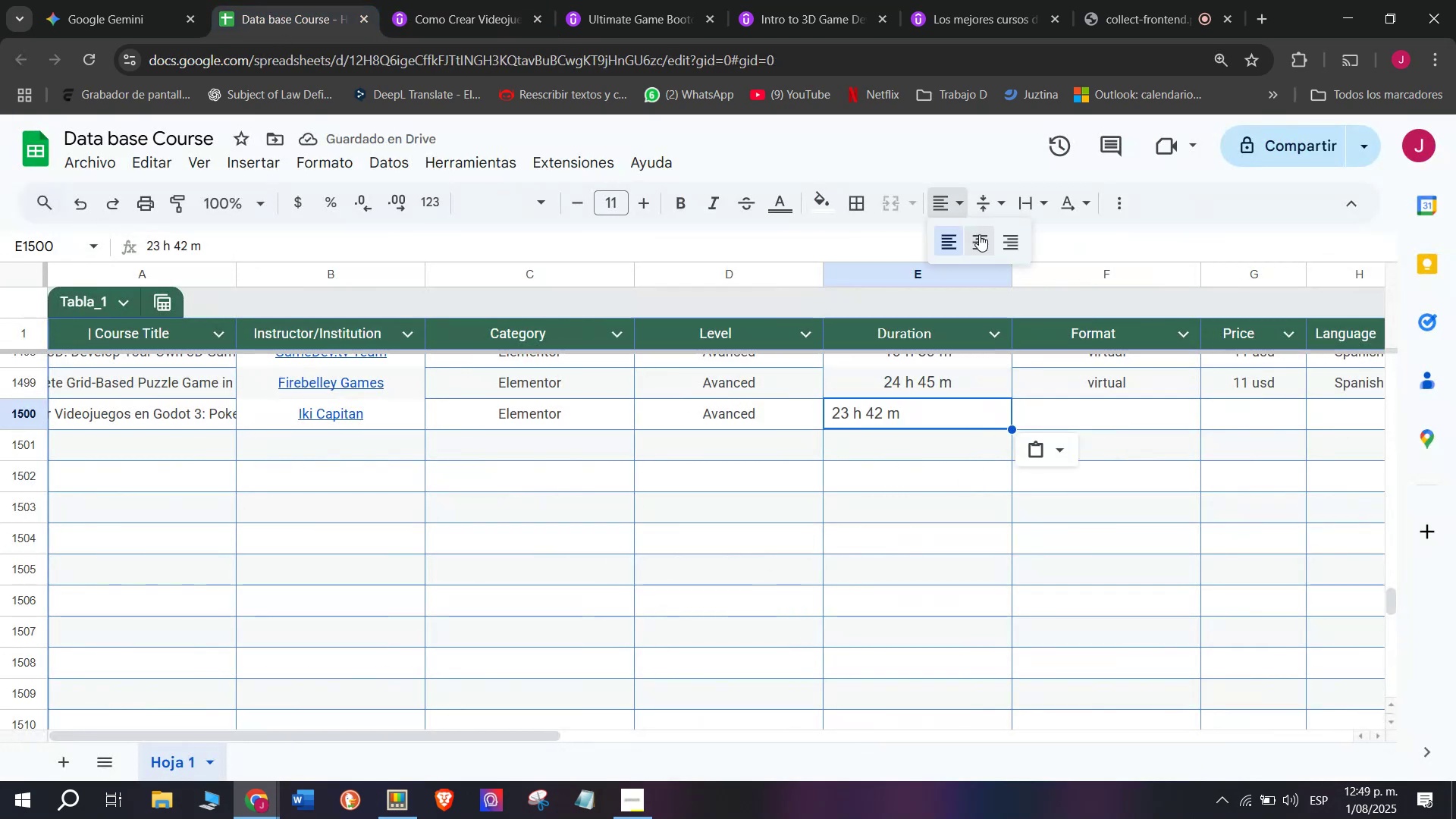 
left_click([981, 235])
 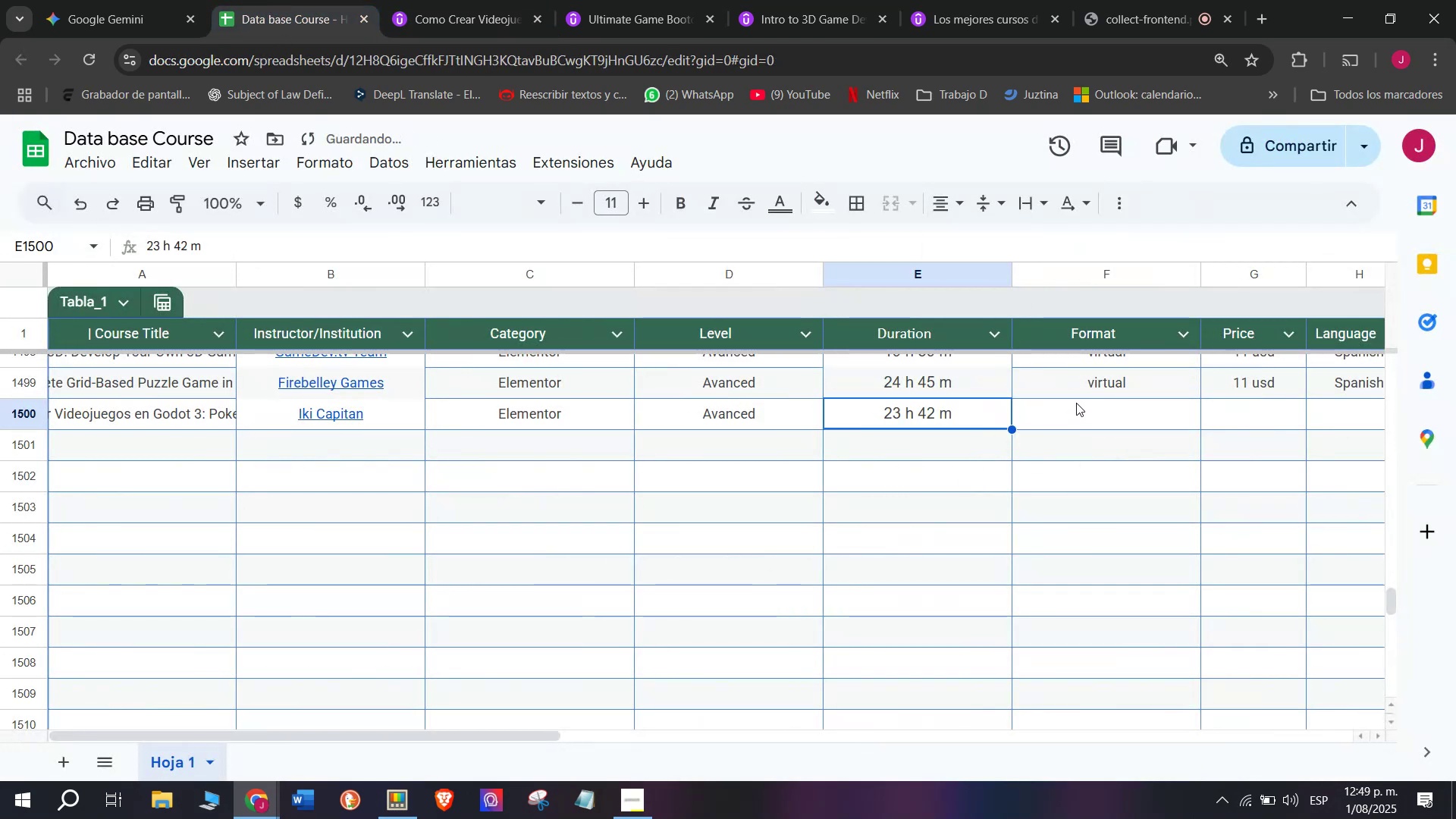 
left_click([1078, 385])
 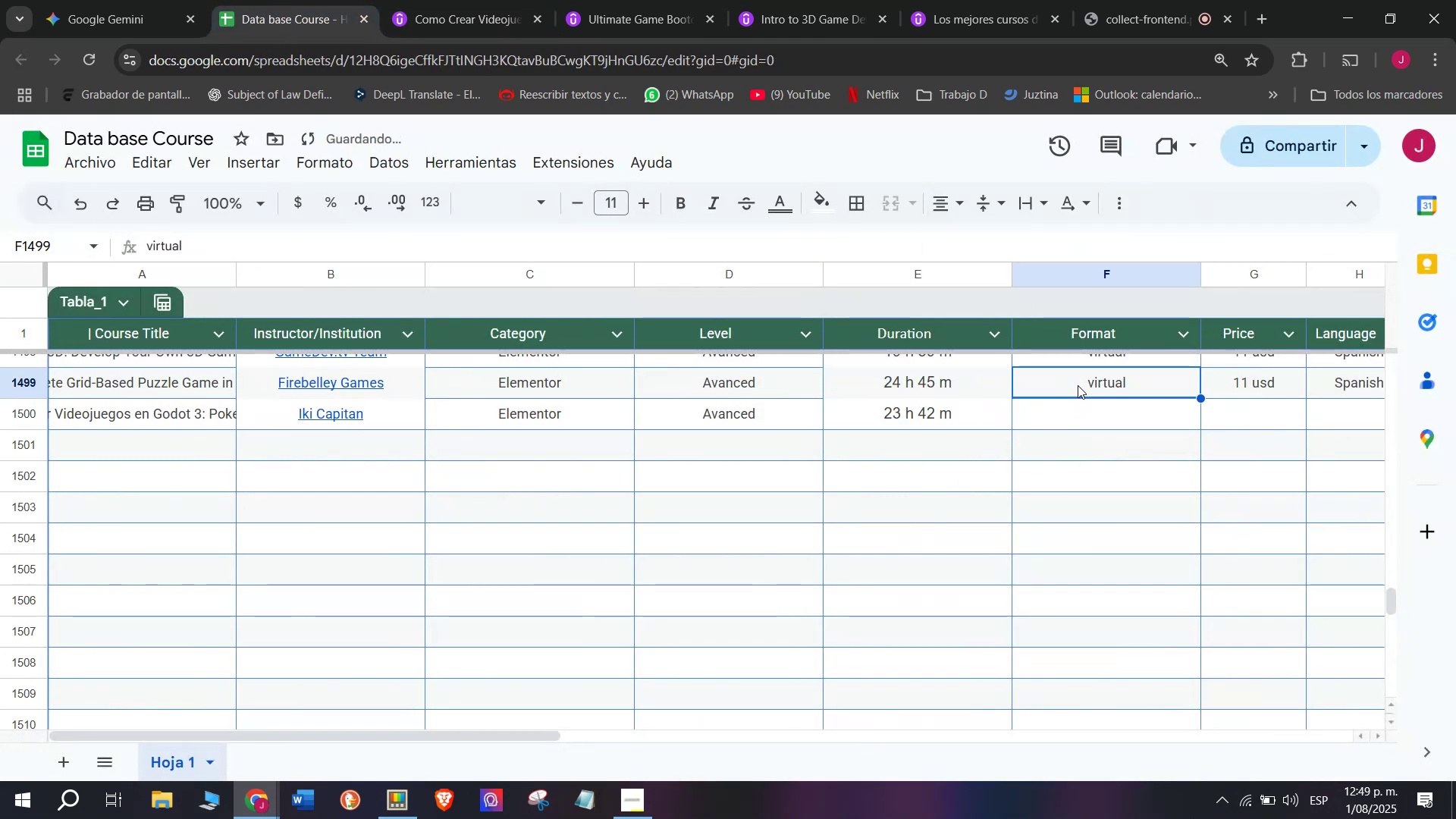 
key(Break)
 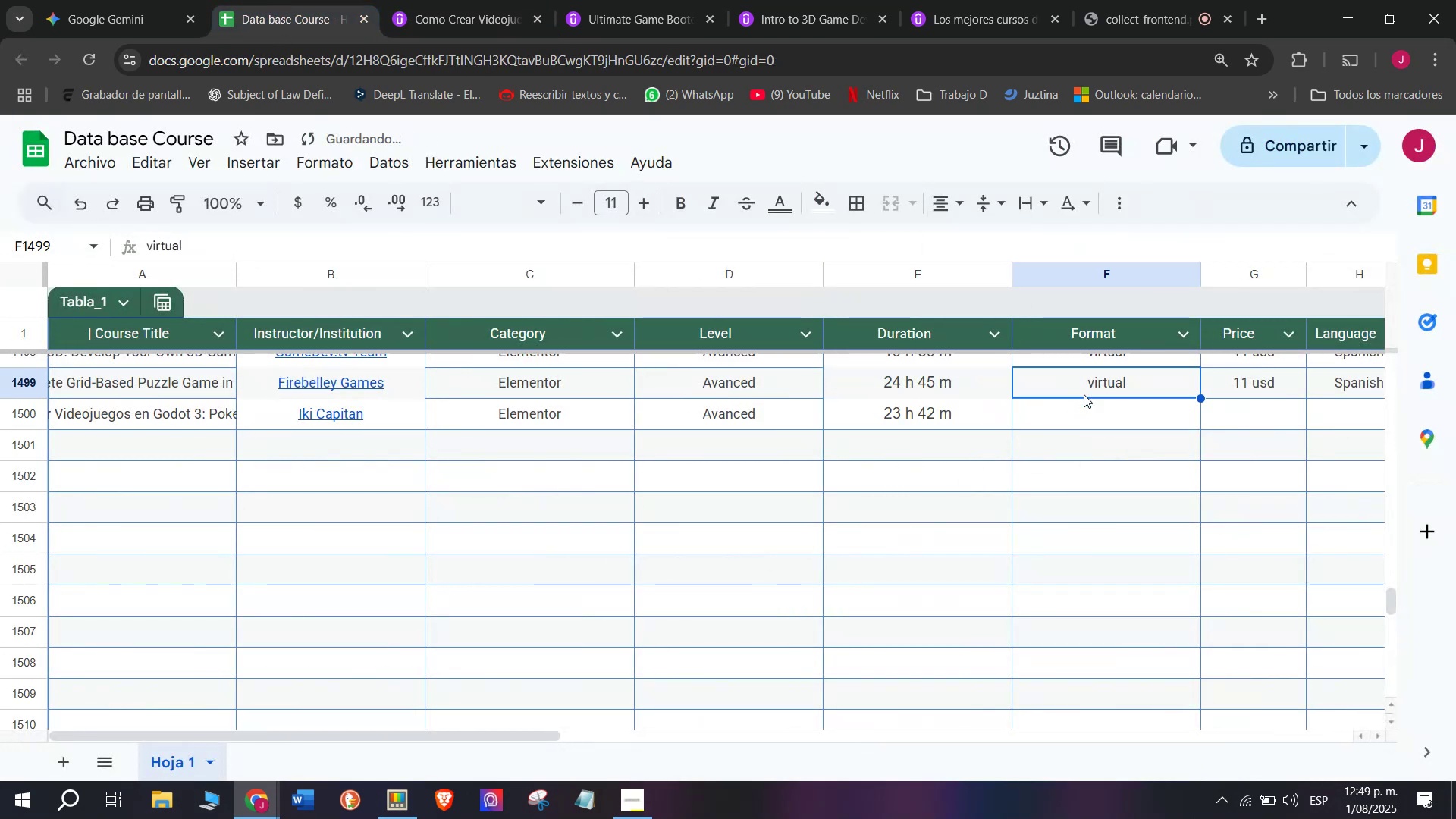 
key(Control+ControlLeft)
 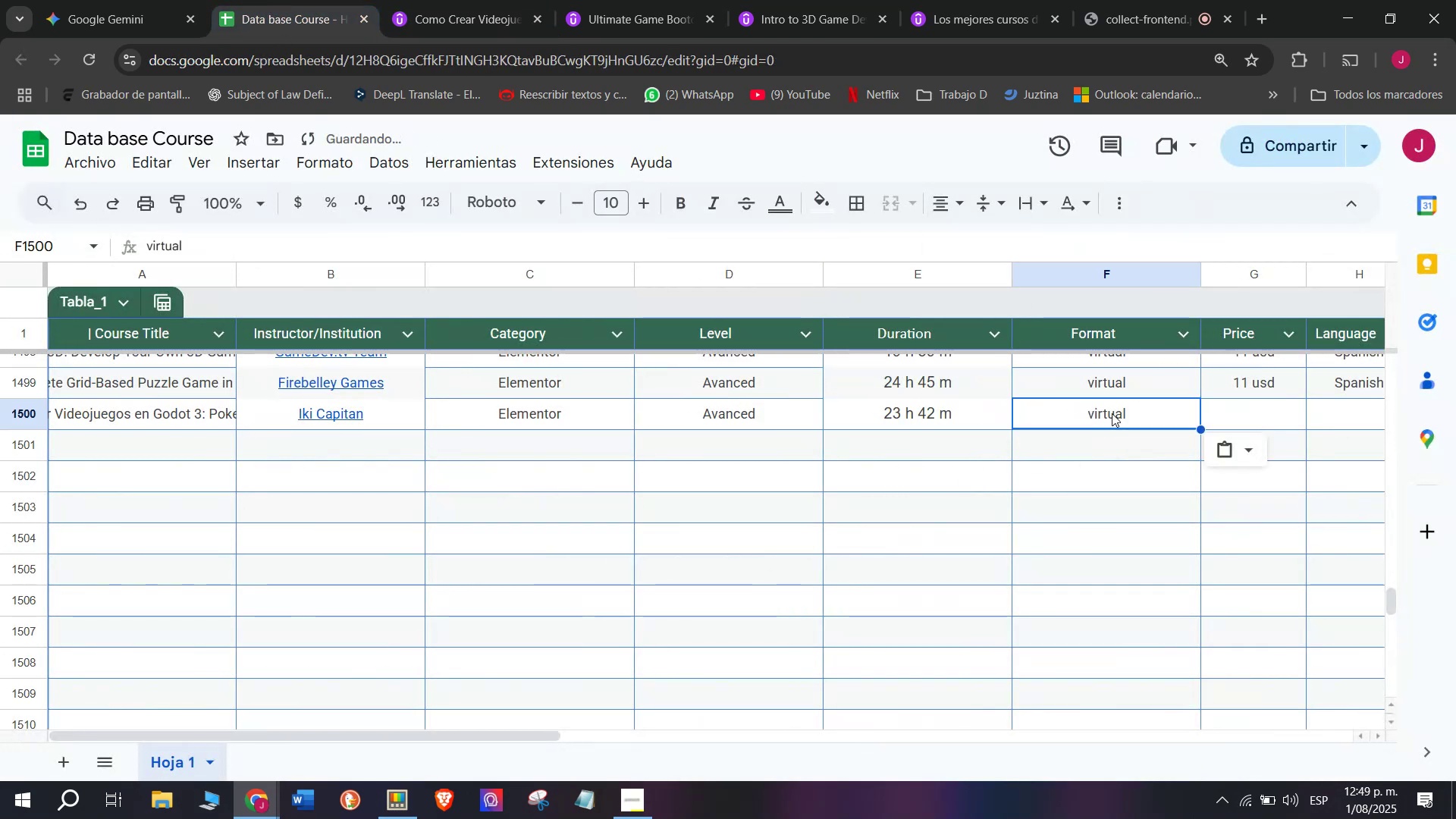 
key(Control+C)
 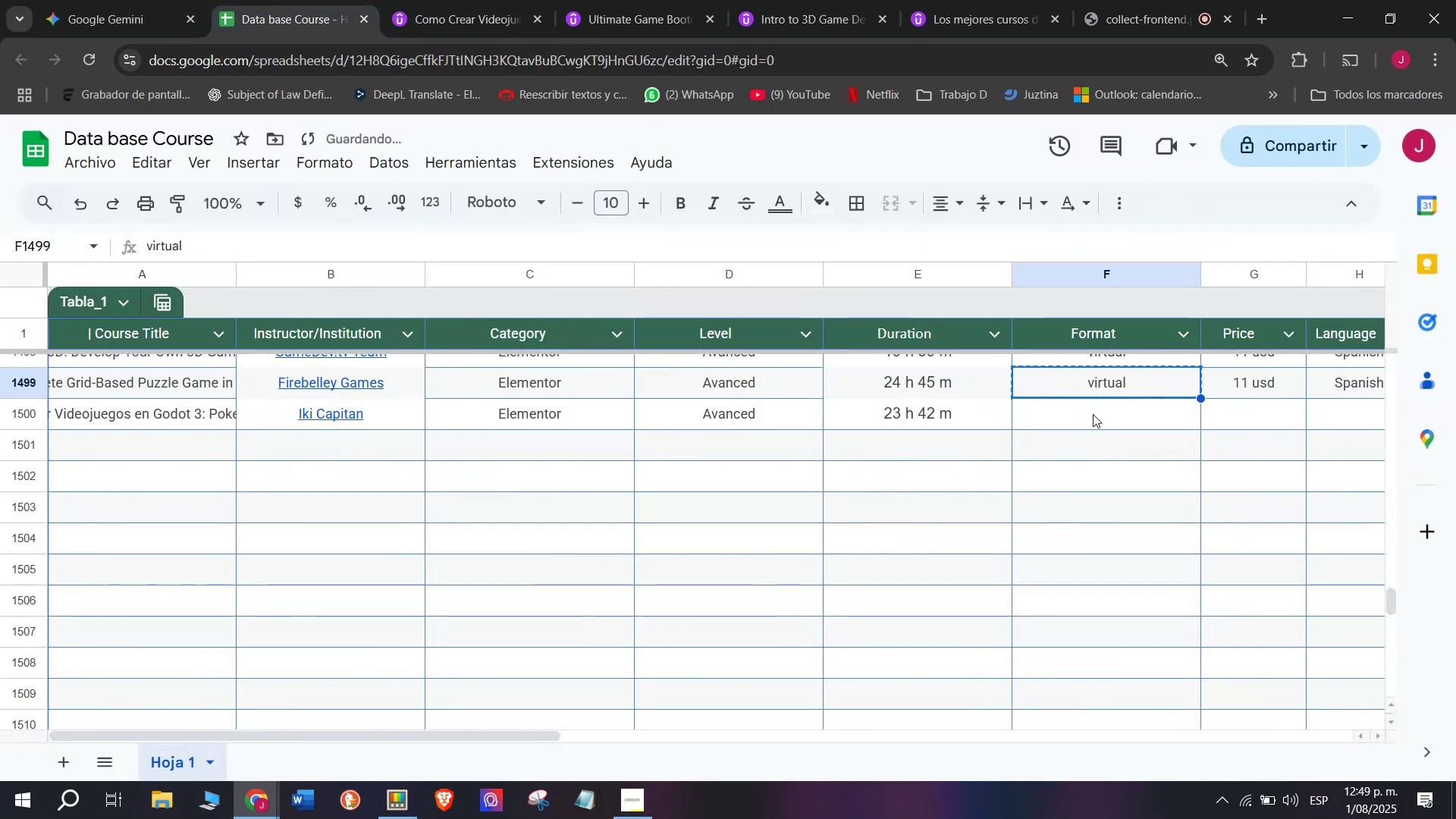 
key(Z)
 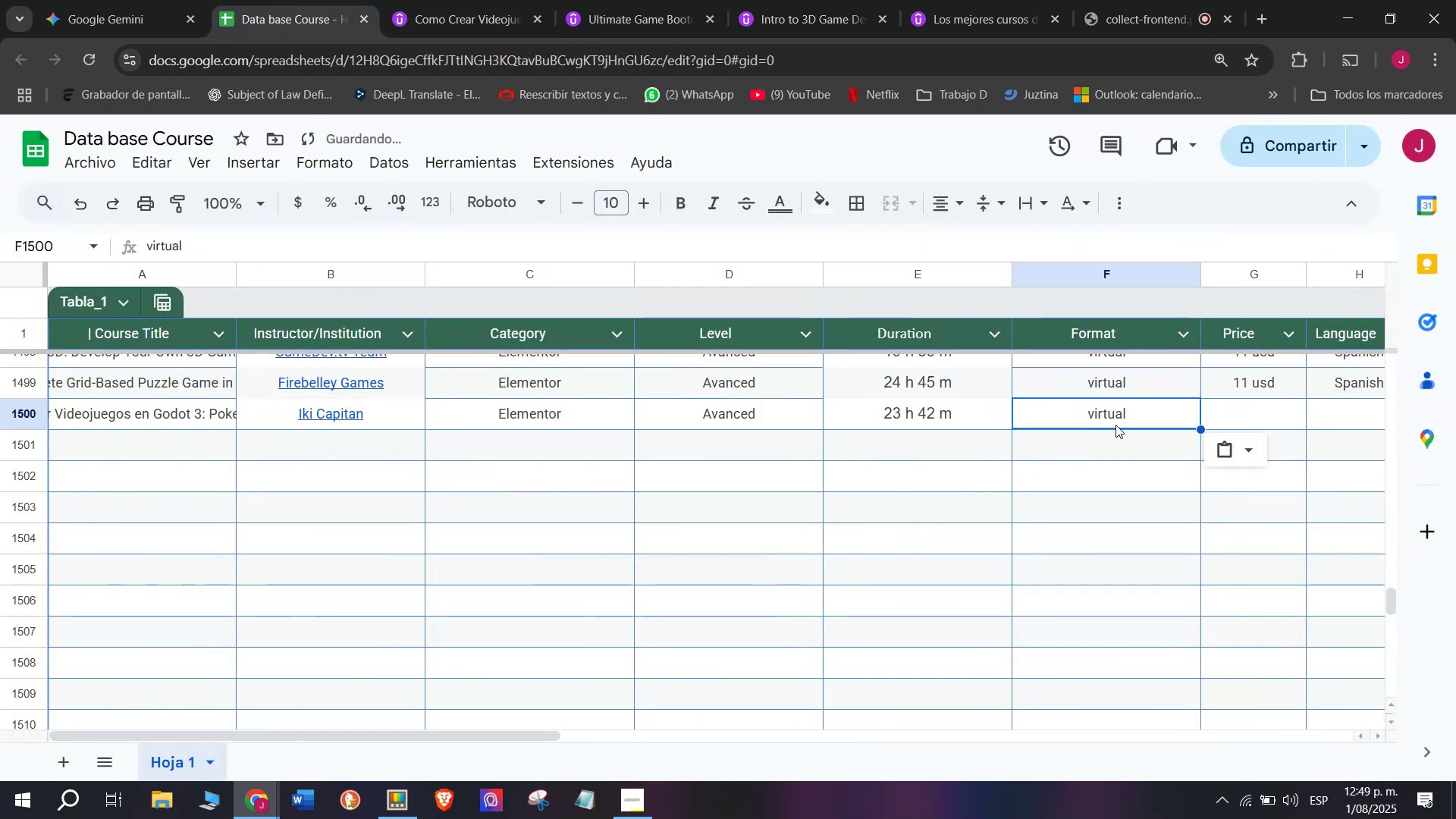 
key(Control+ControlLeft)
 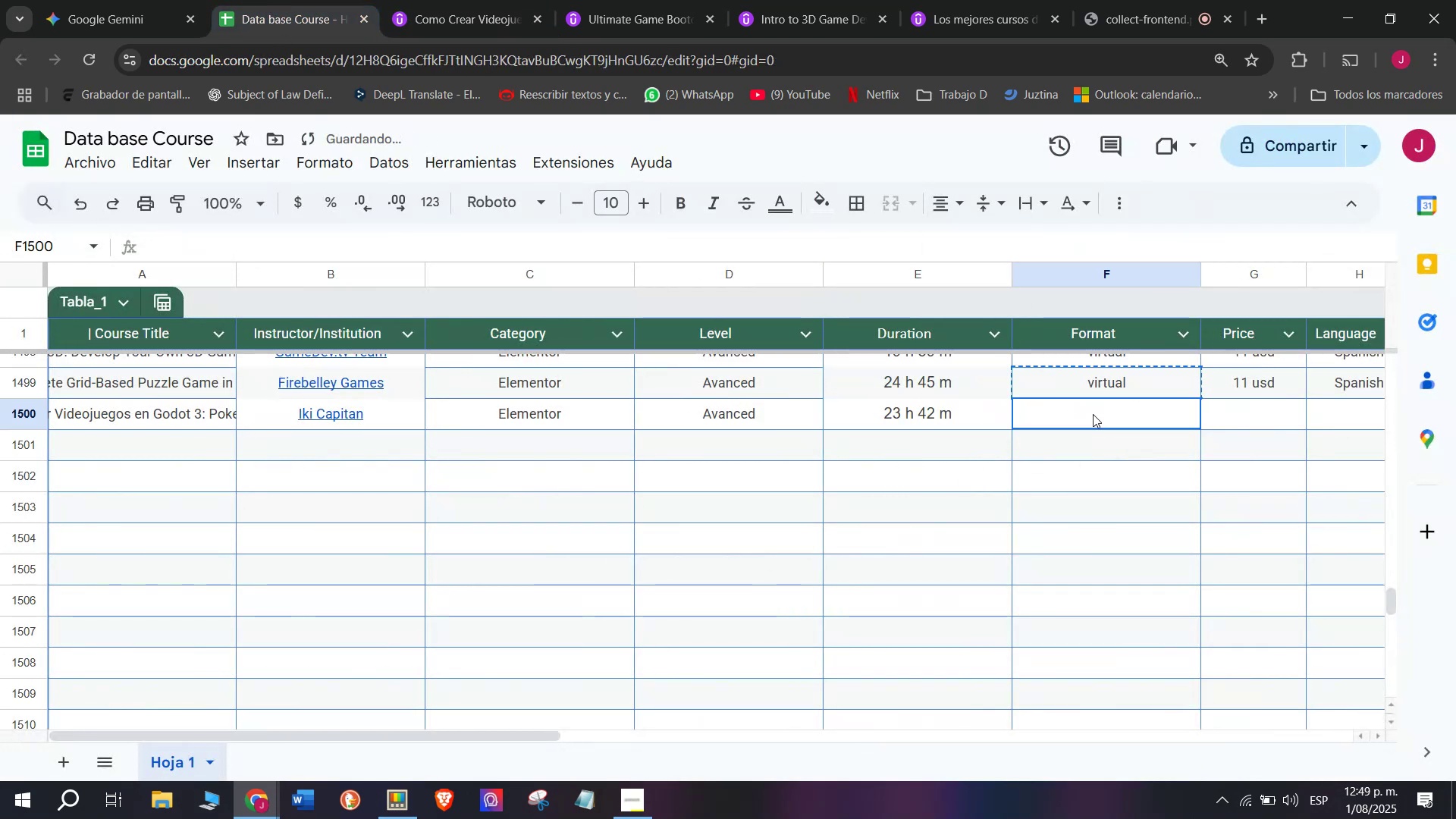 
double_click([1093, 414])
 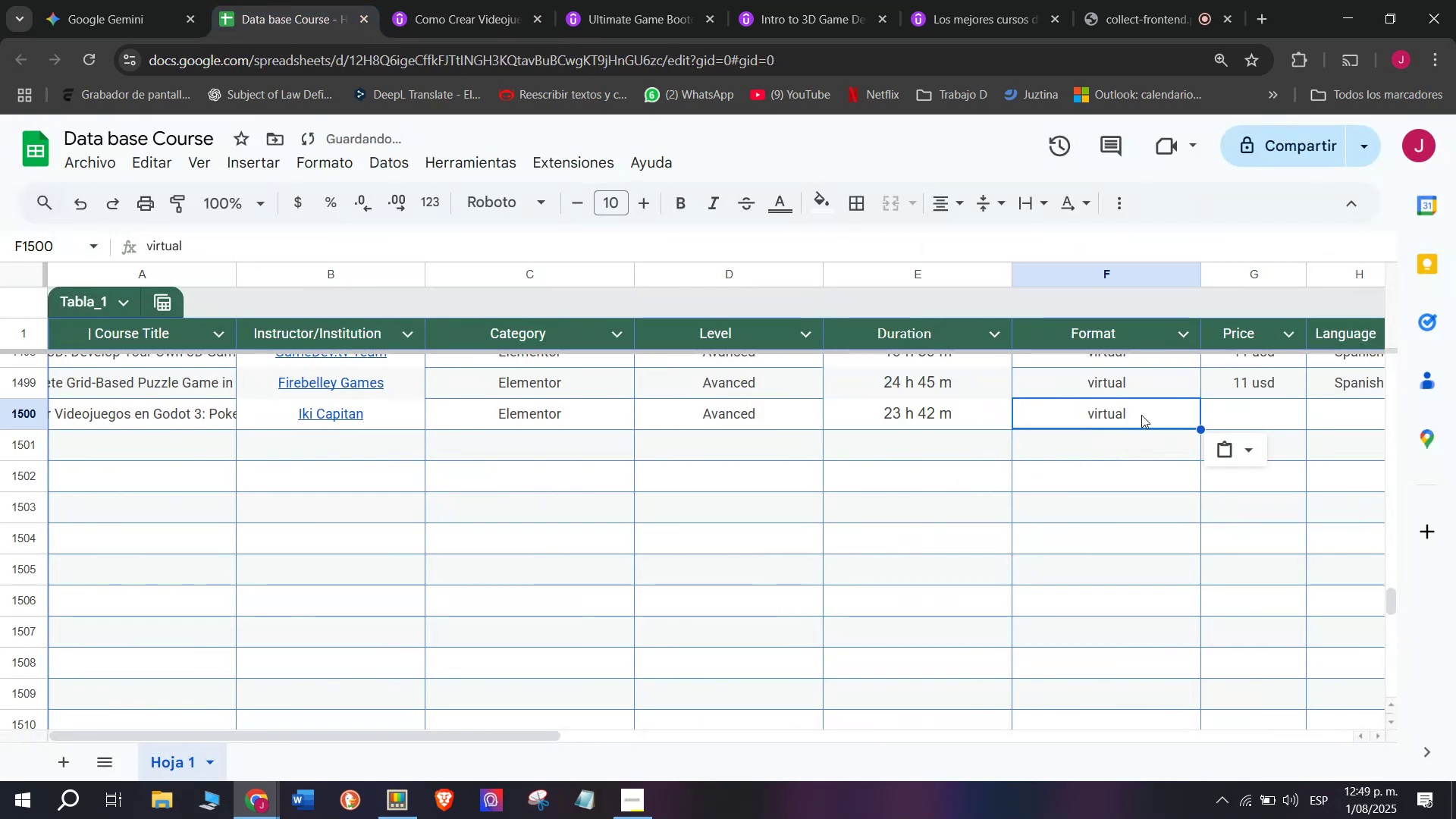 
key(Control+V)
 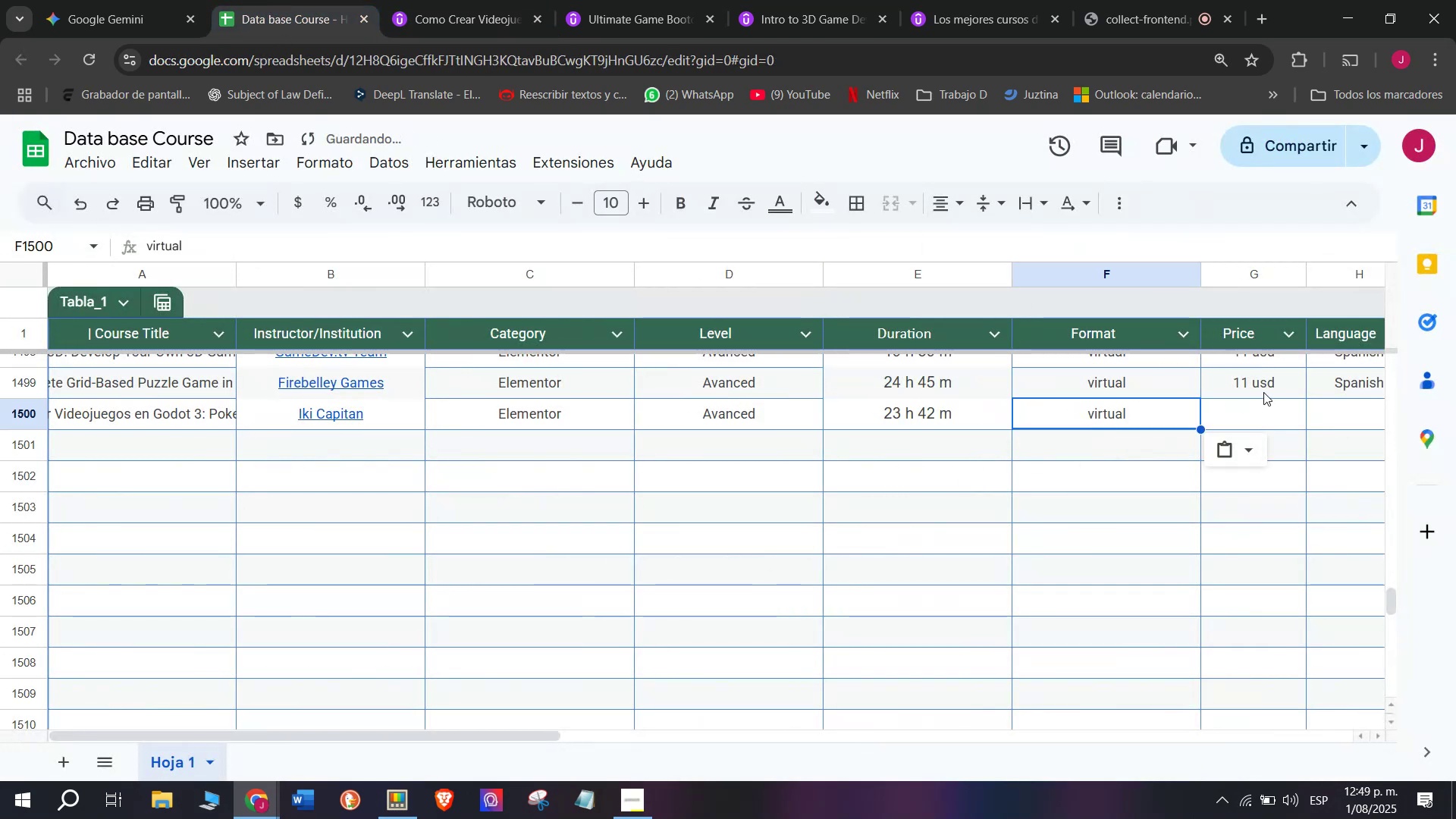 
left_click([1263, 391])
 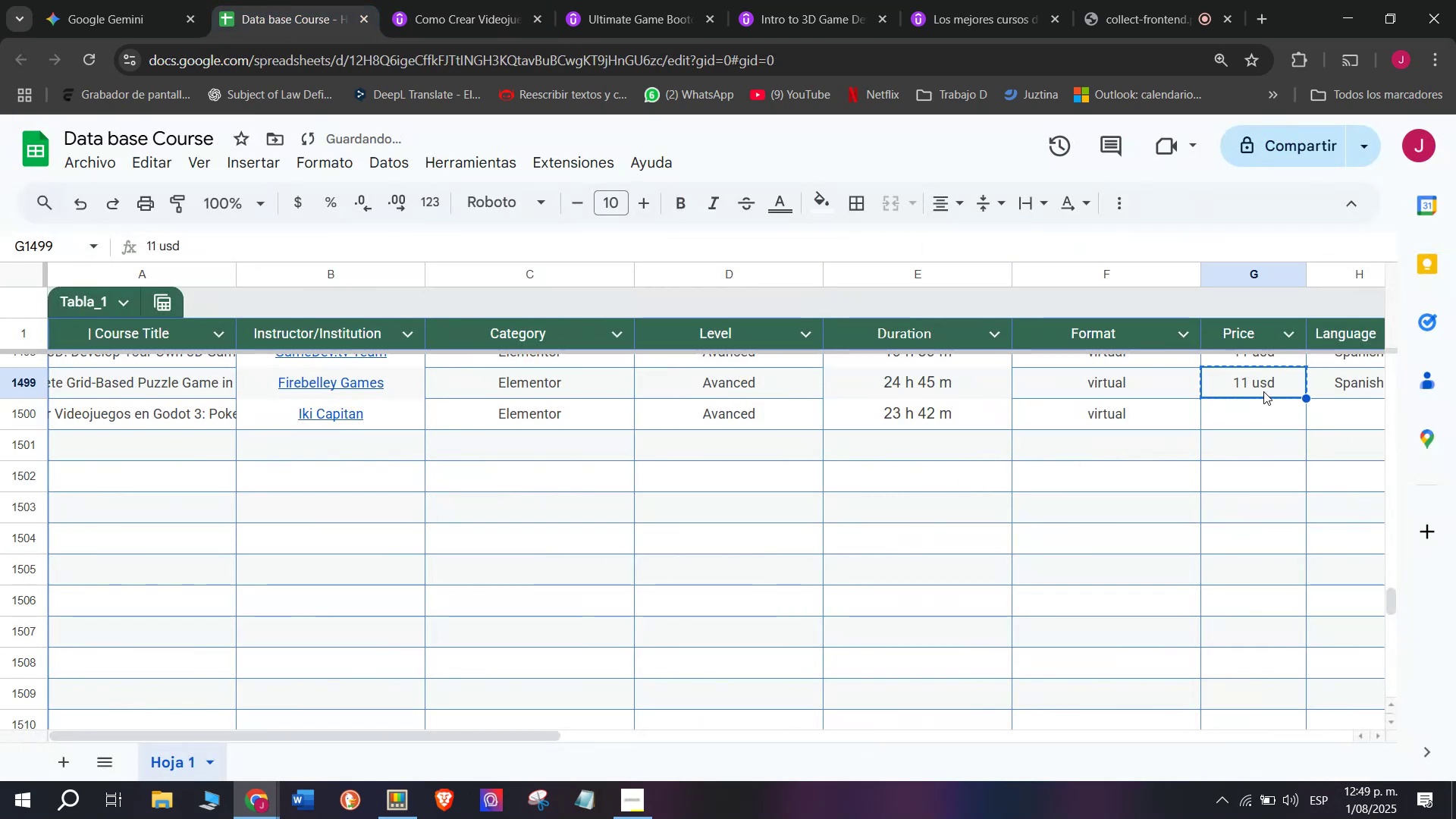 
key(Control+ControlLeft)
 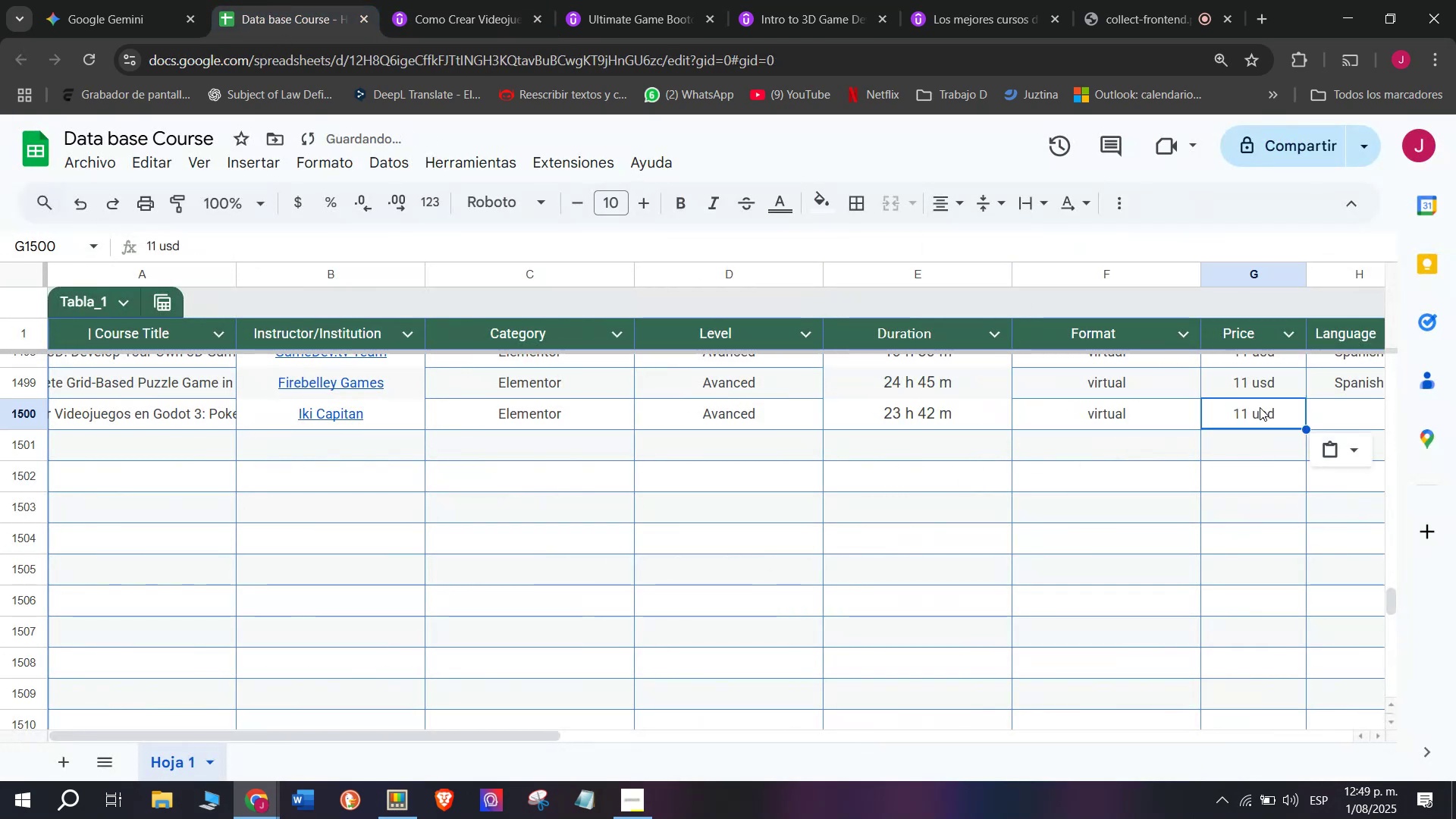 
key(Break)
 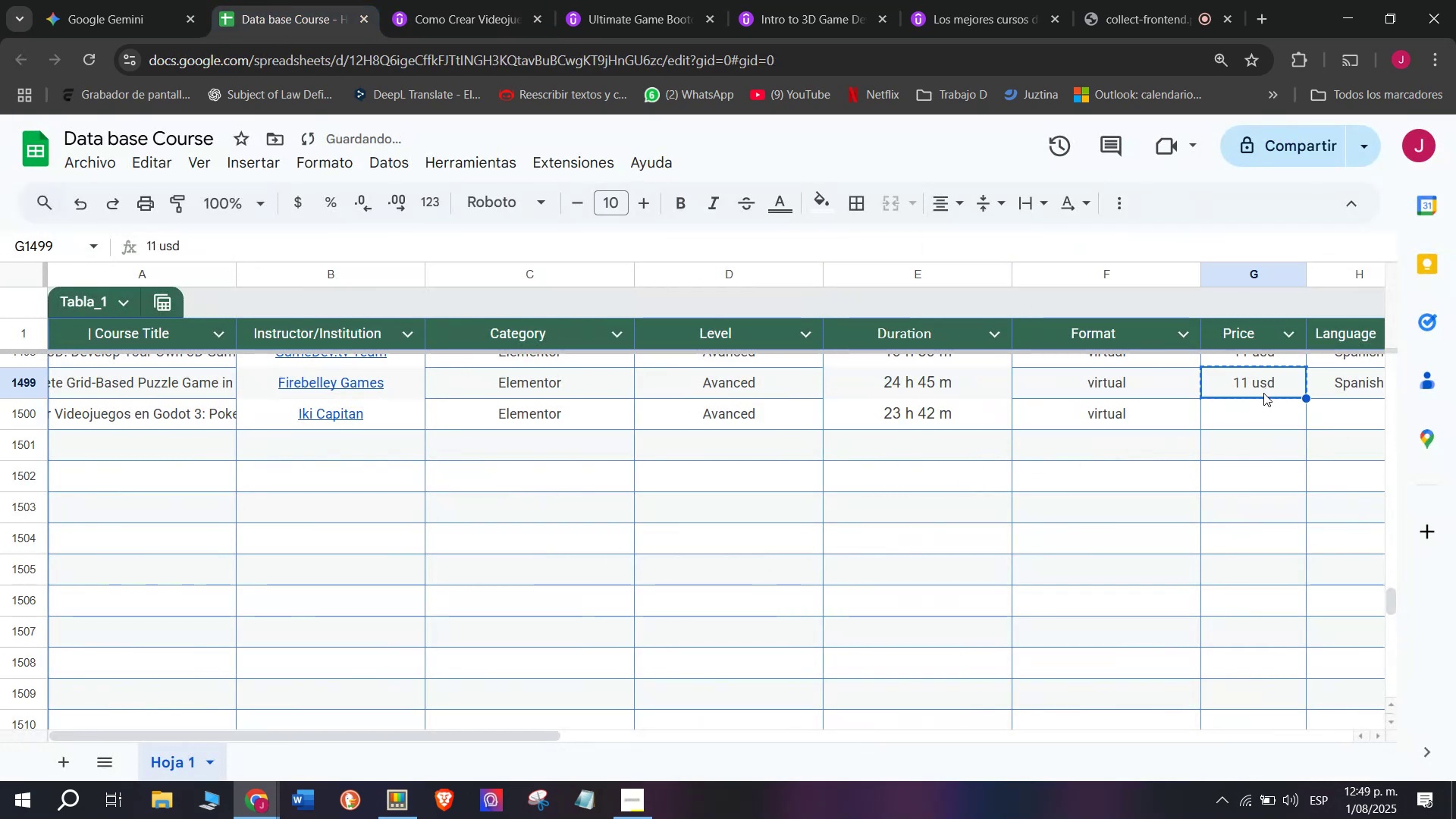 
key(Control+C)
 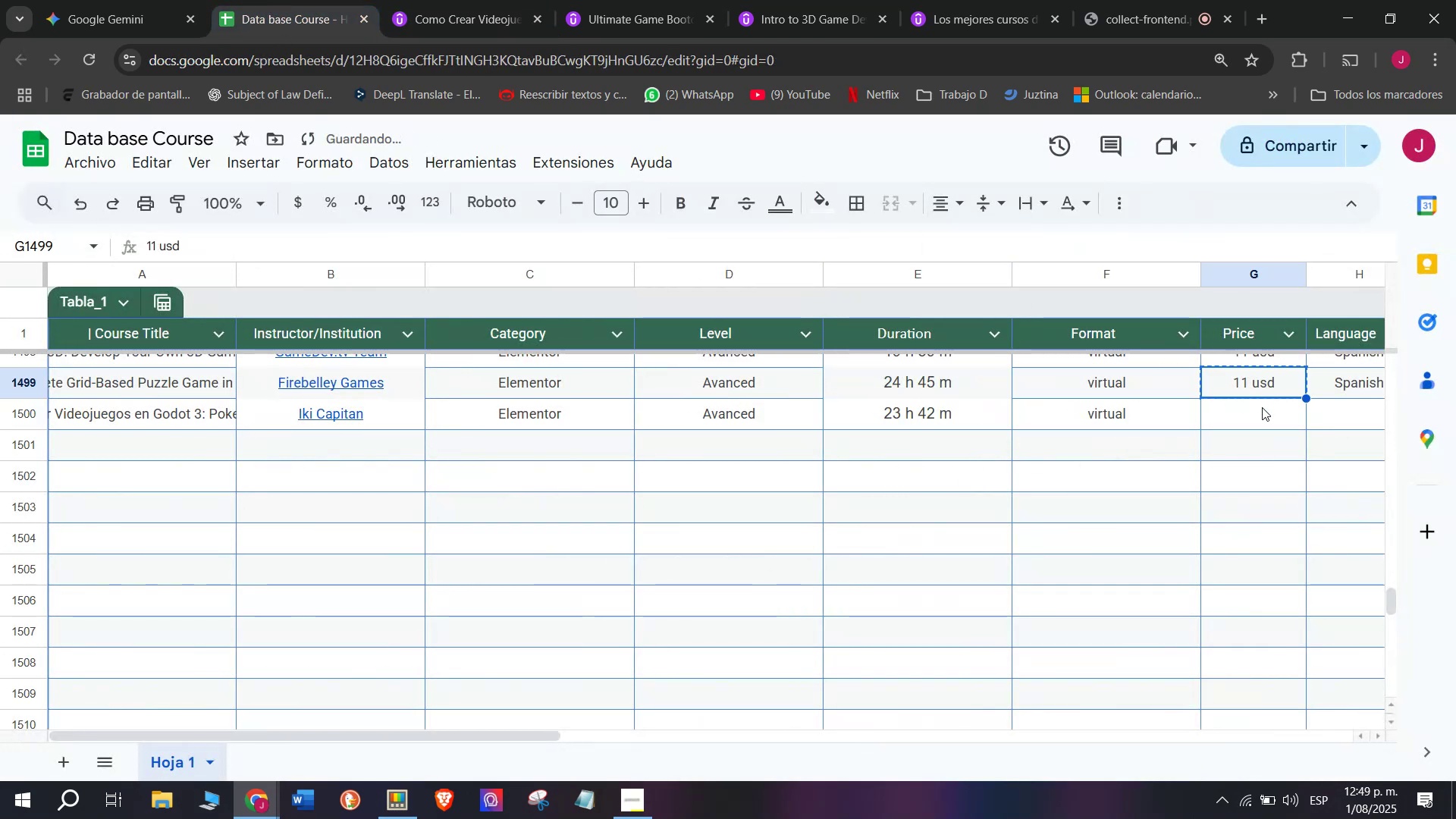 
key(Control+ControlLeft)
 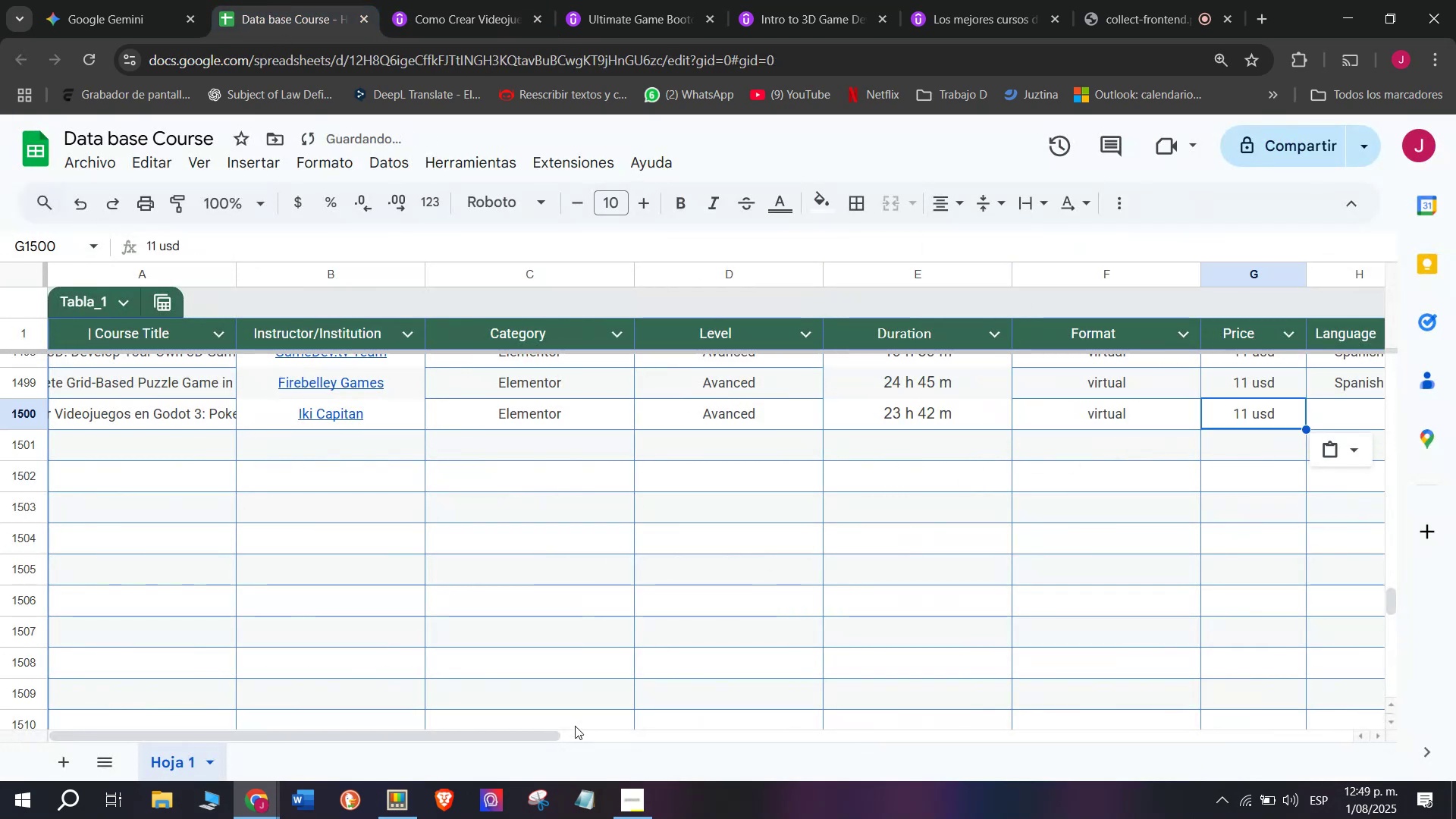 
key(Z)
 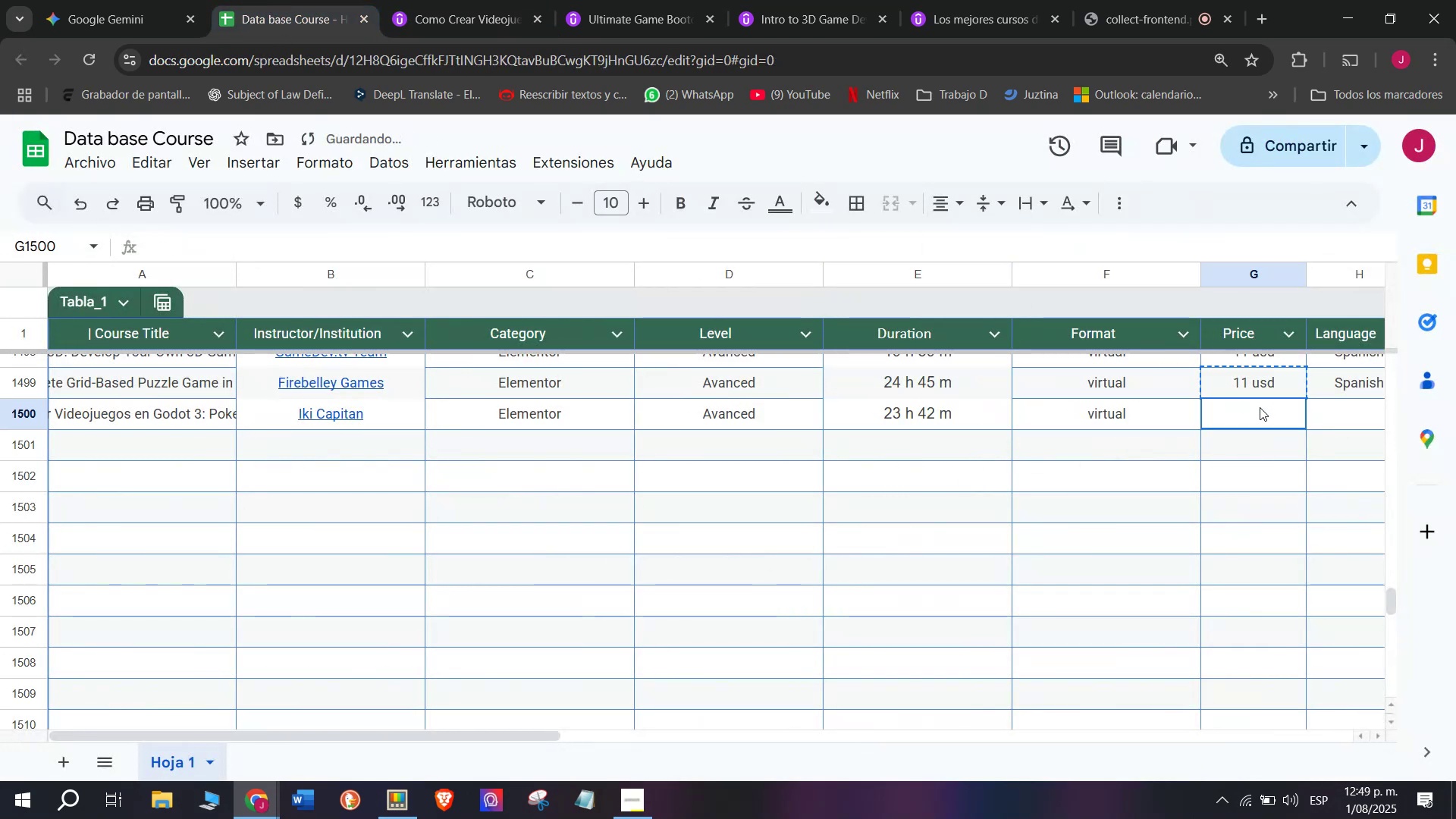 
key(Control+V)
 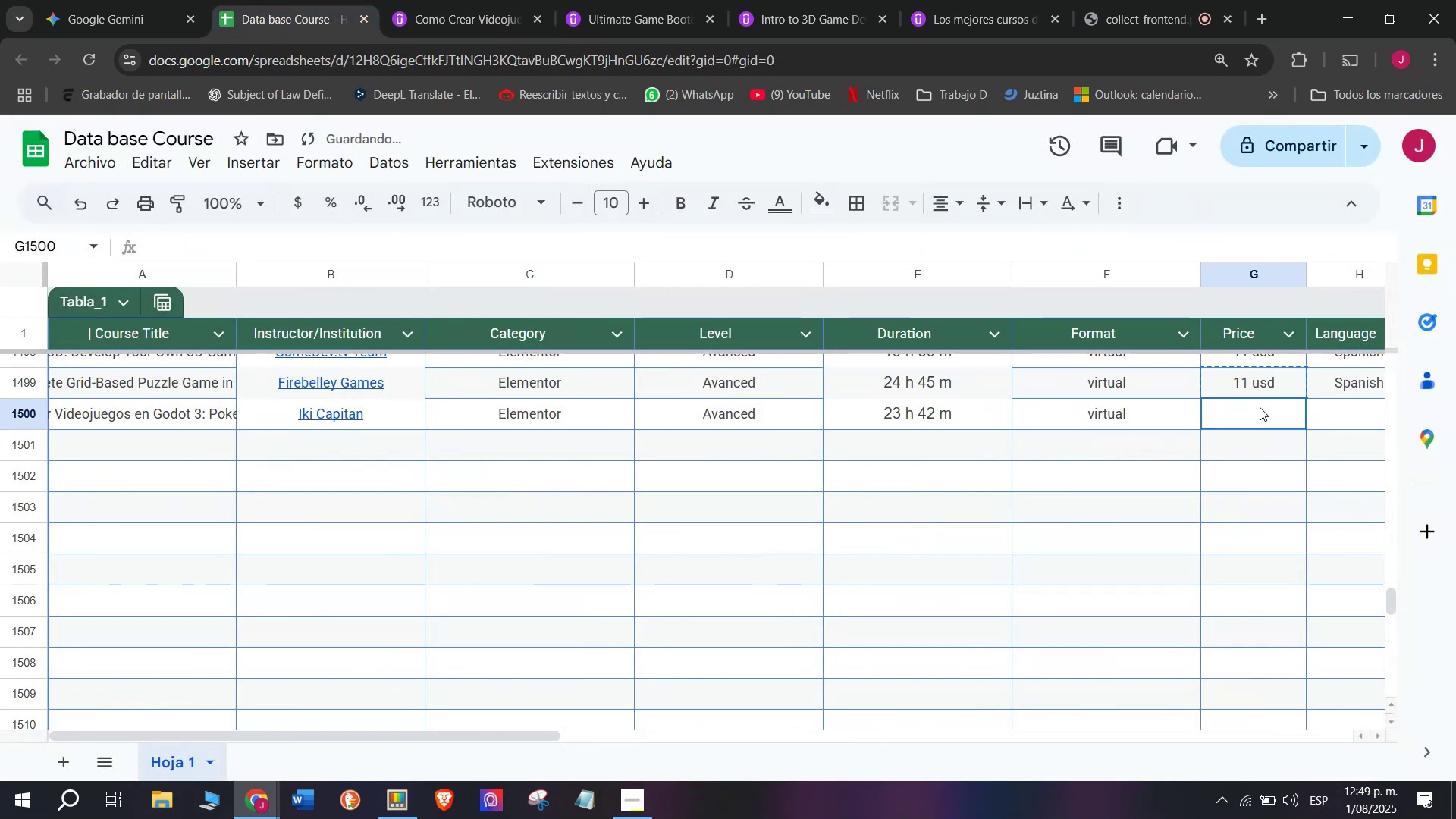 
double_click([1260, 407])
 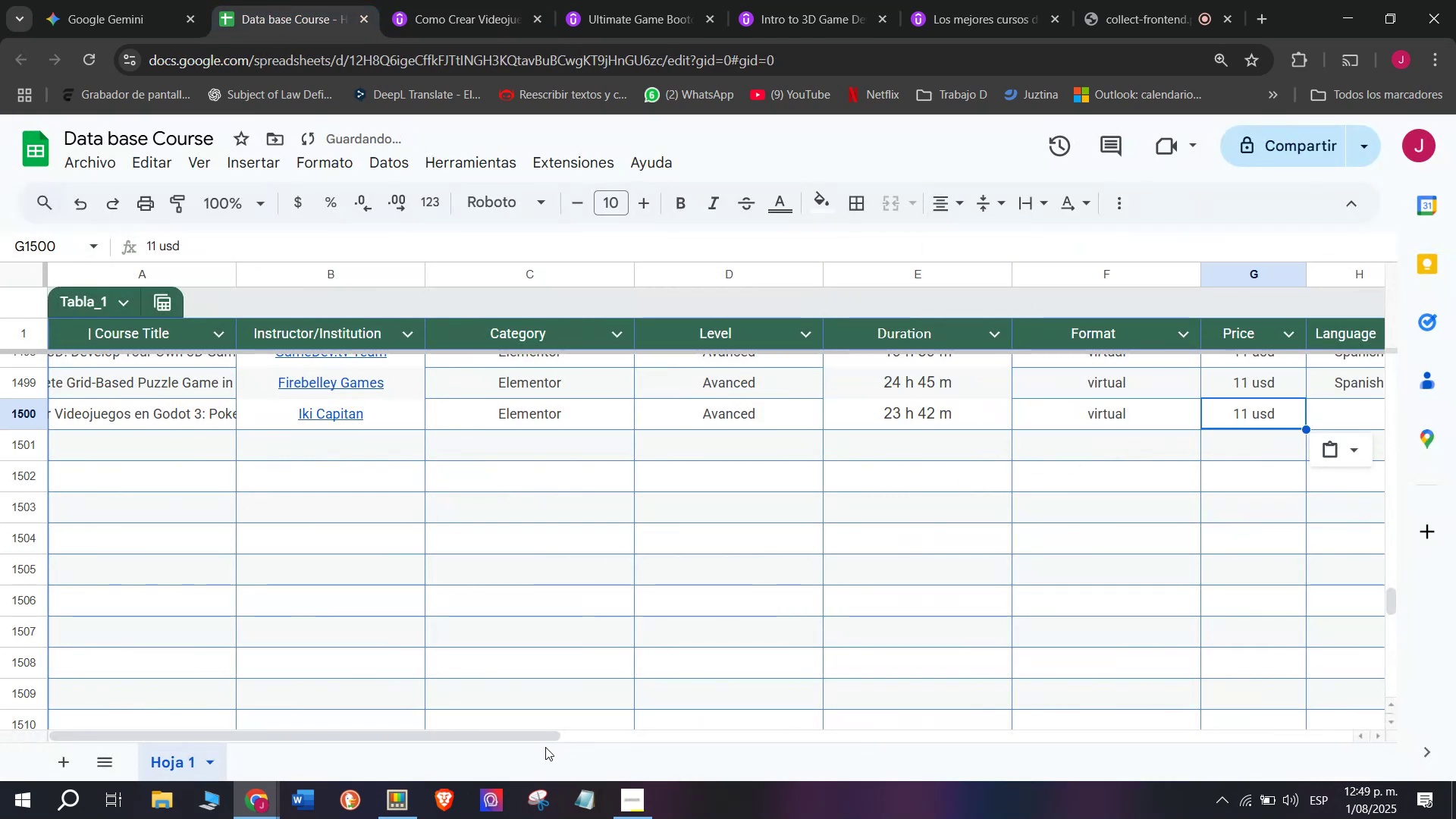 
left_click_drag(start_coordinate=[529, 733], to_coordinate=[855, 722])
 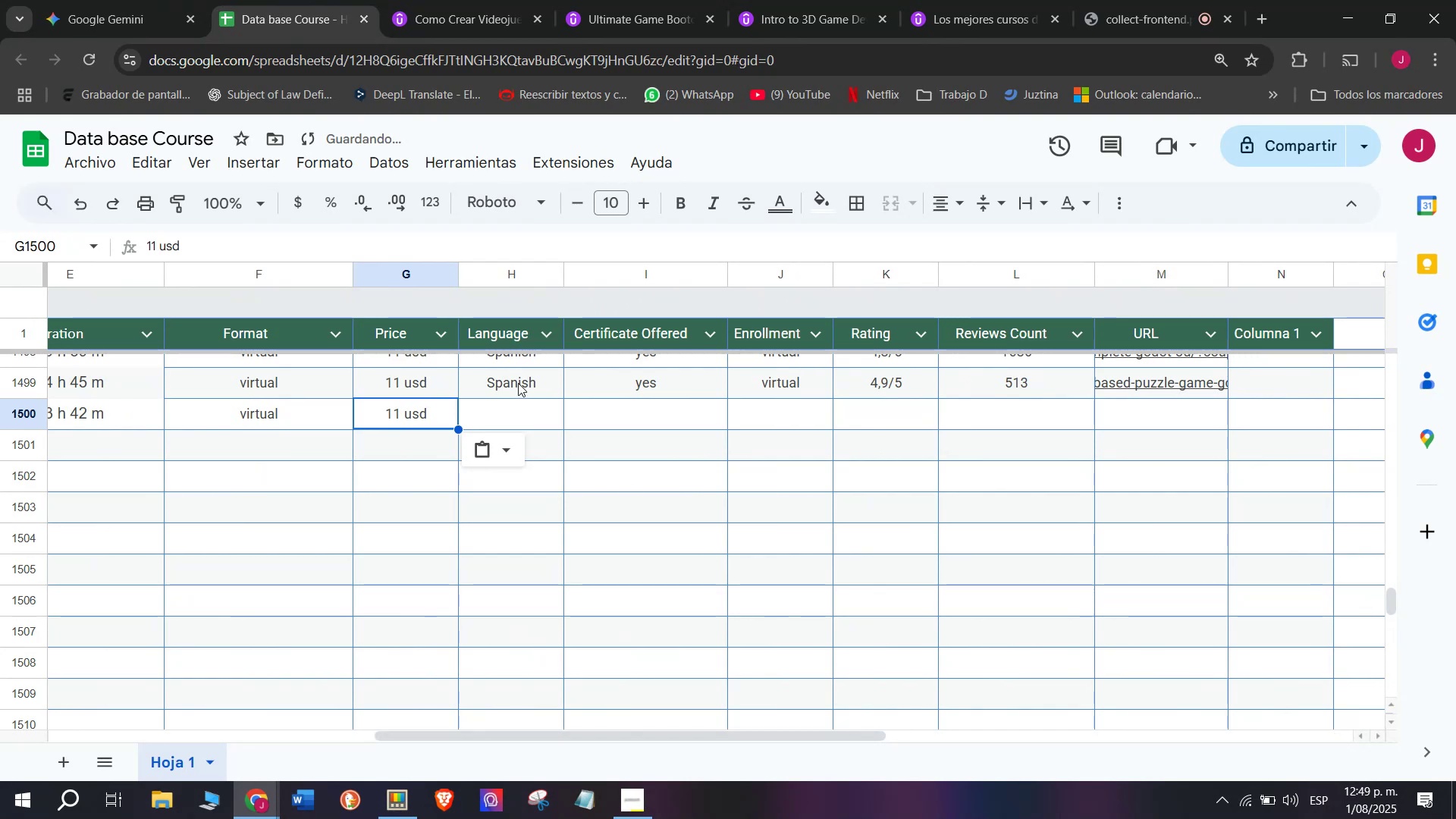 
left_click([518, 383])
 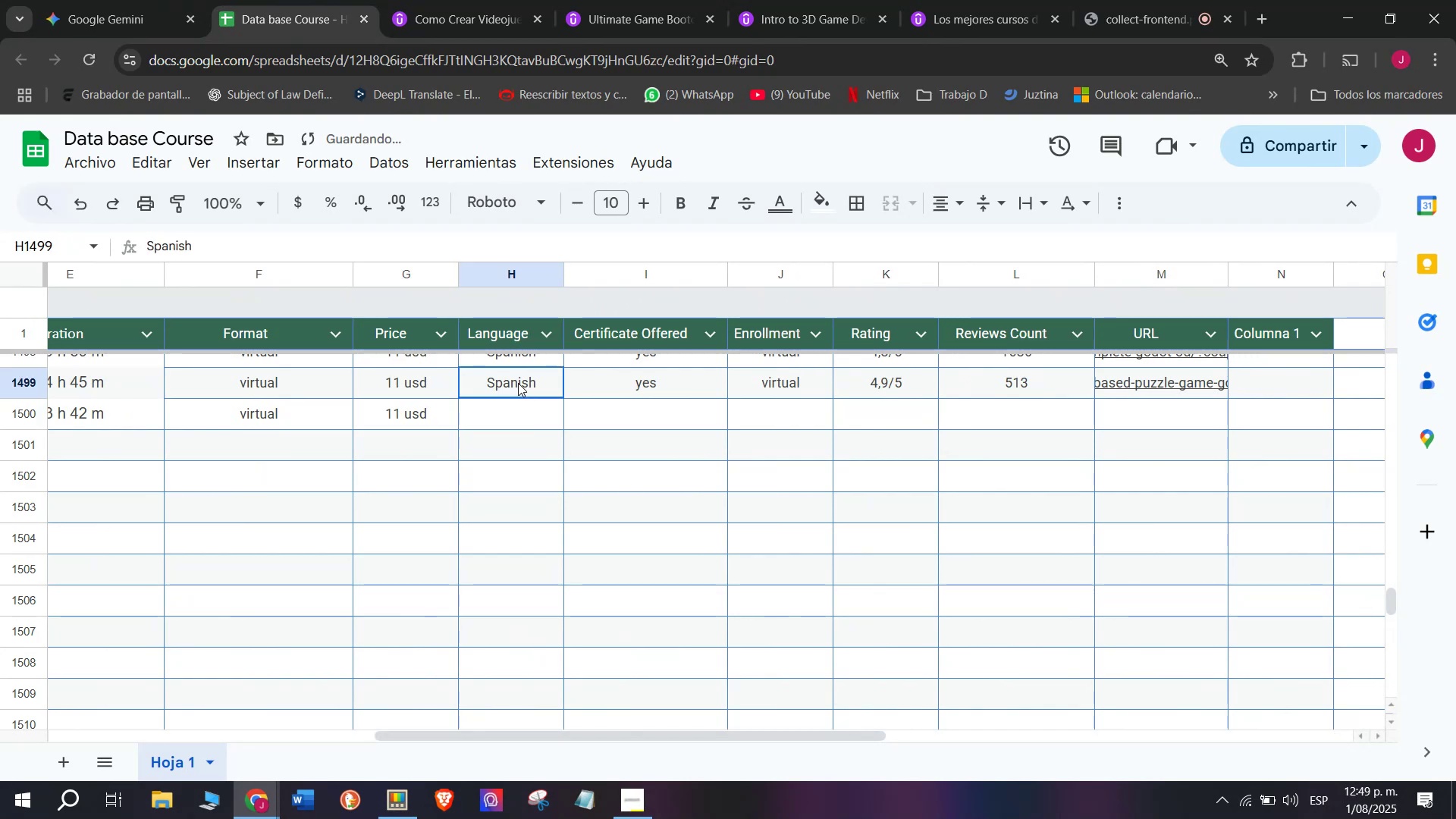 
key(Break)
 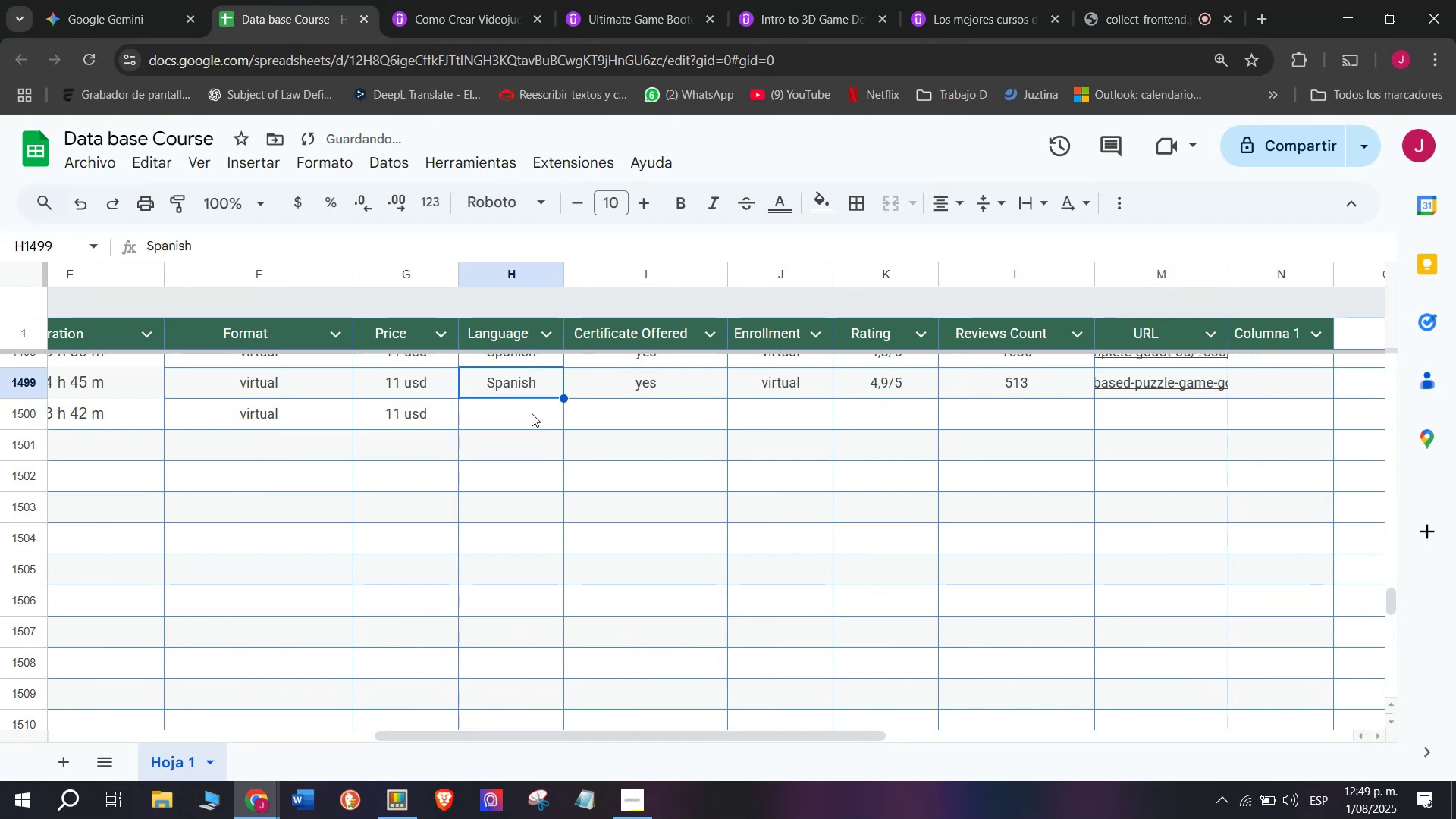 
key(Control+ControlLeft)
 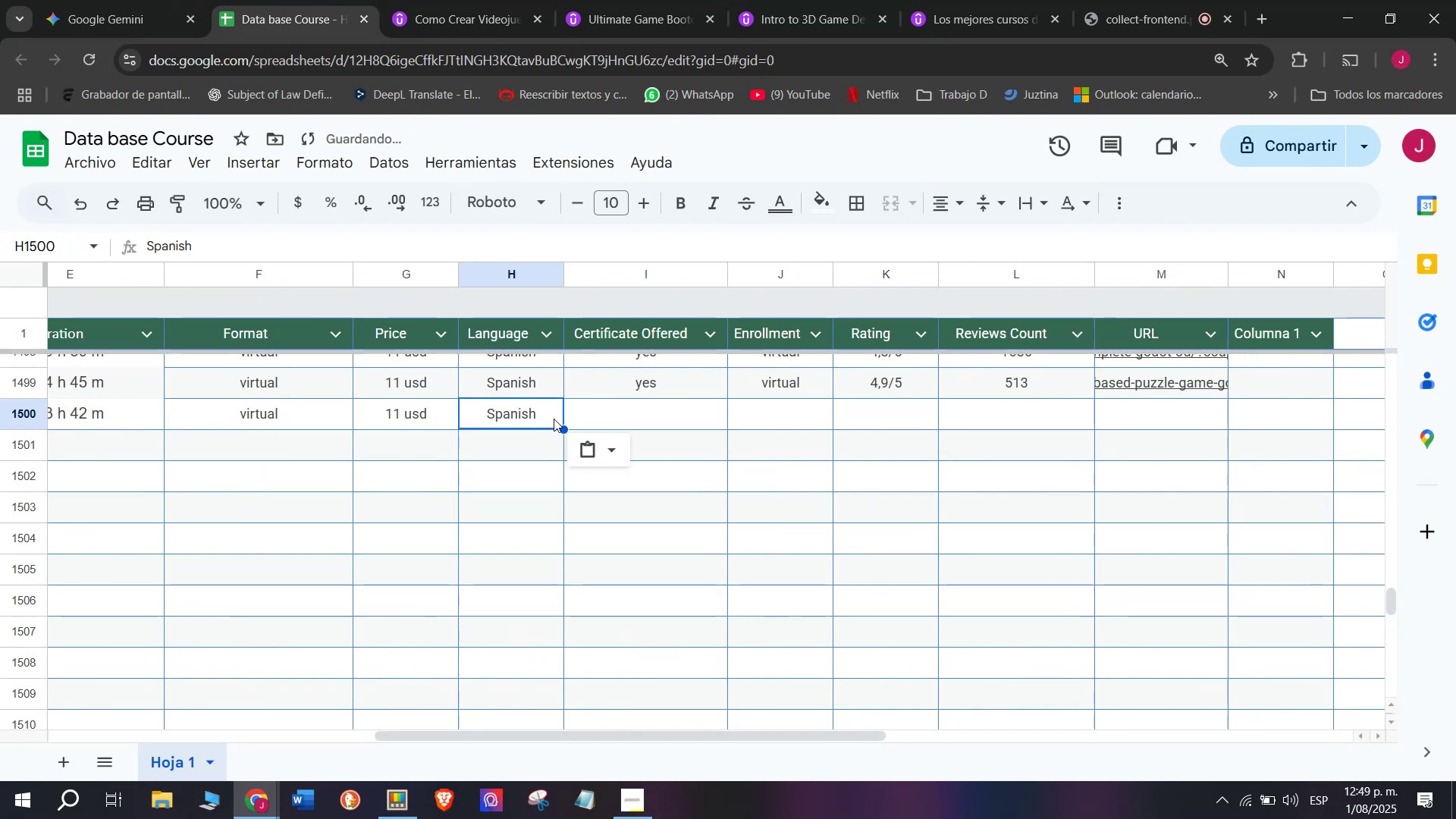 
key(Control+C)
 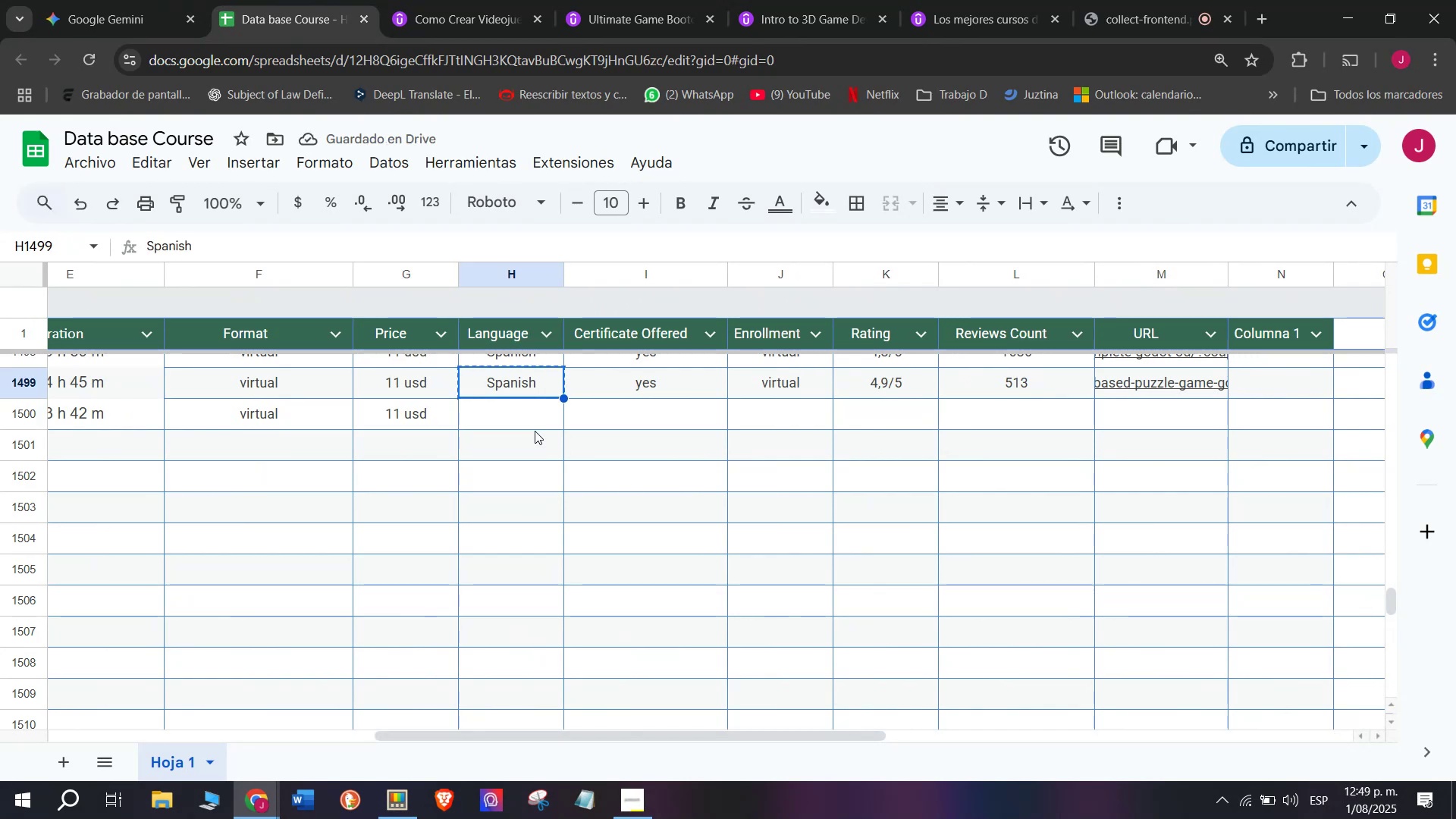 
key(Control+ControlLeft)
 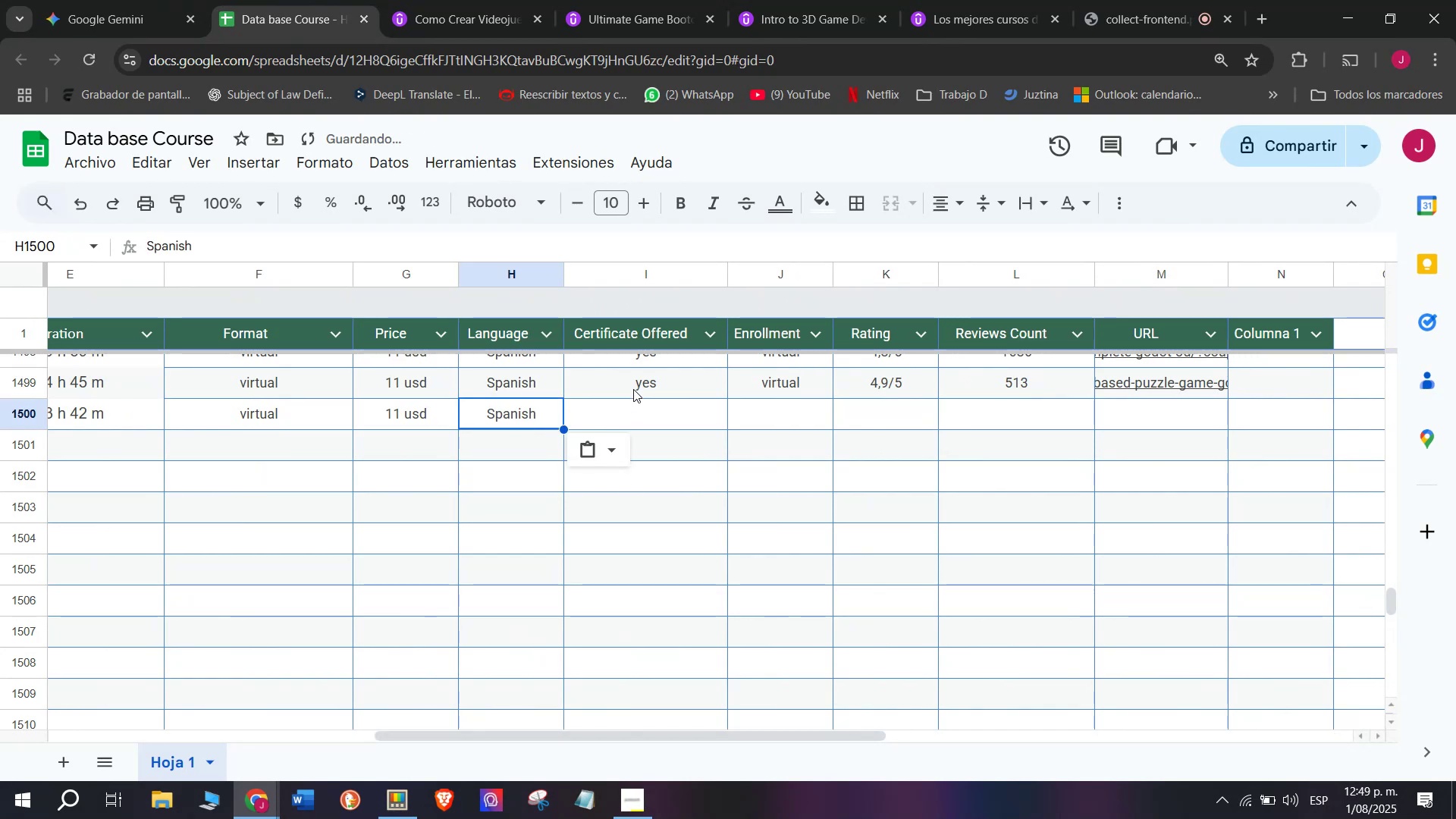 
key(Control+V)
 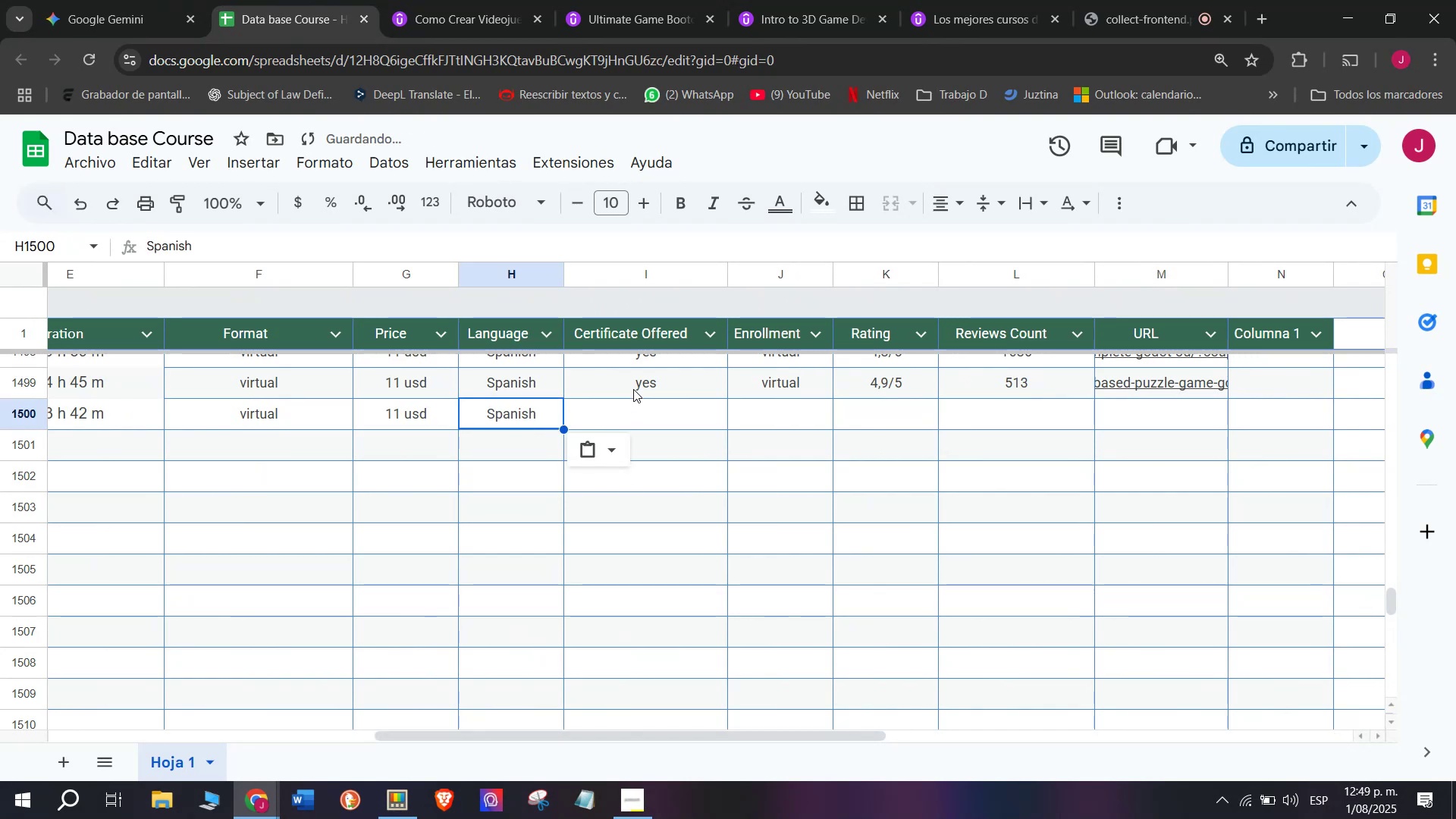 
key(Z)
 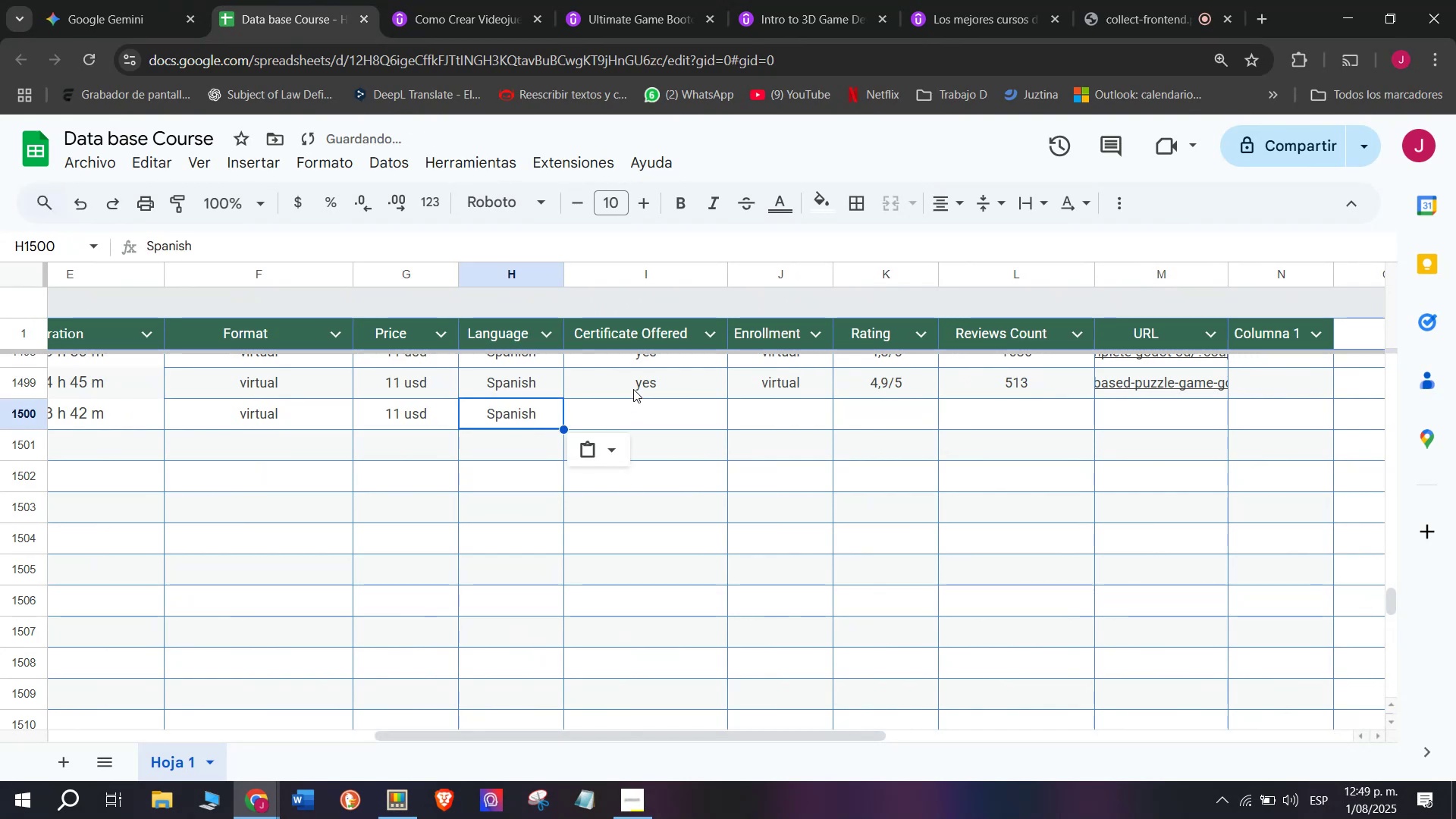 
key(Control+ControlLeft)
 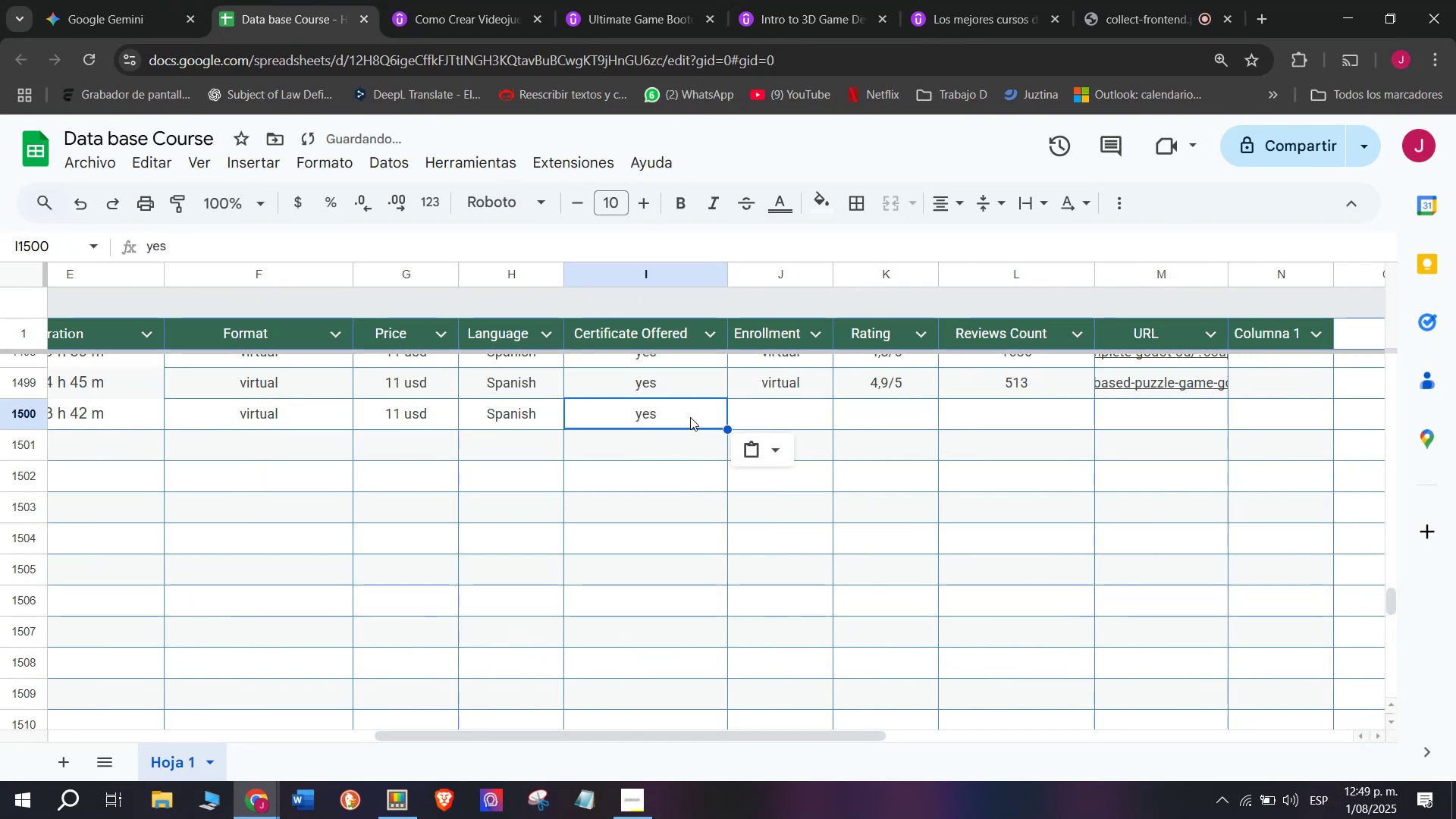 
key(Break)
 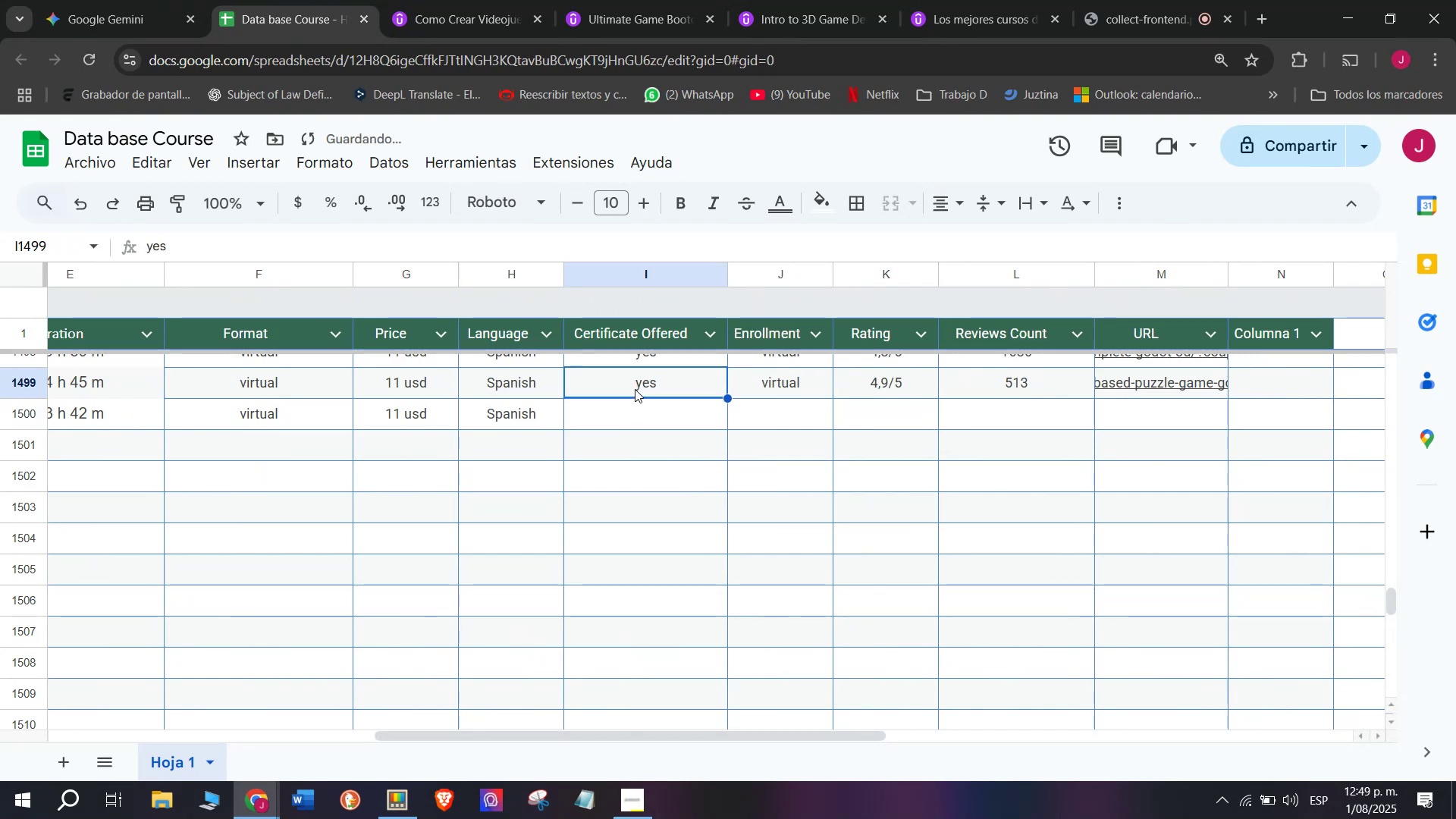 
key(Control+C)
 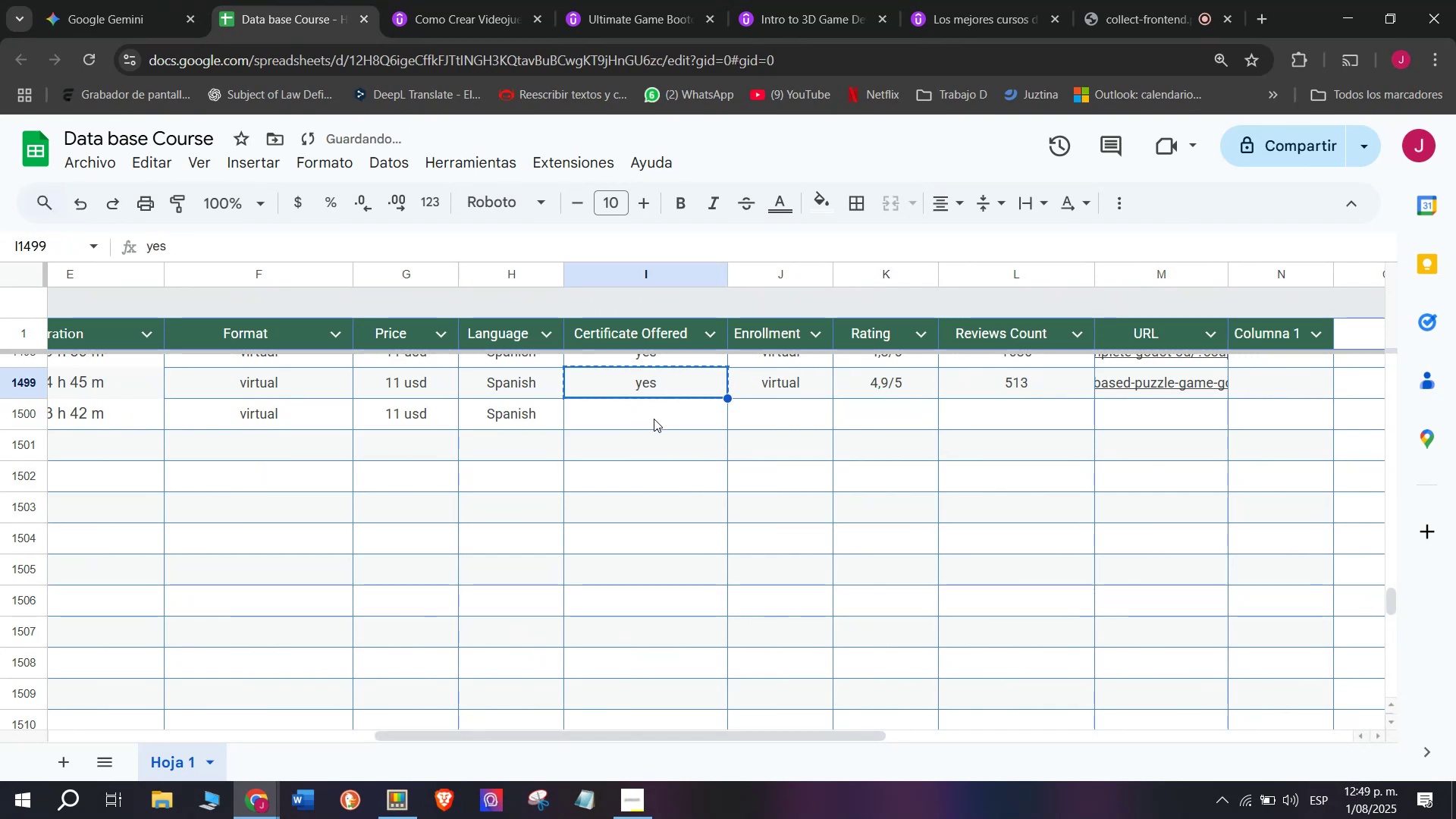 
double_click([654, 419])
 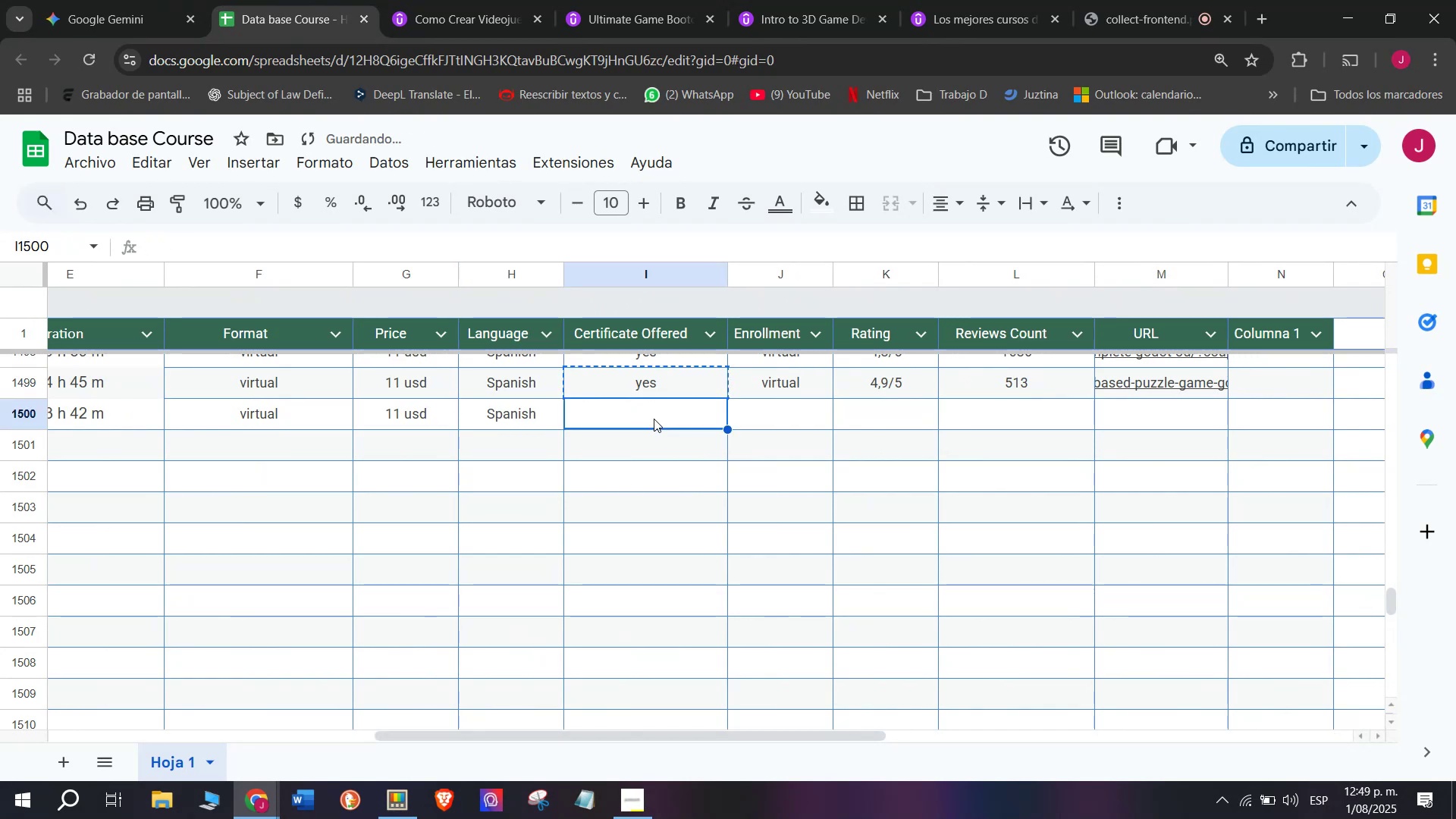 
key(Control+ControlLeft)
 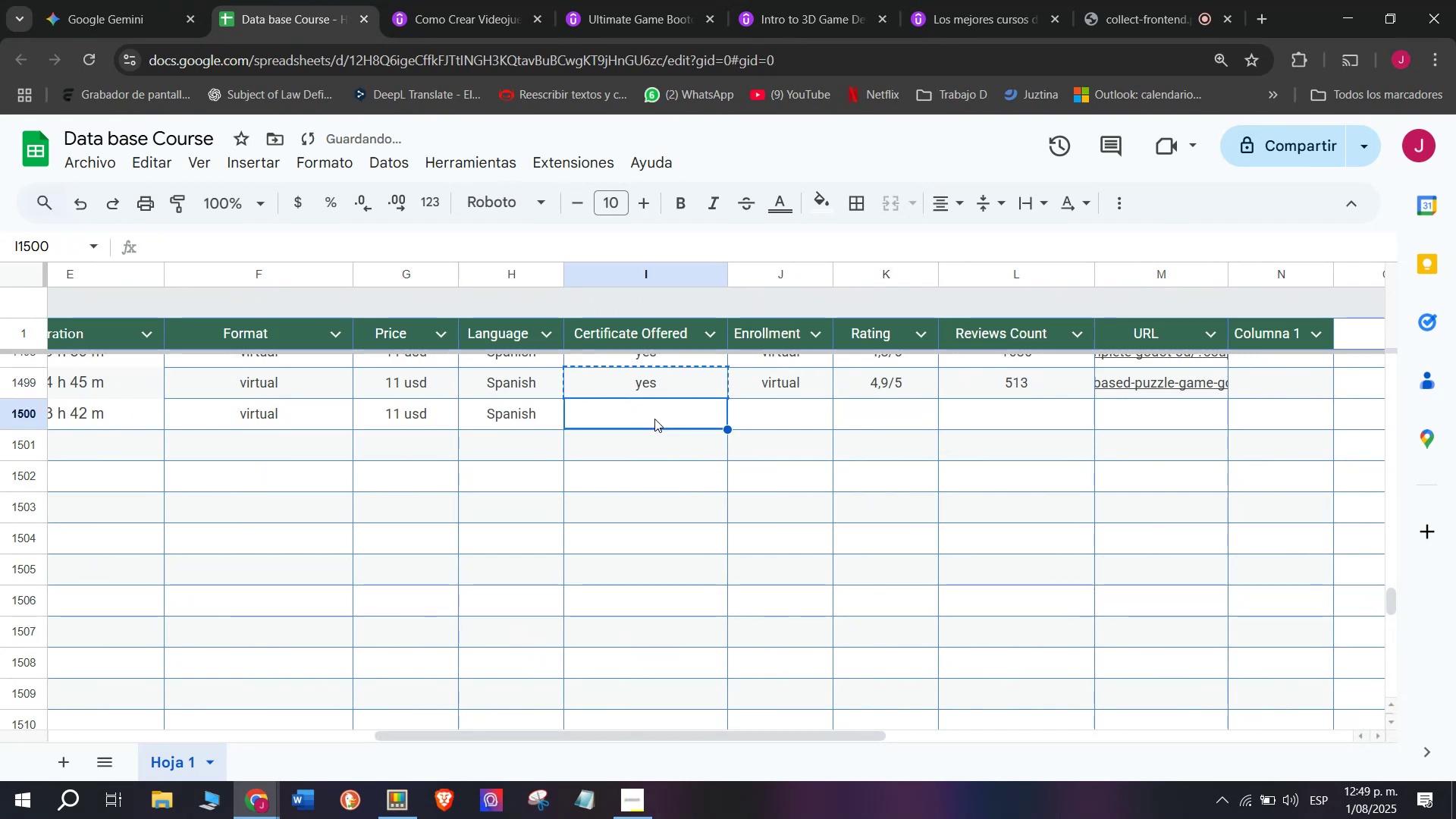 
key(Z)
 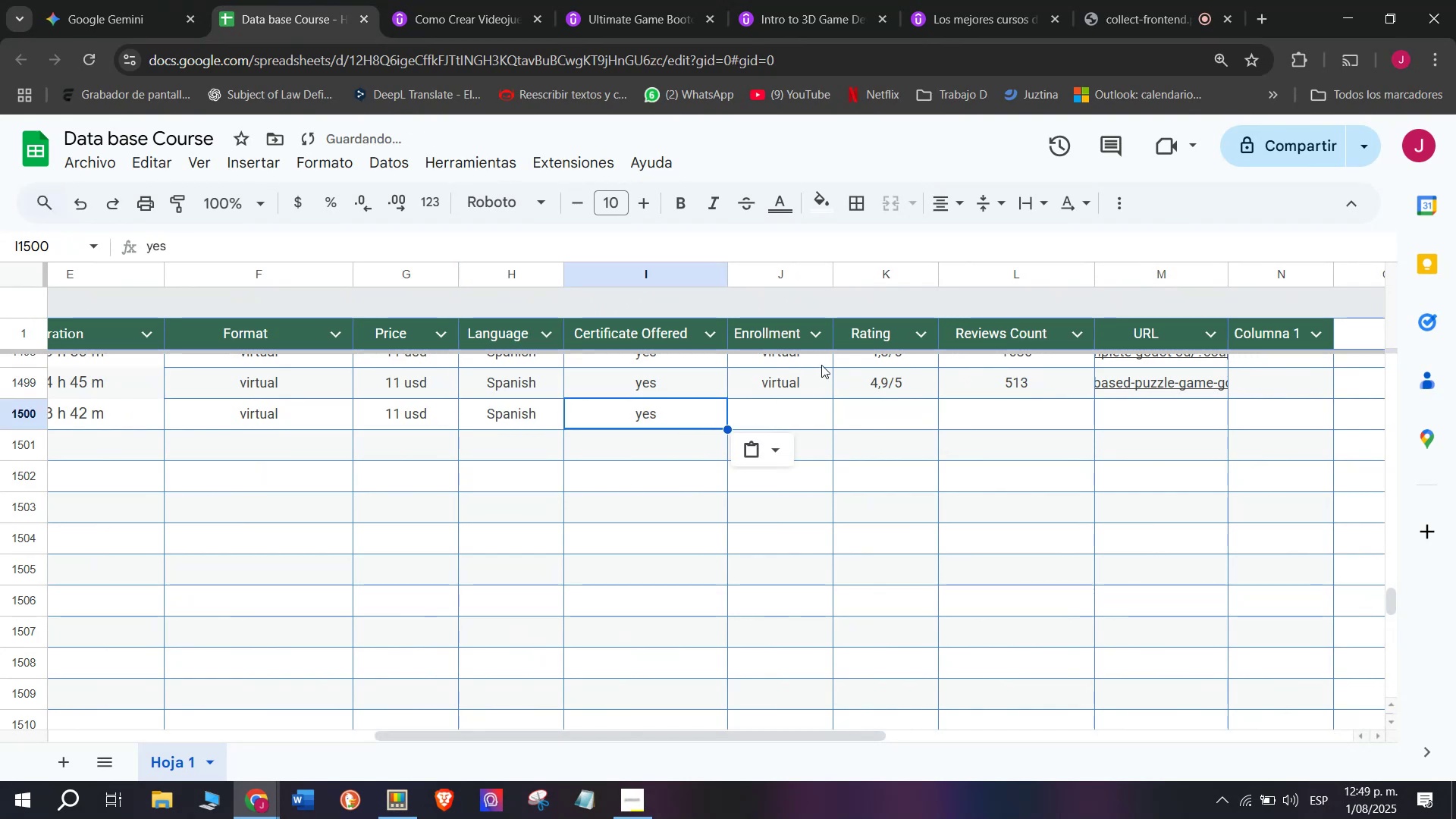 
key(Control+V)
 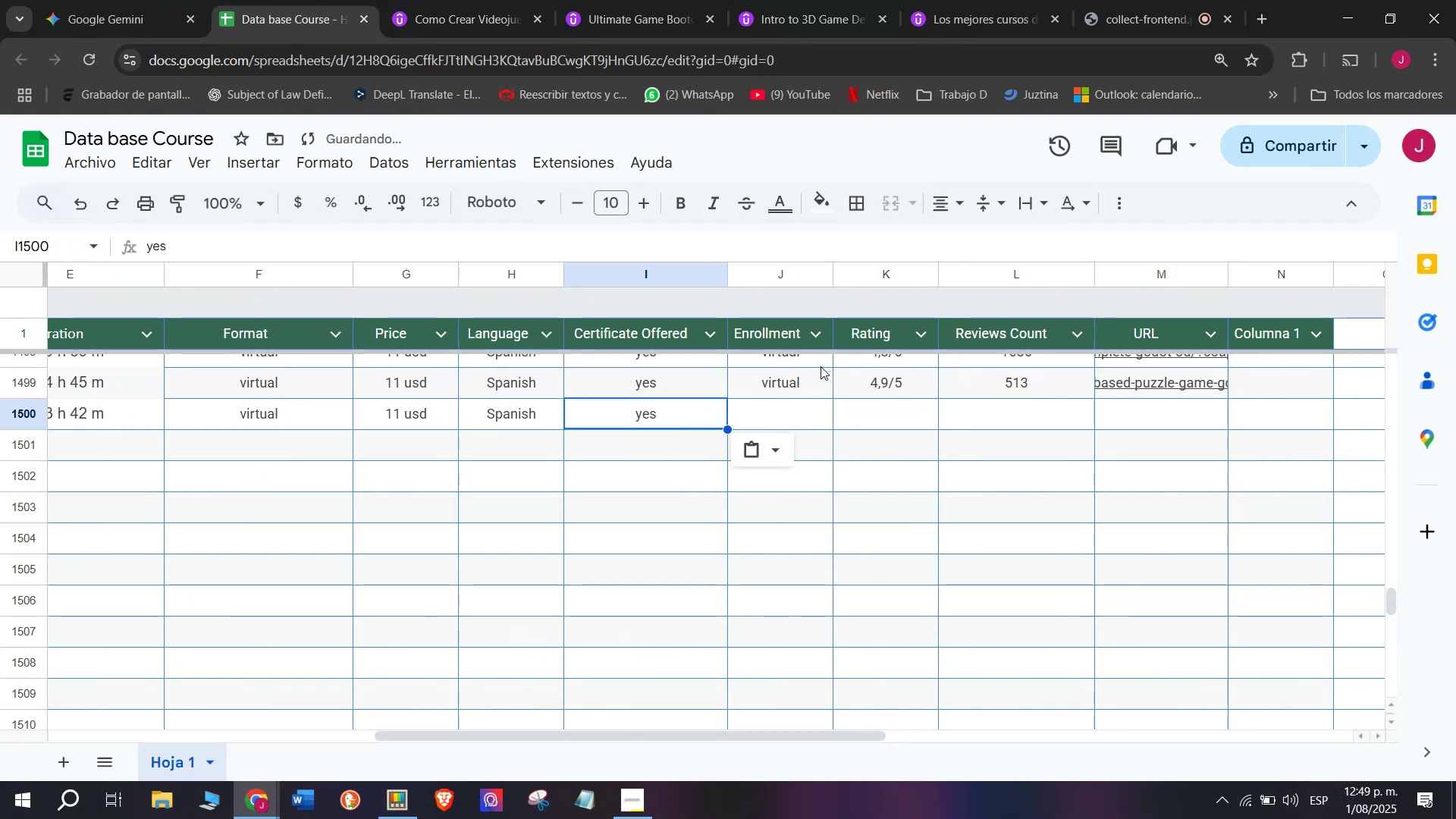 
left_click([821, 365])
 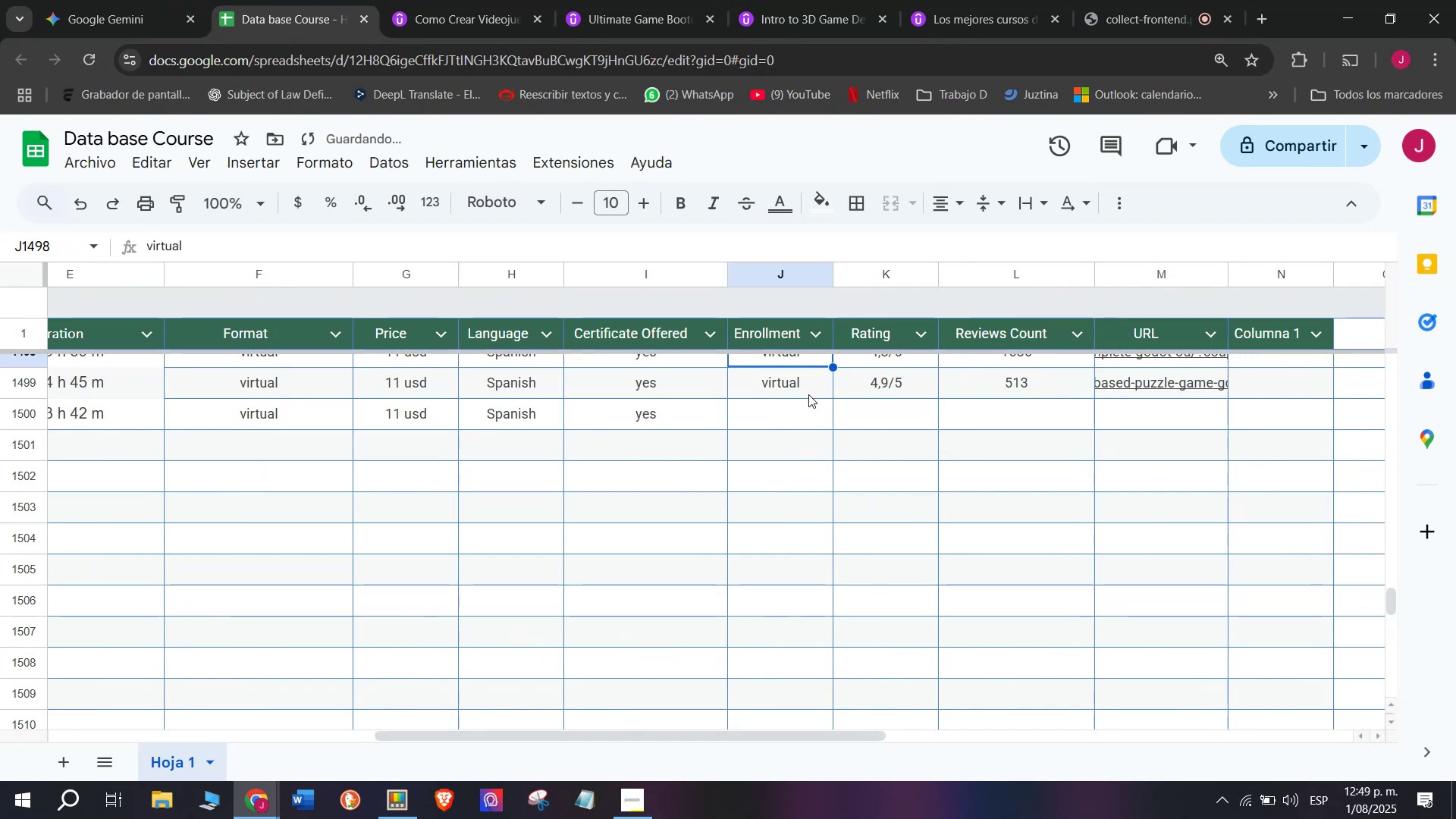 
key(Control+ControlLeft)
 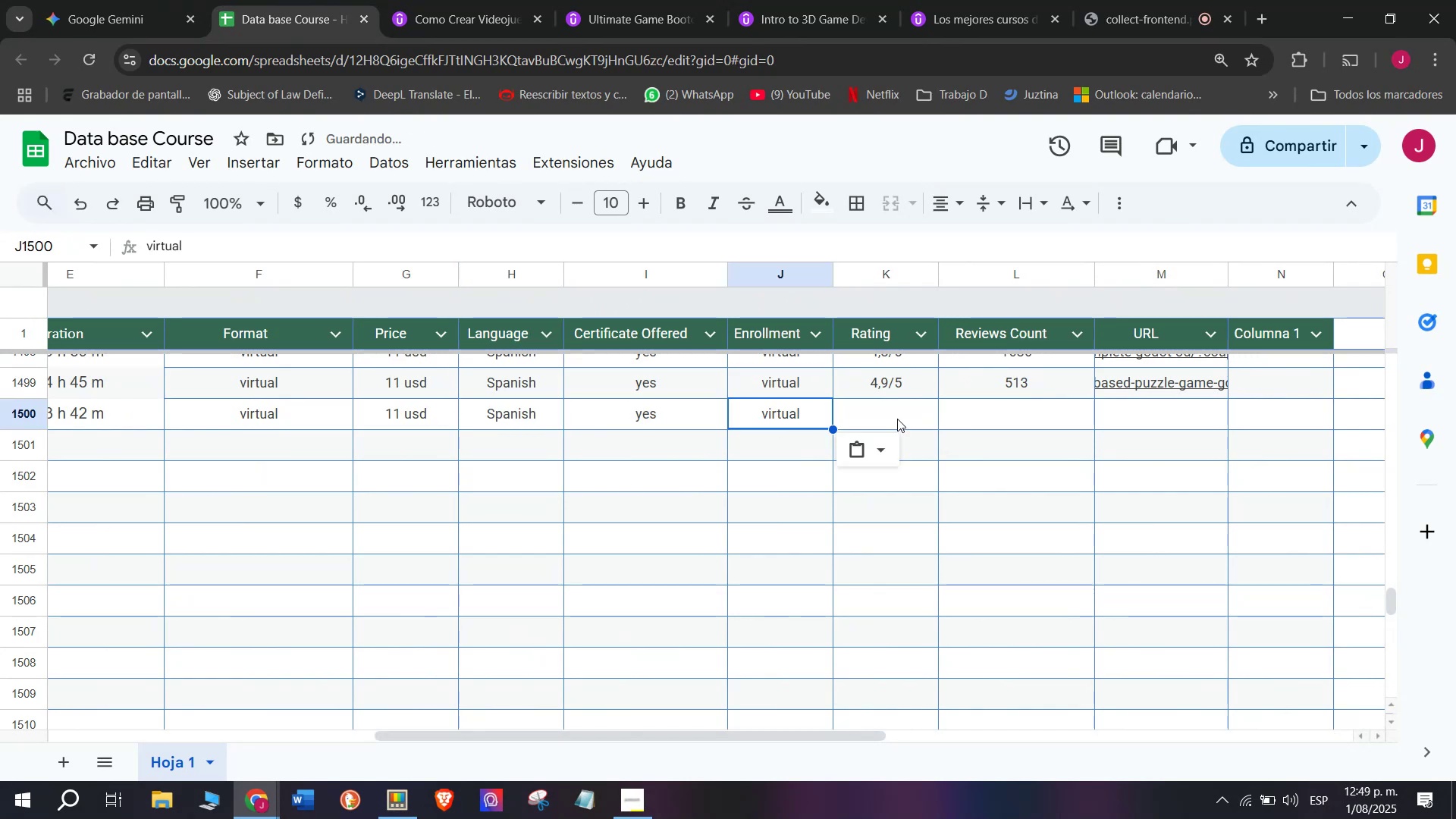 
key(Break)
 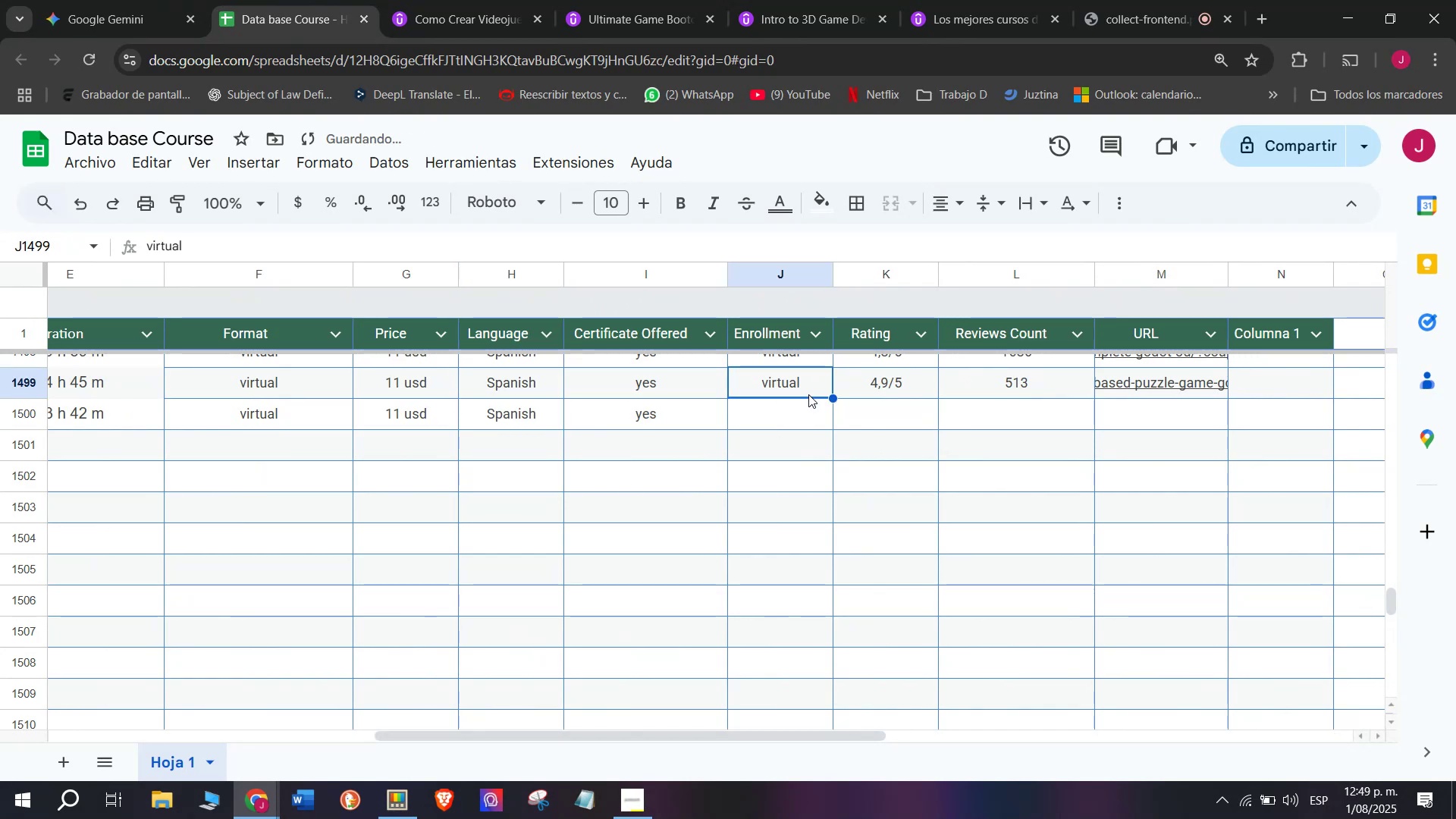 
key(Control+C)
 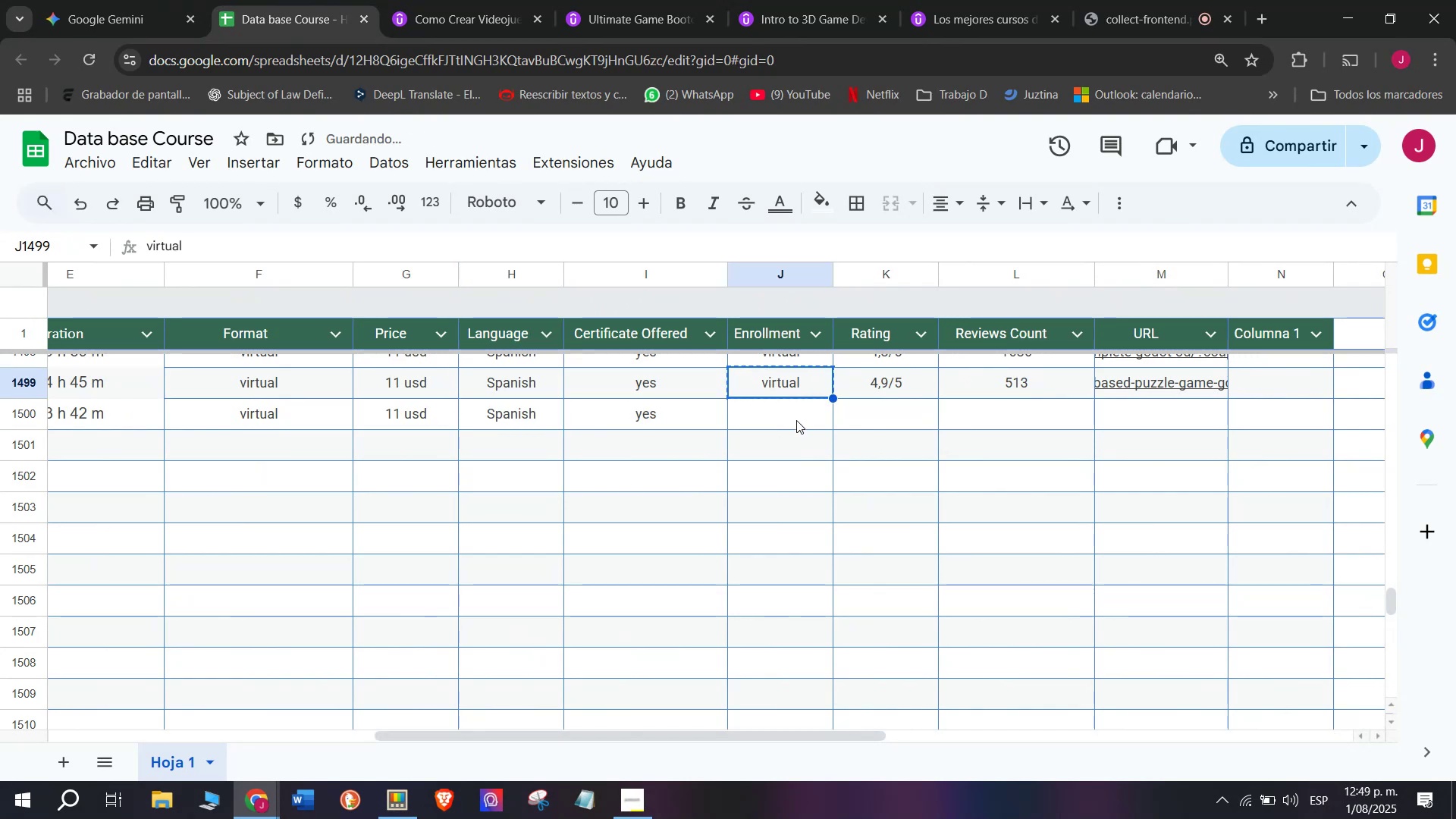 
triple_click([796, 420])
 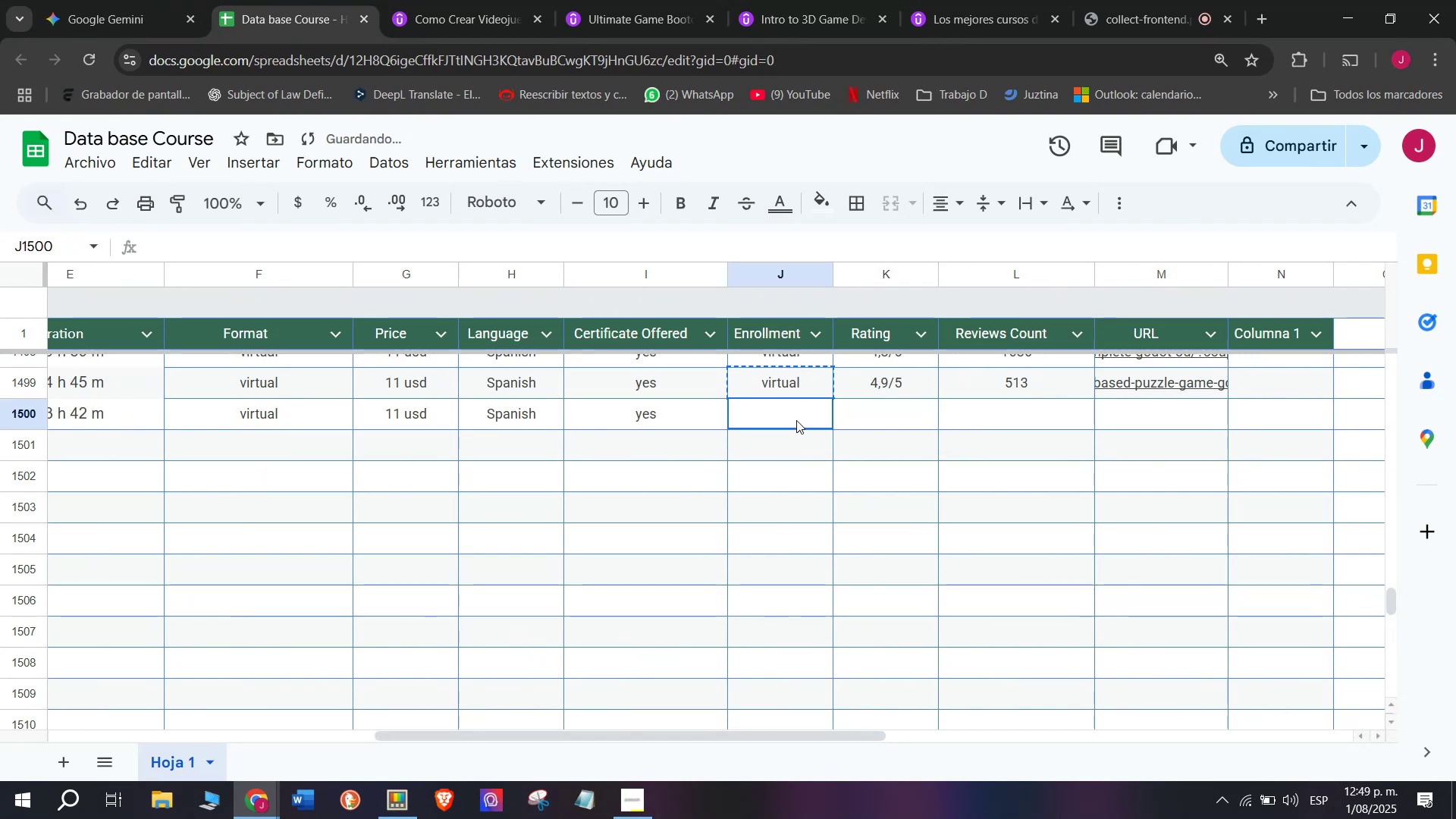 
key(Control+ControlLeft)
 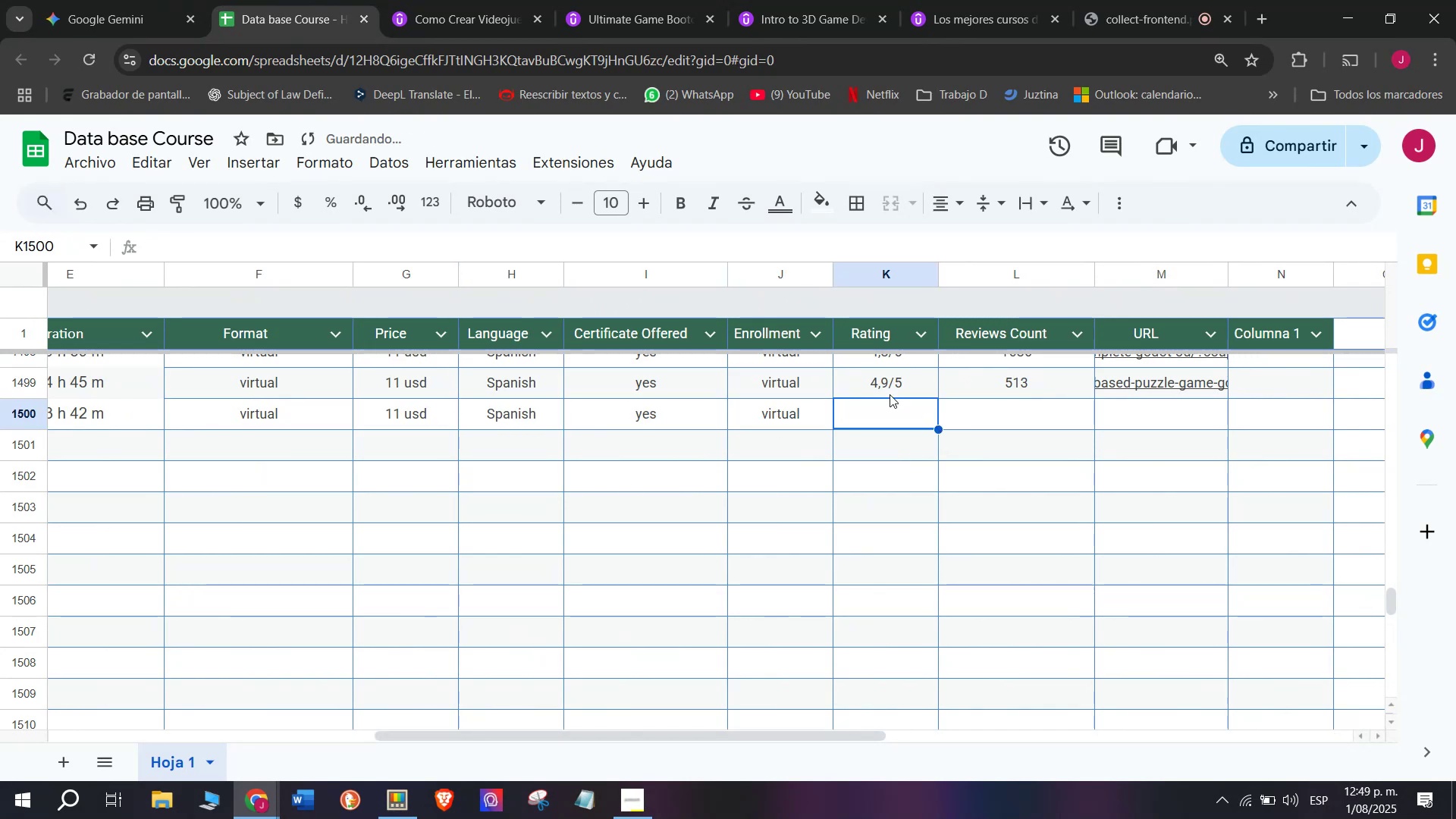 
key(Z)
 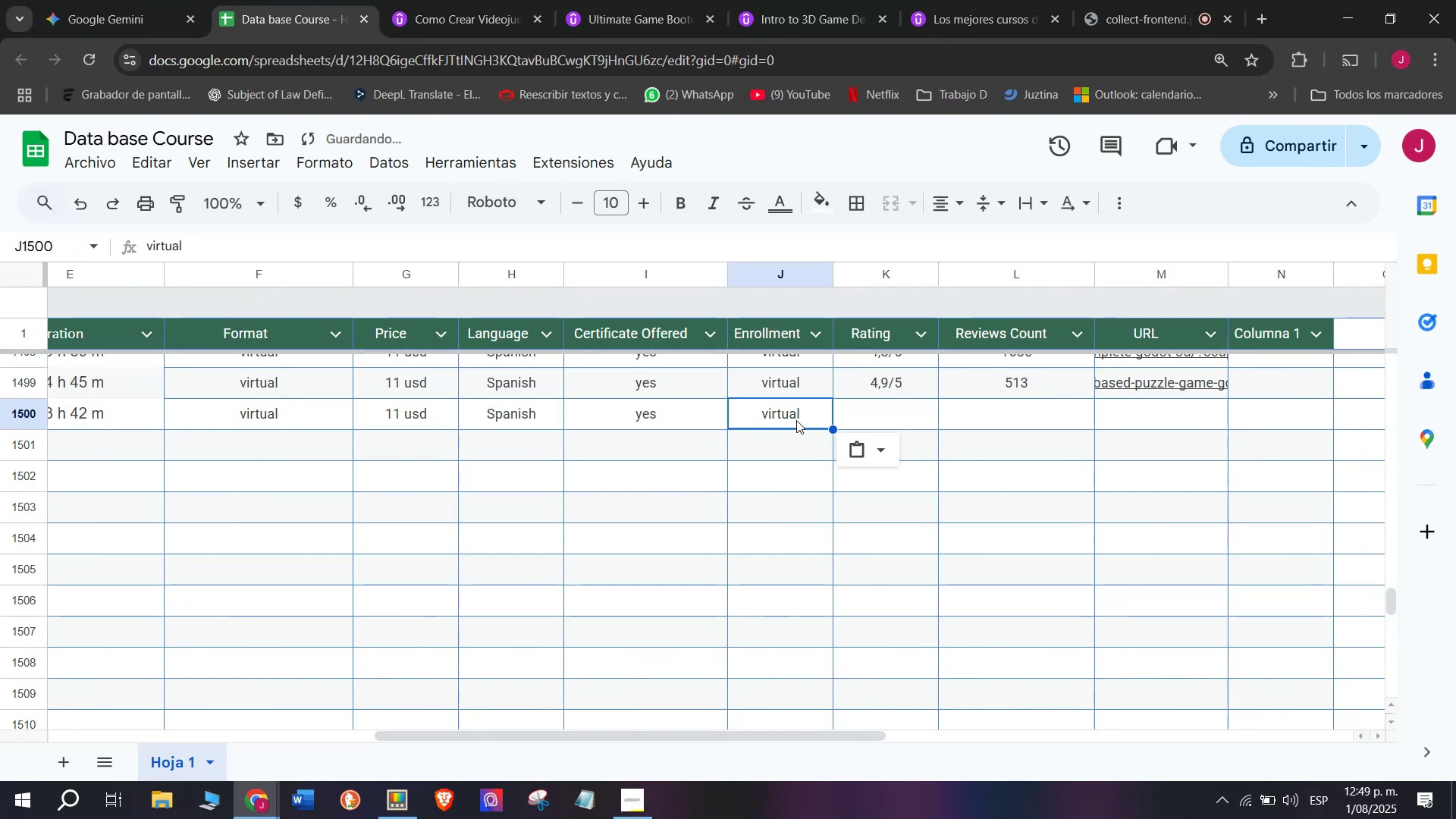 
key(Control+V)
 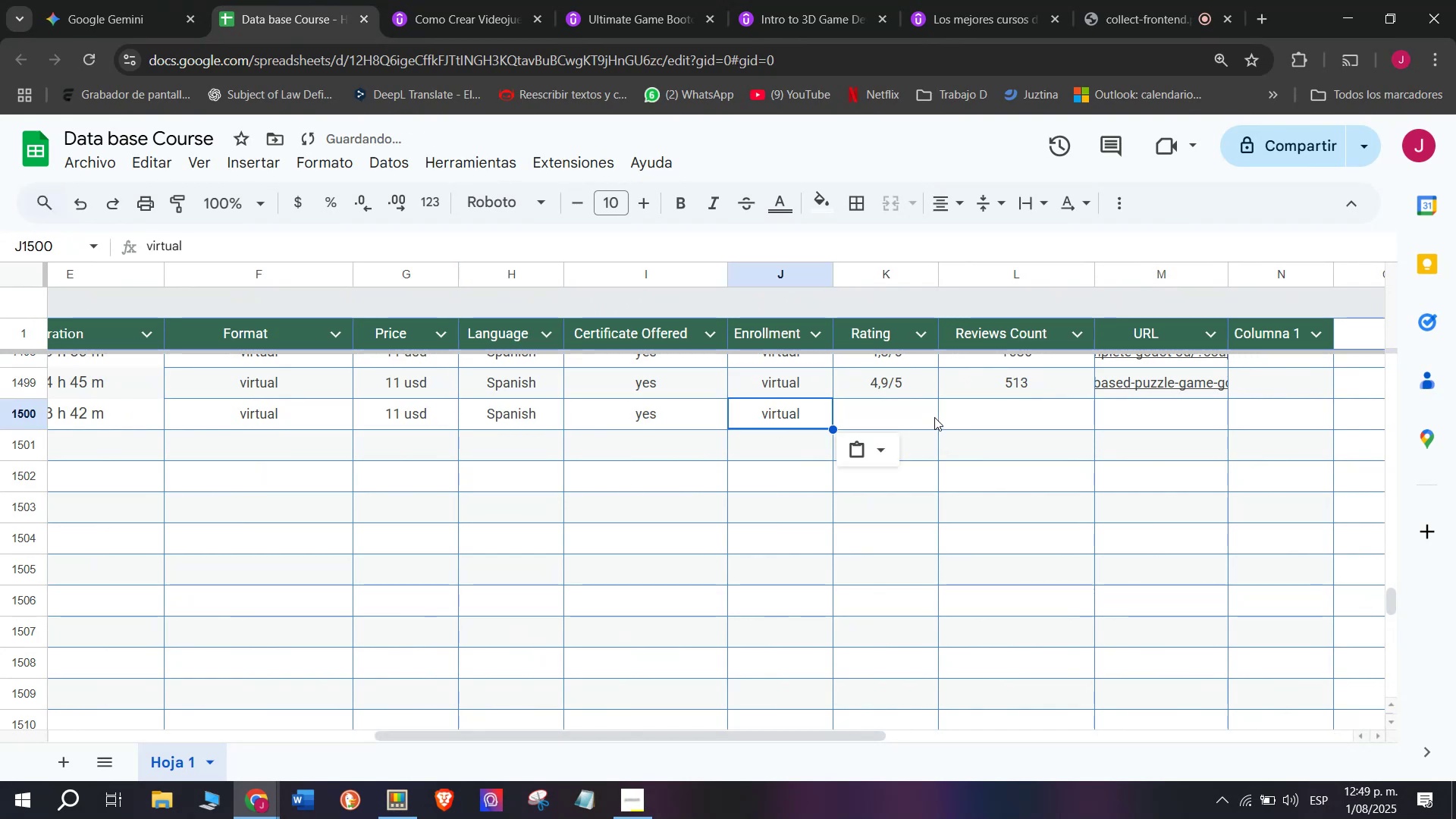 
triple_click([934, 417])
 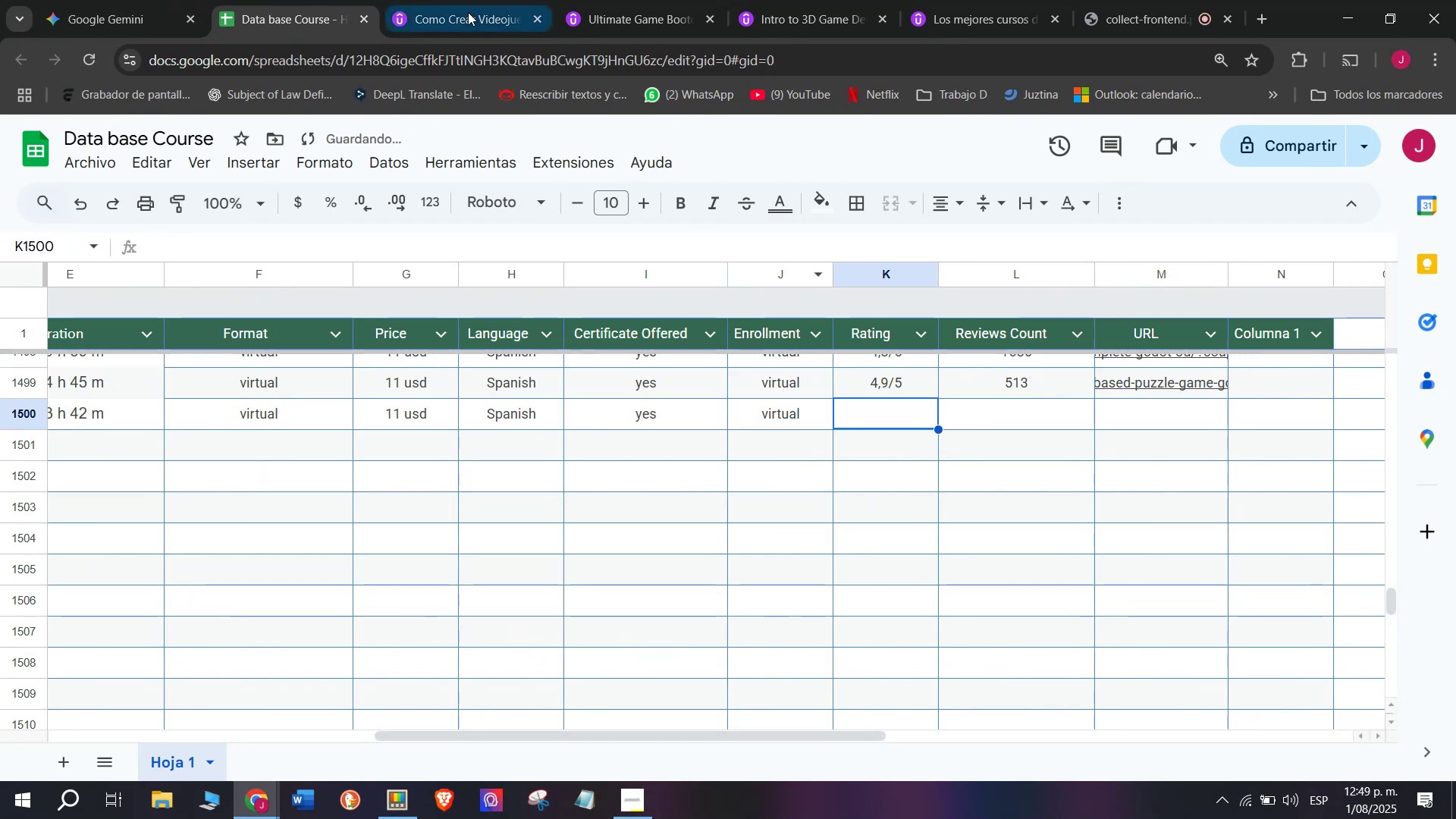 
left_click([490, 0])
 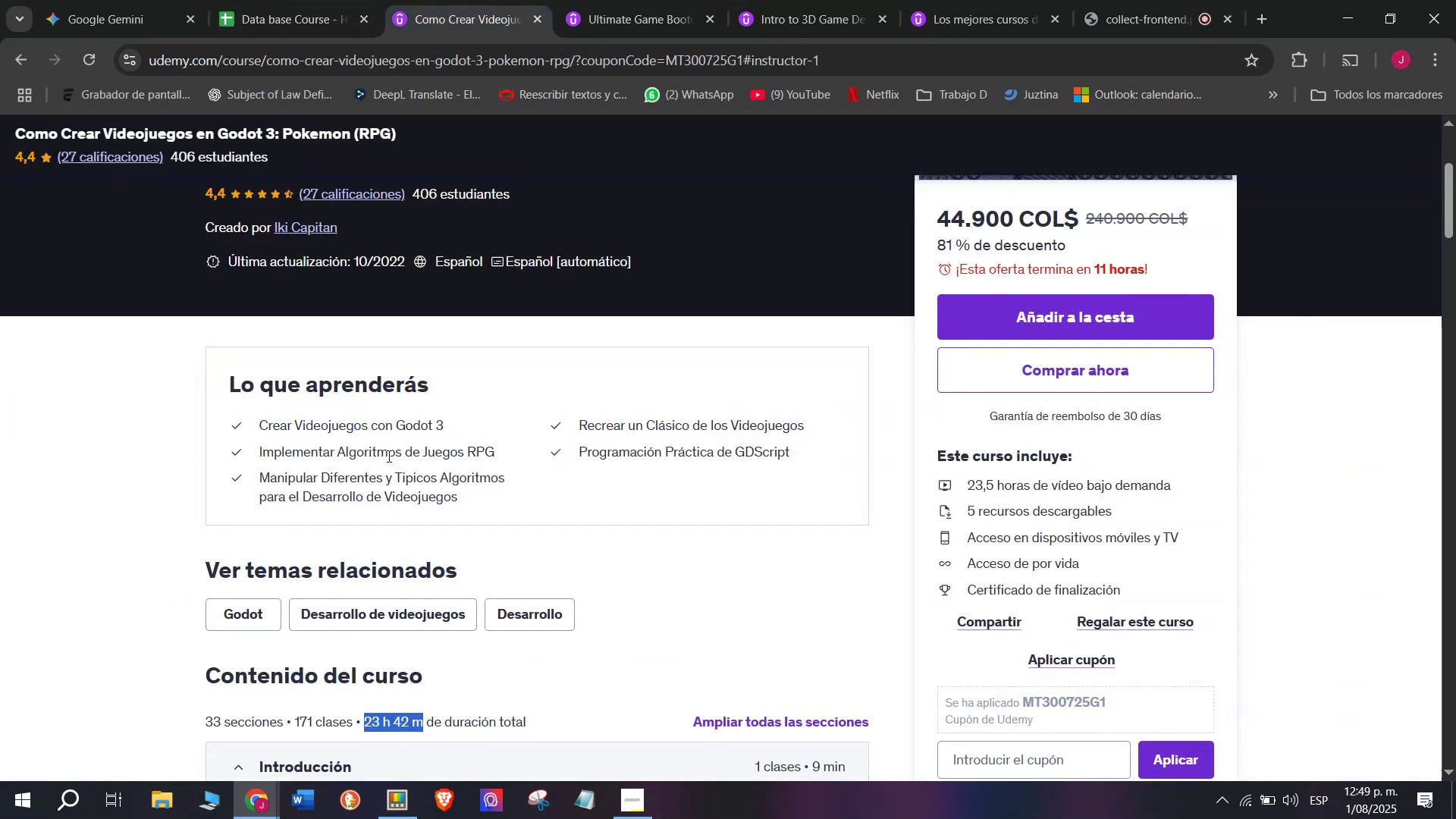 
scroll: coordinate [391, 495], scroll_direction: up, amount: 1.0
 